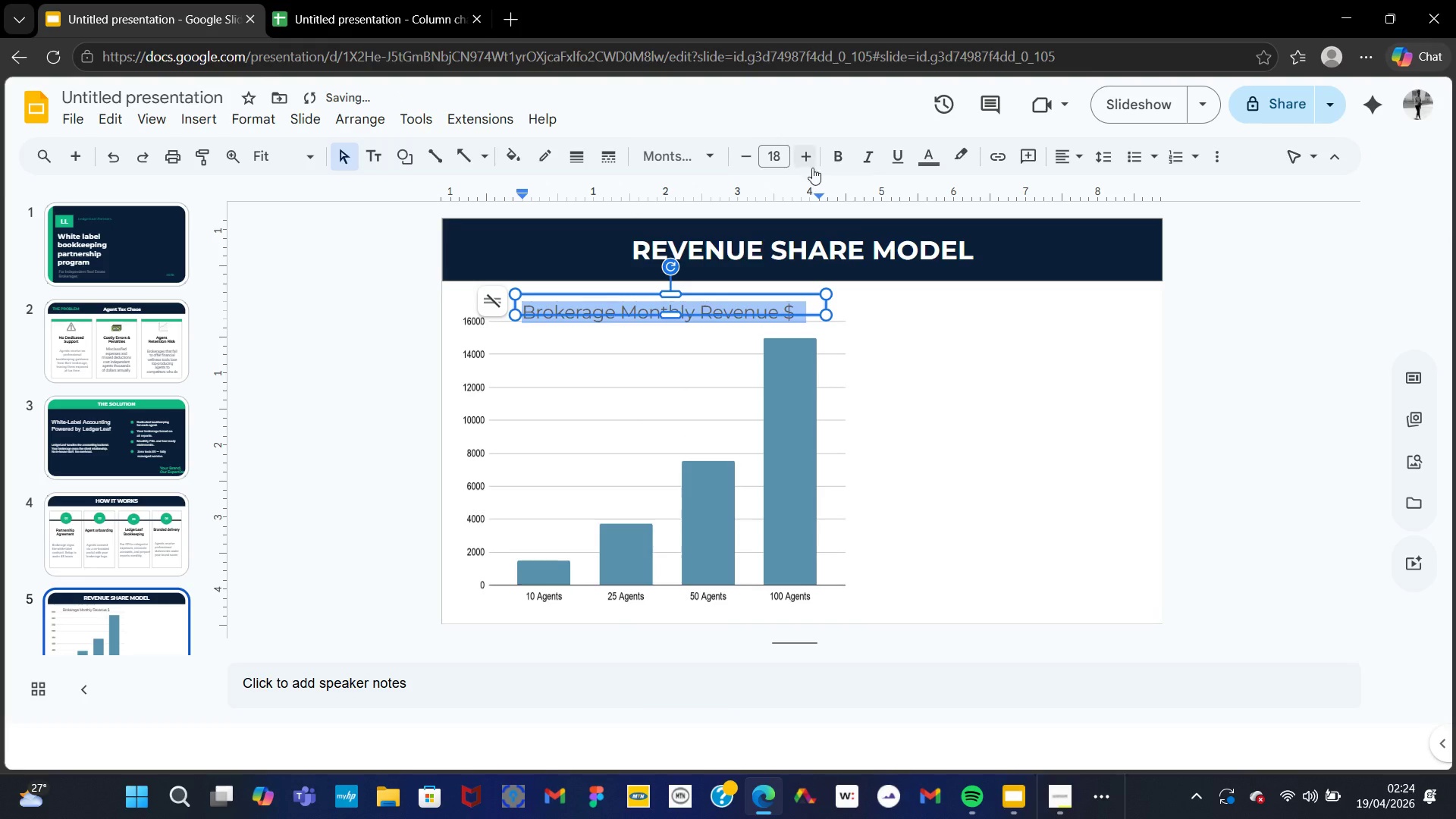 
left_click([837, 155])
 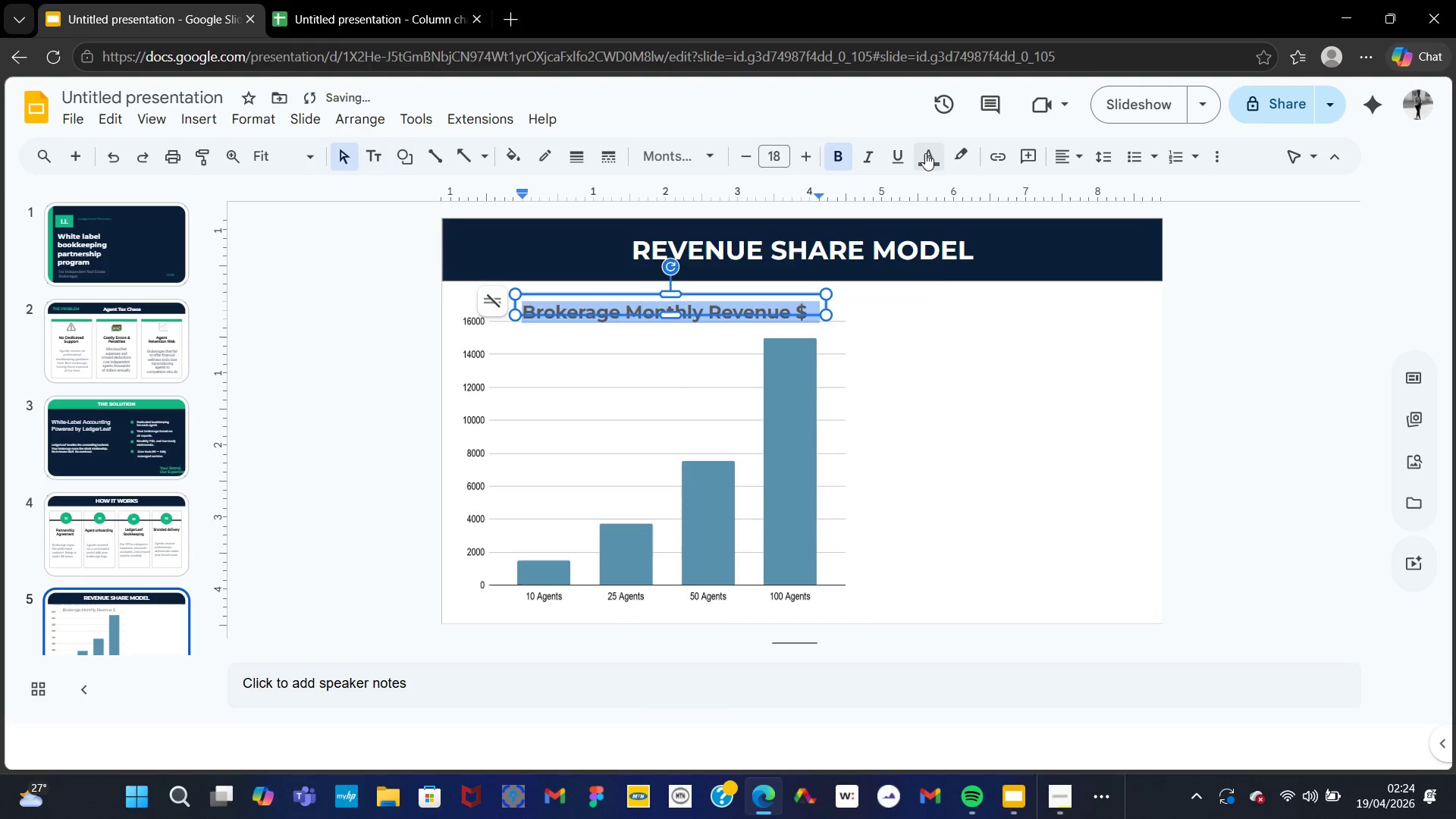 
left_click([932, 157])
 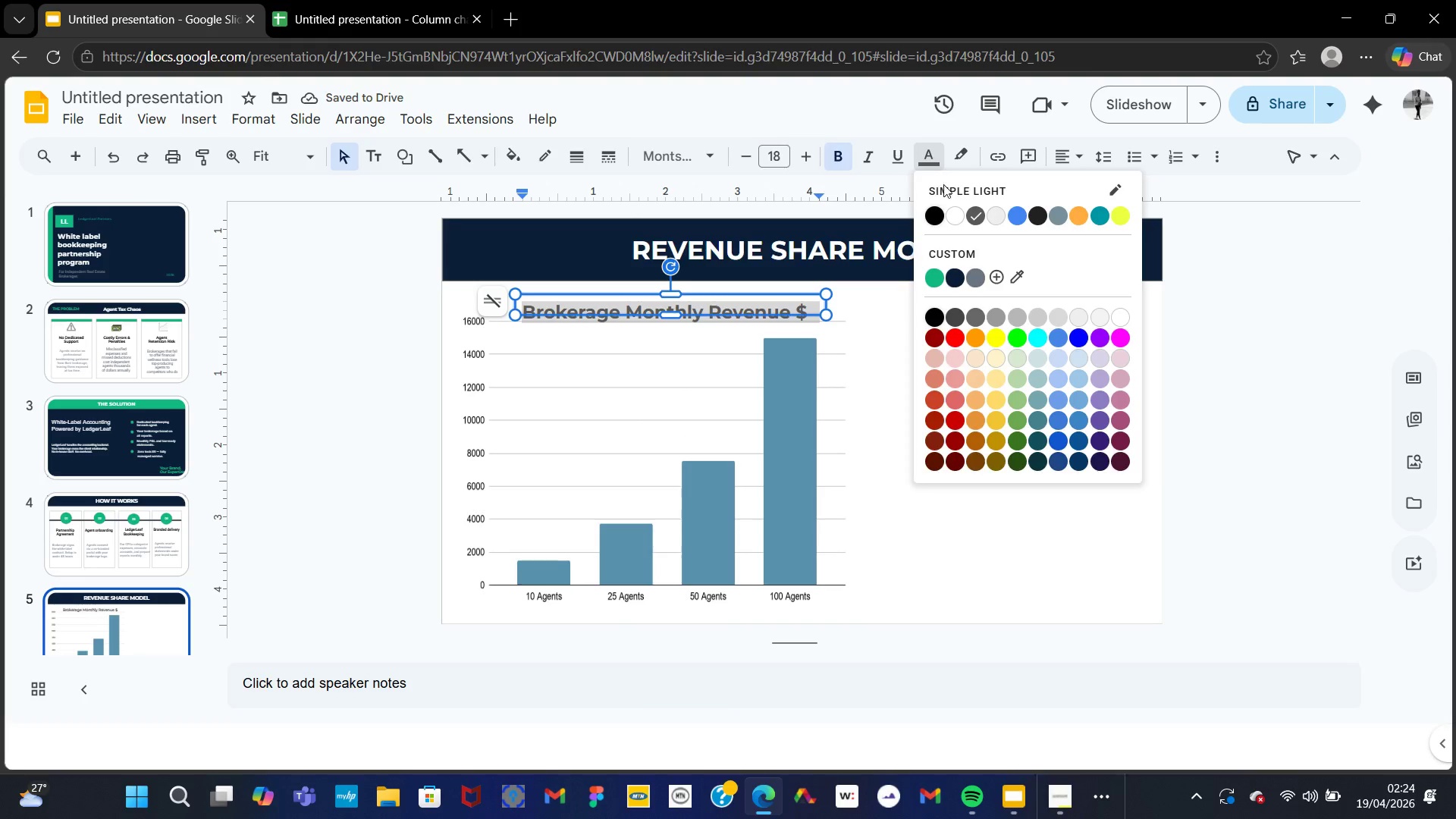 
left_click([934, 215])
 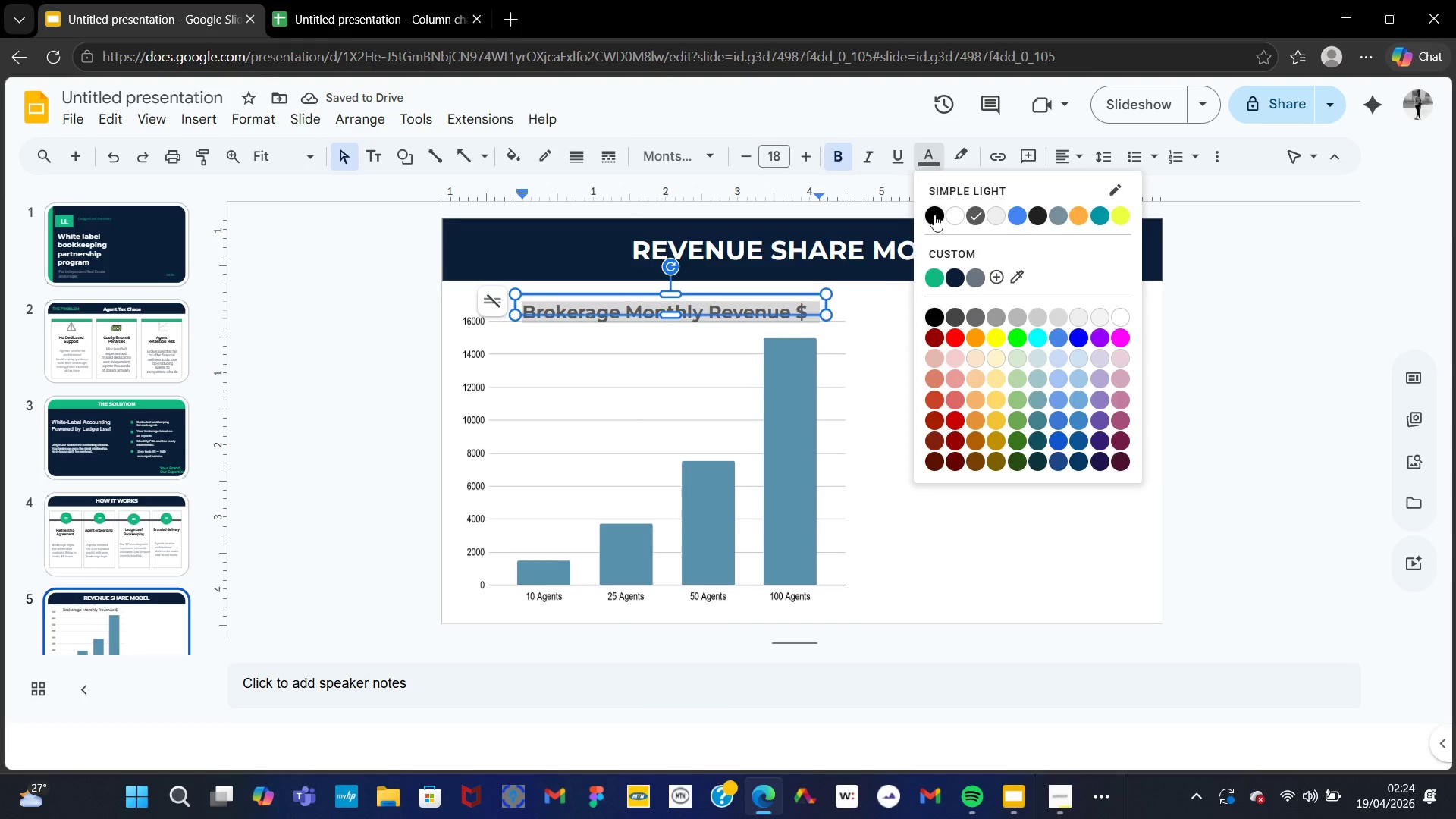 
wait(6.17)
 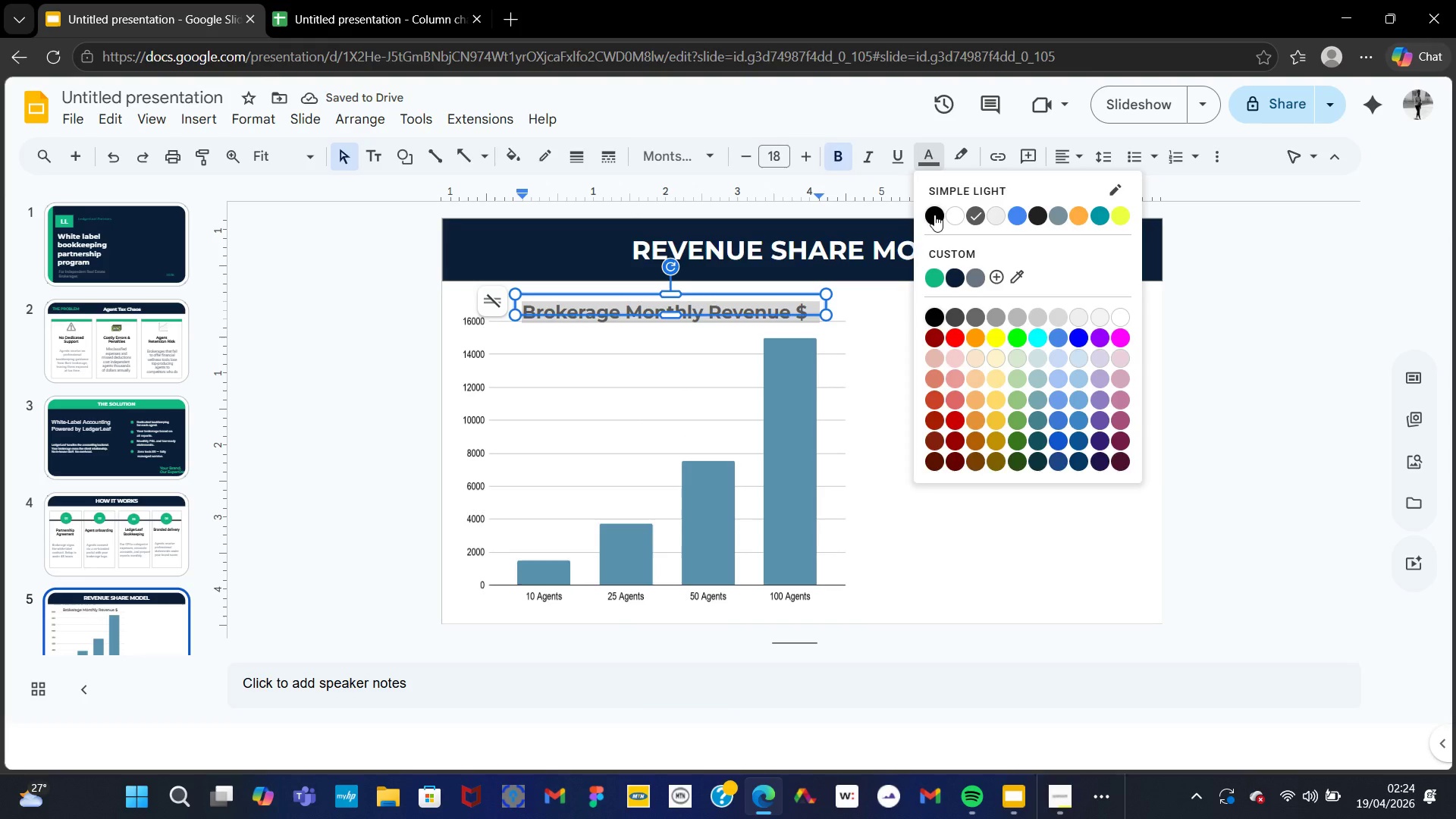 
left_click([934, 215])
 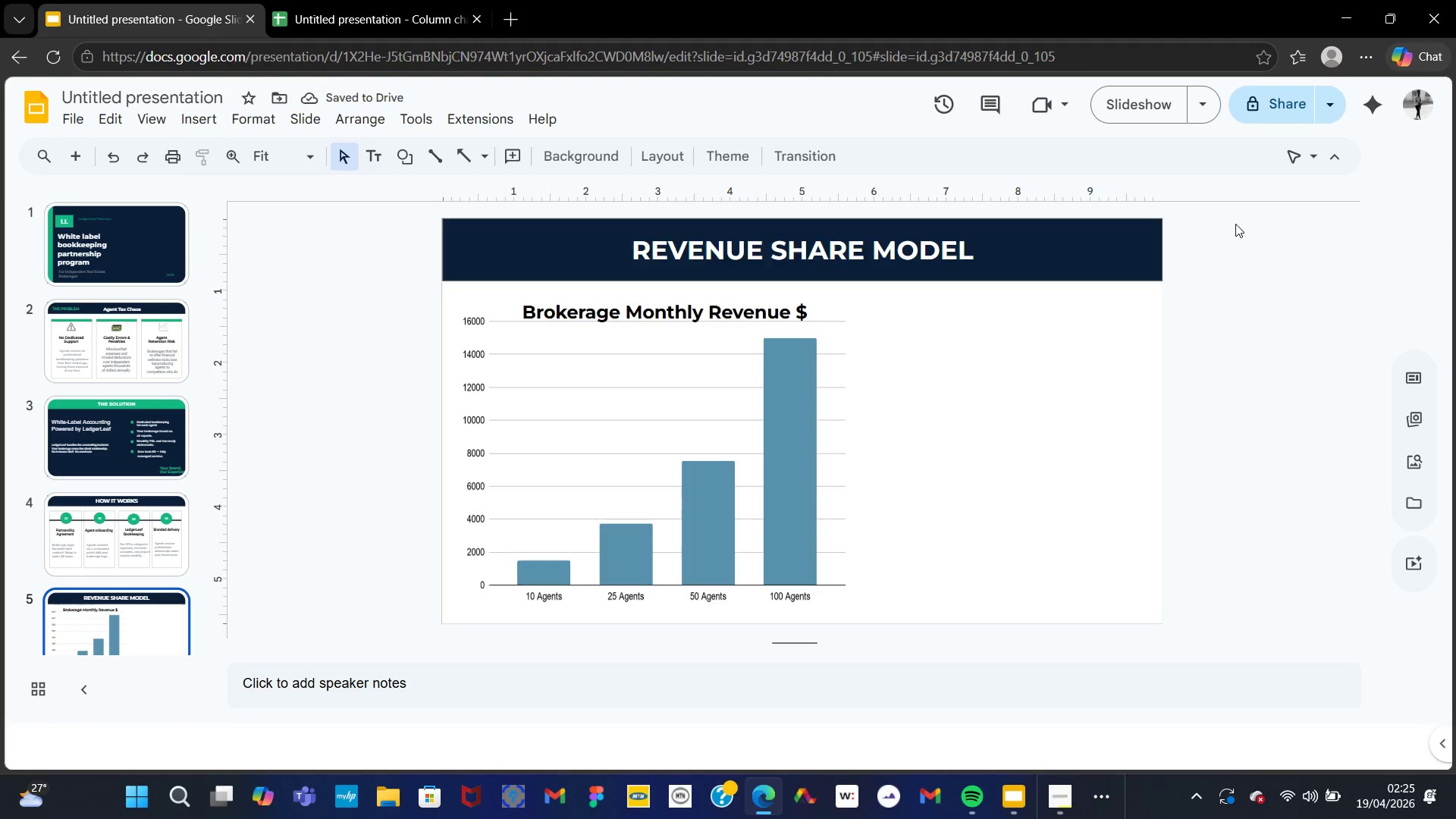 
wait(7.7)
 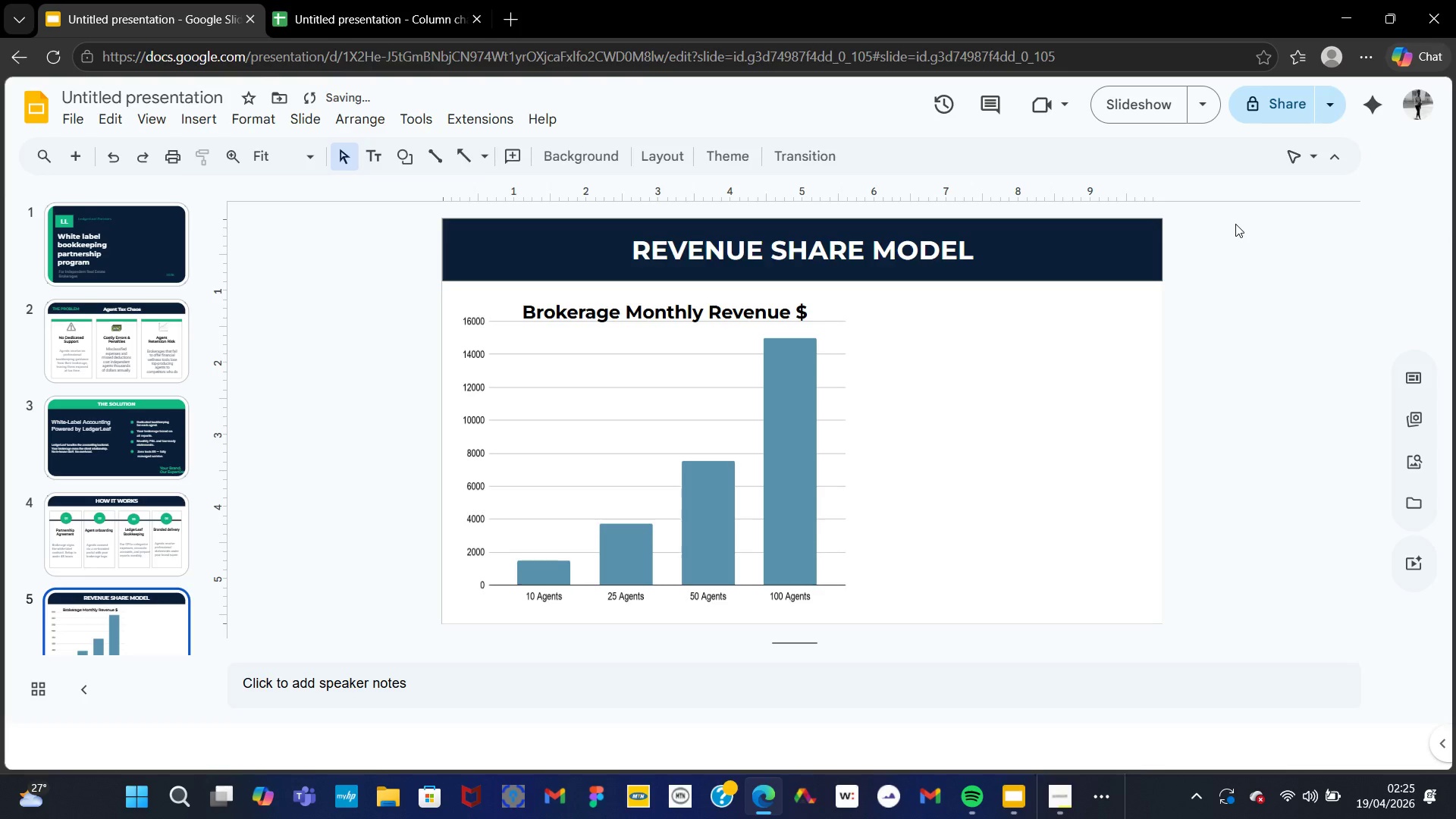 
left_click([824, 414])
 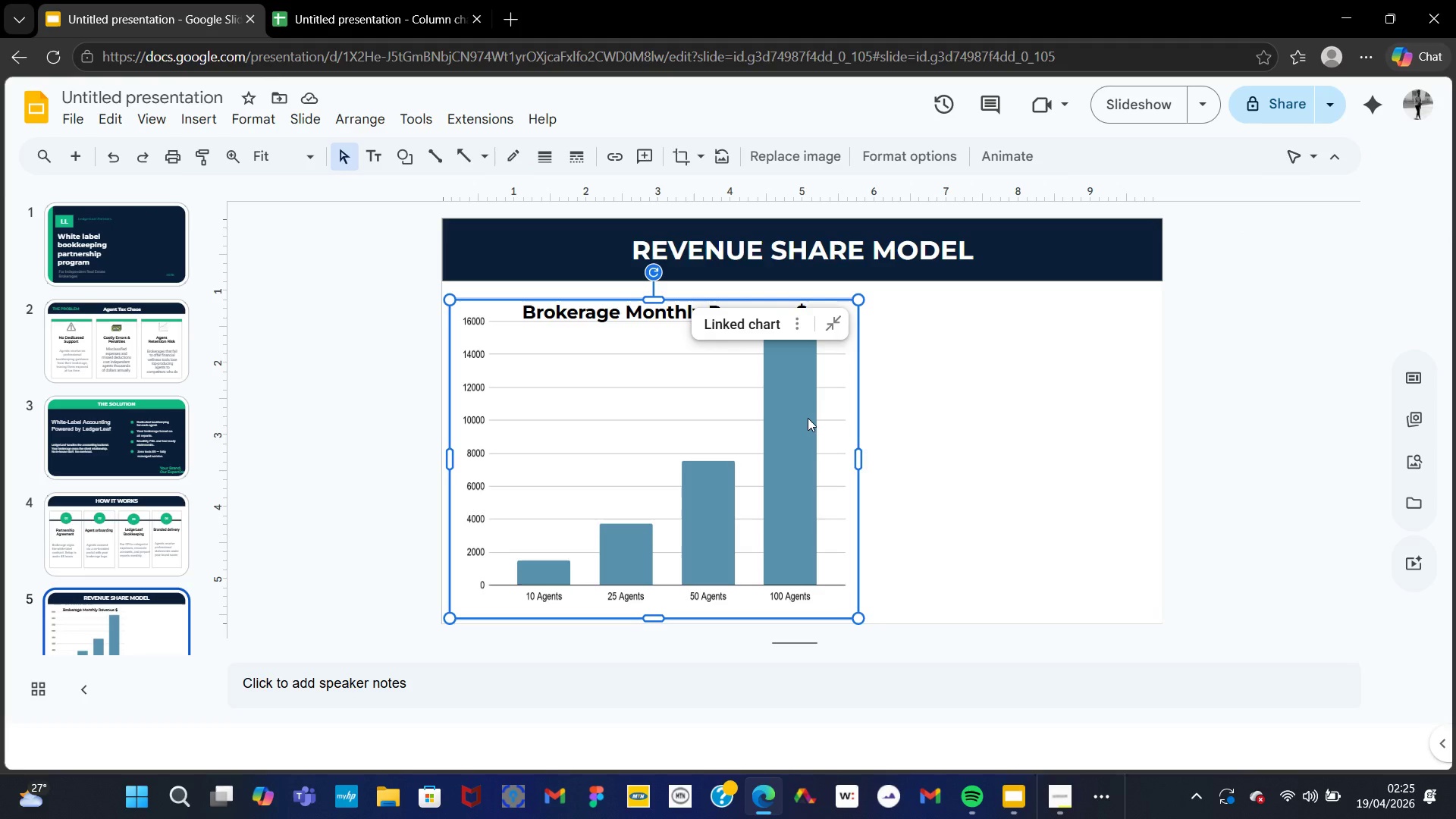 
left_click_drag(start_coordinate=[808, 418], to_coordinate=[804, 419])
 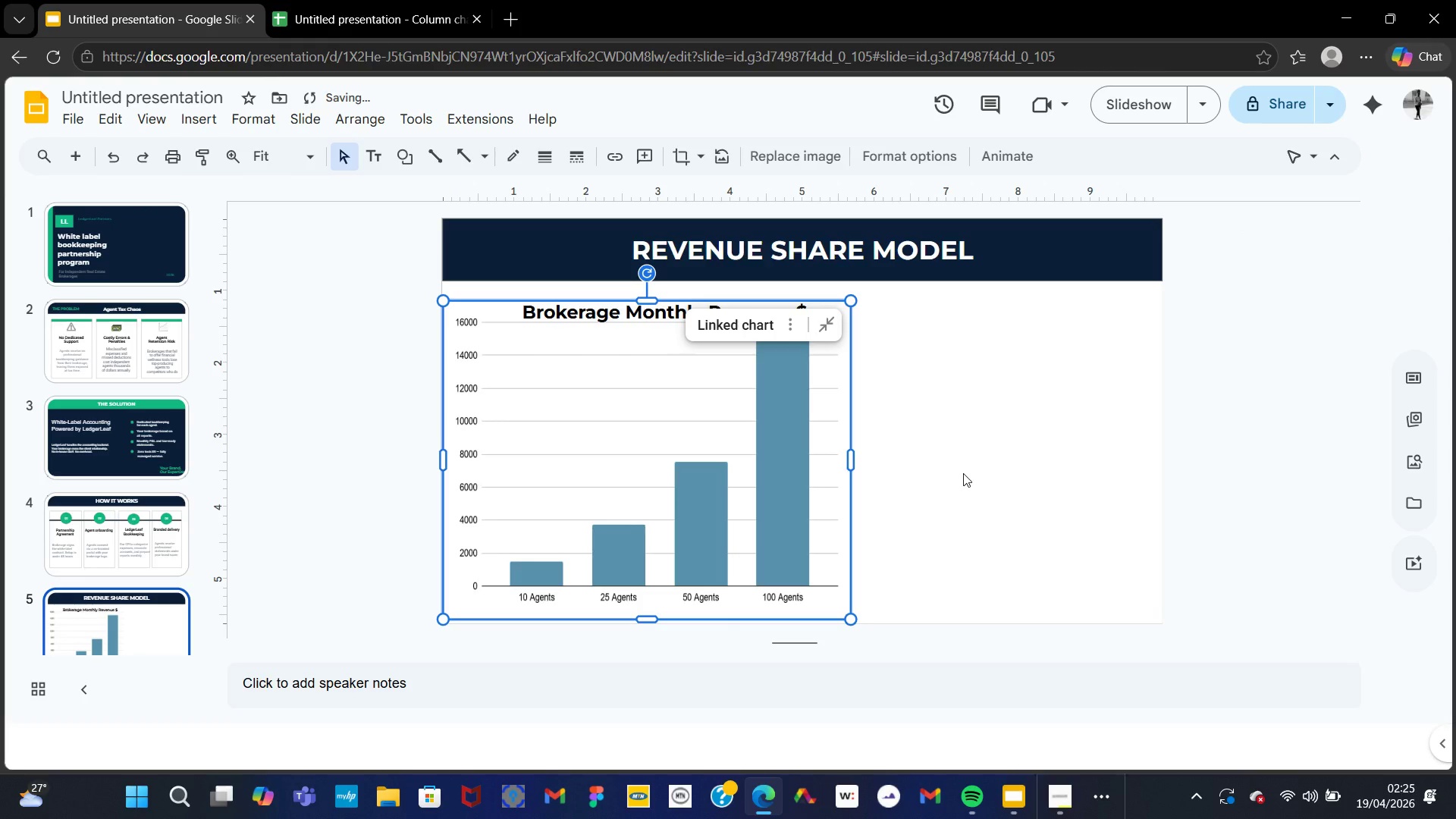 
left_click([963, 472])
 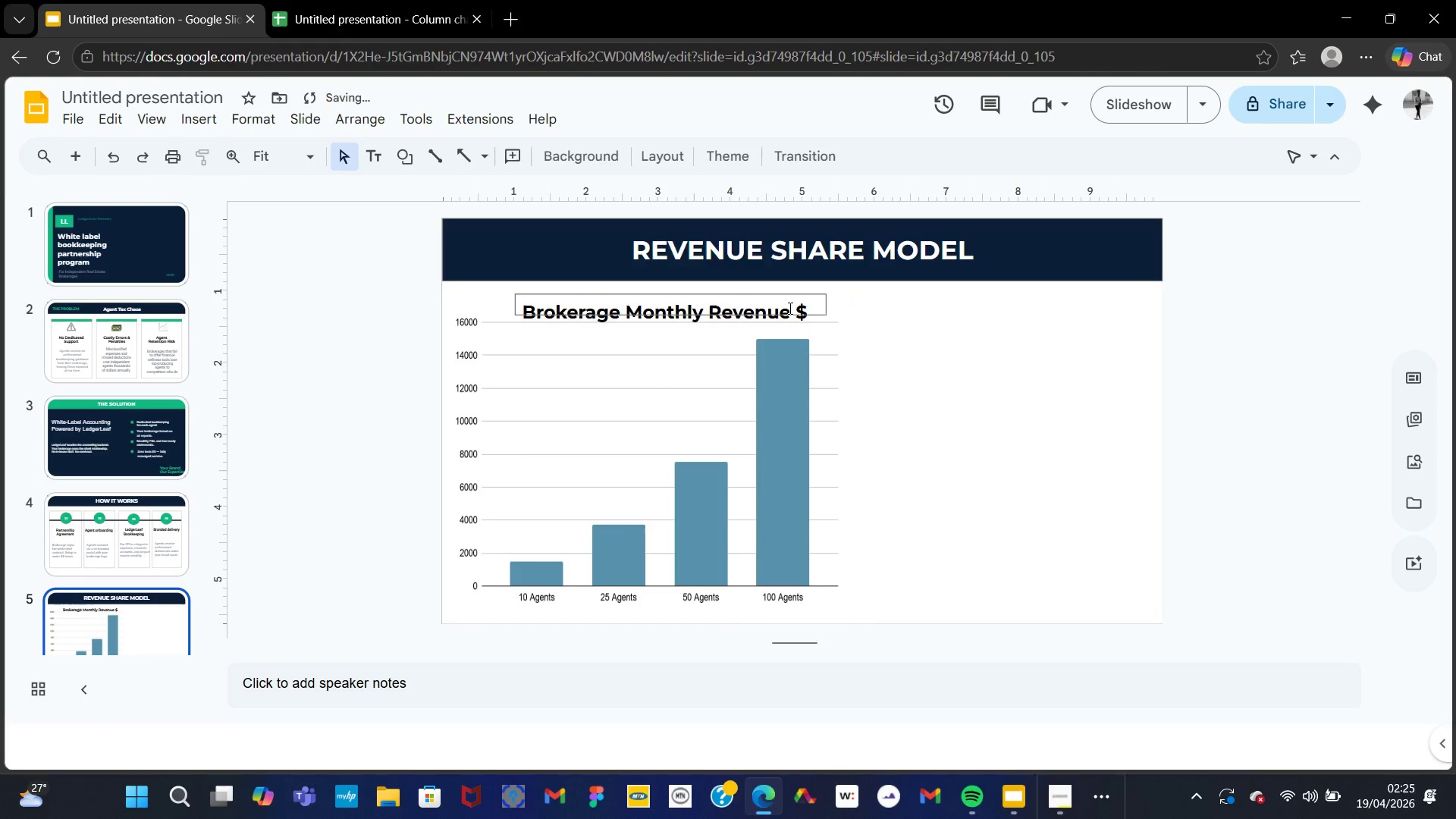 
left_click([789, 308])
 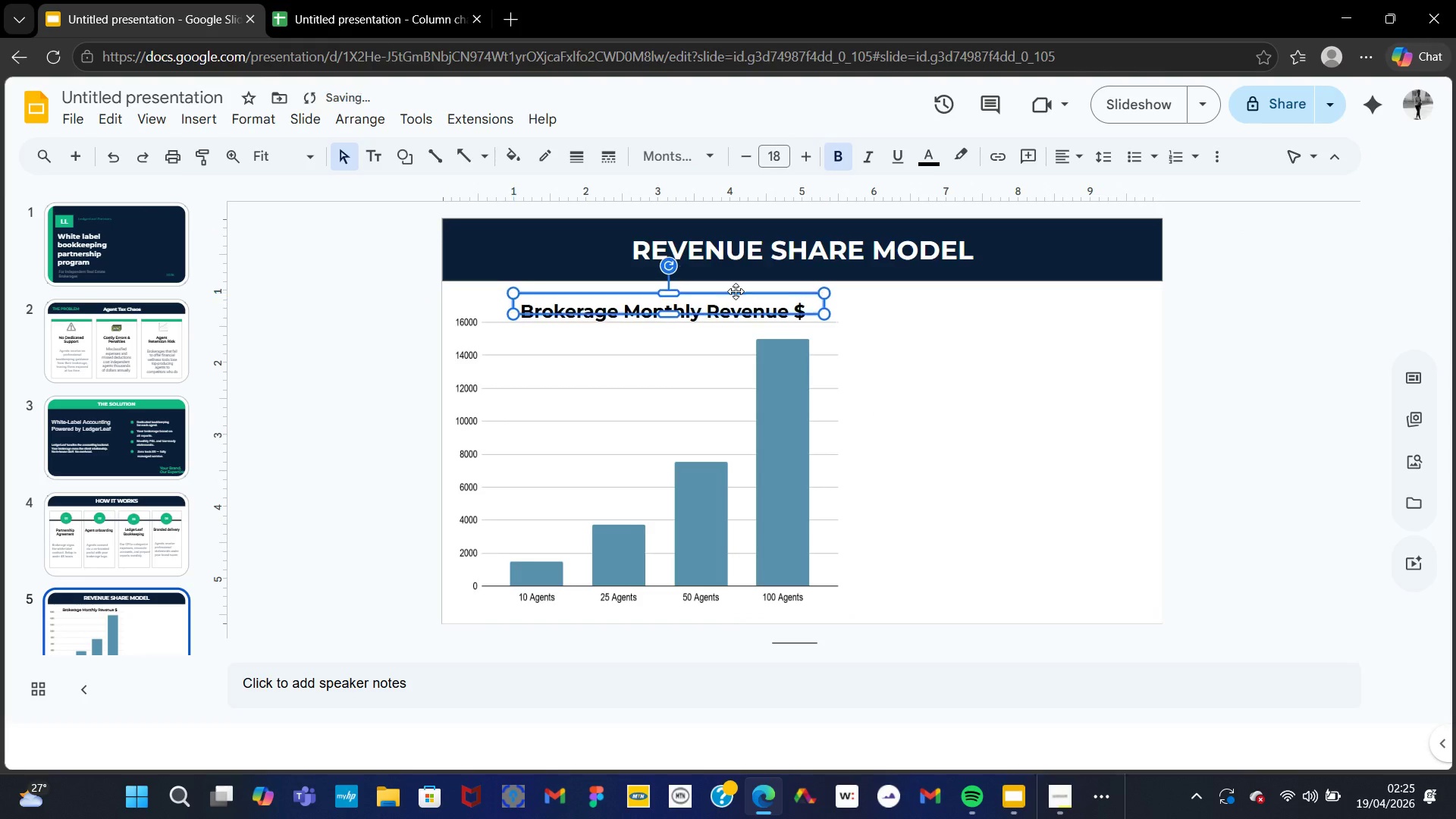 
left_click_drag(start_coordinate=[759, 293], to_coordinate=[758, 287])
 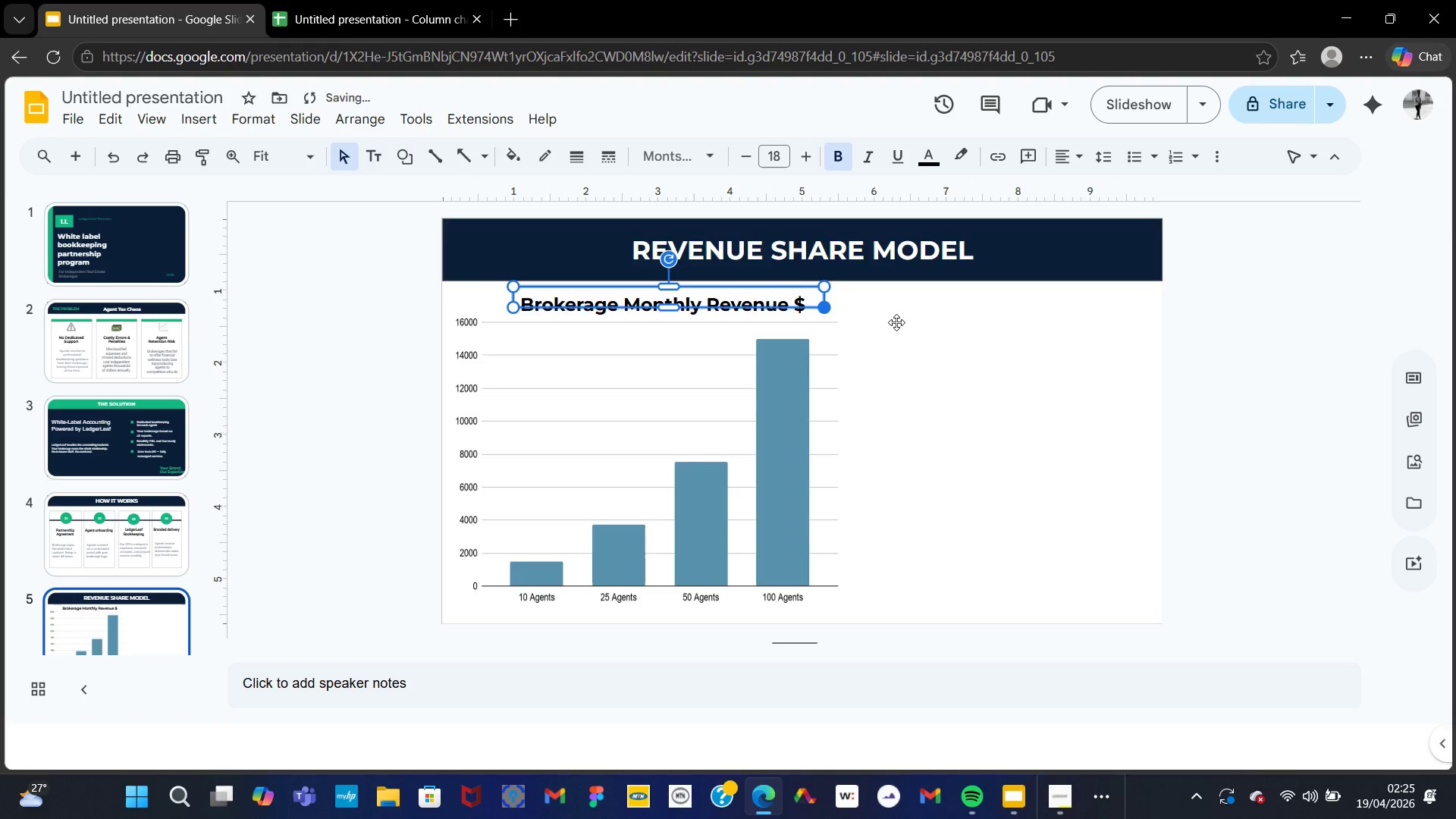 
left_click([896, 322])
 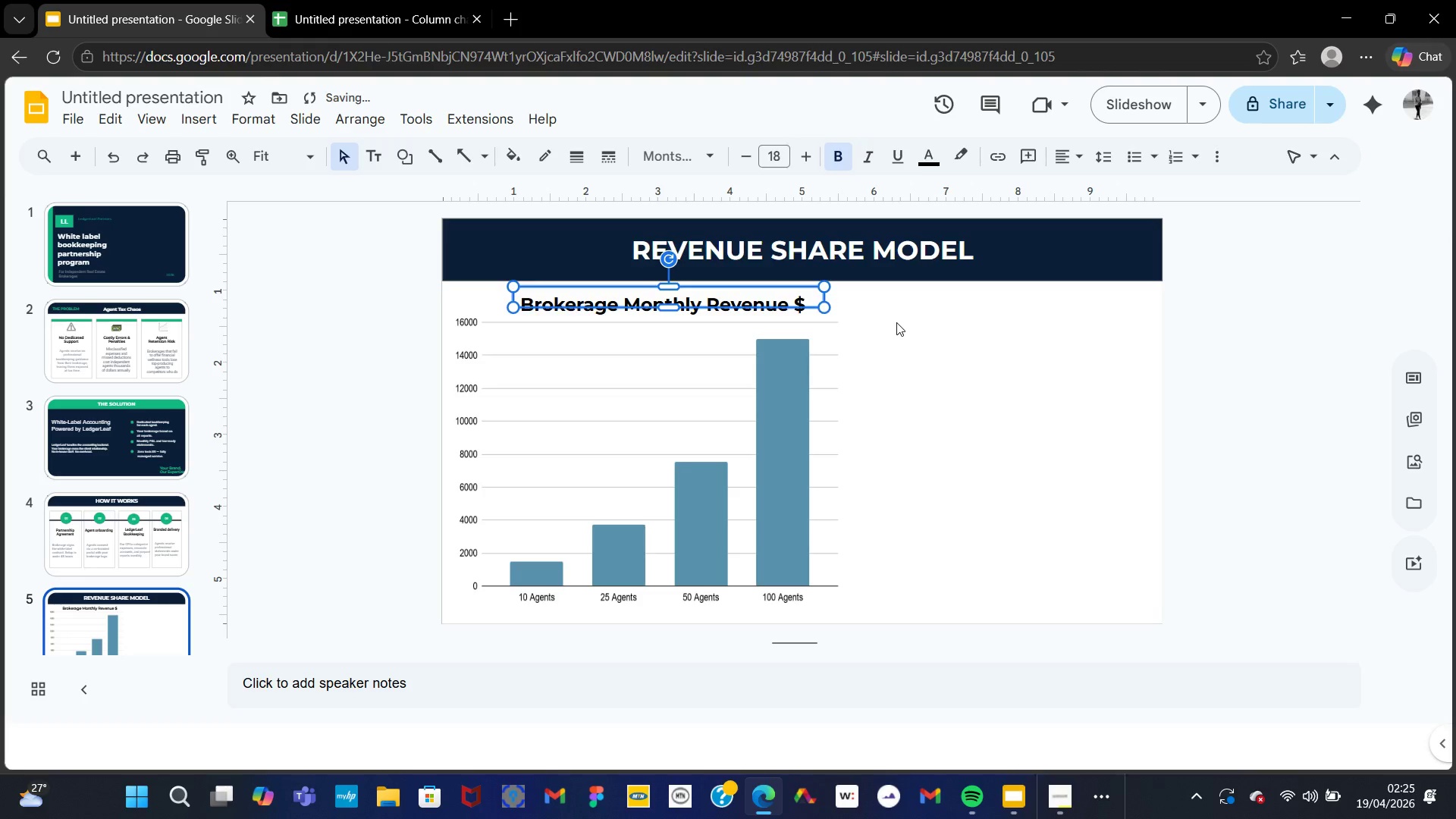 
left_click([896, 322])
 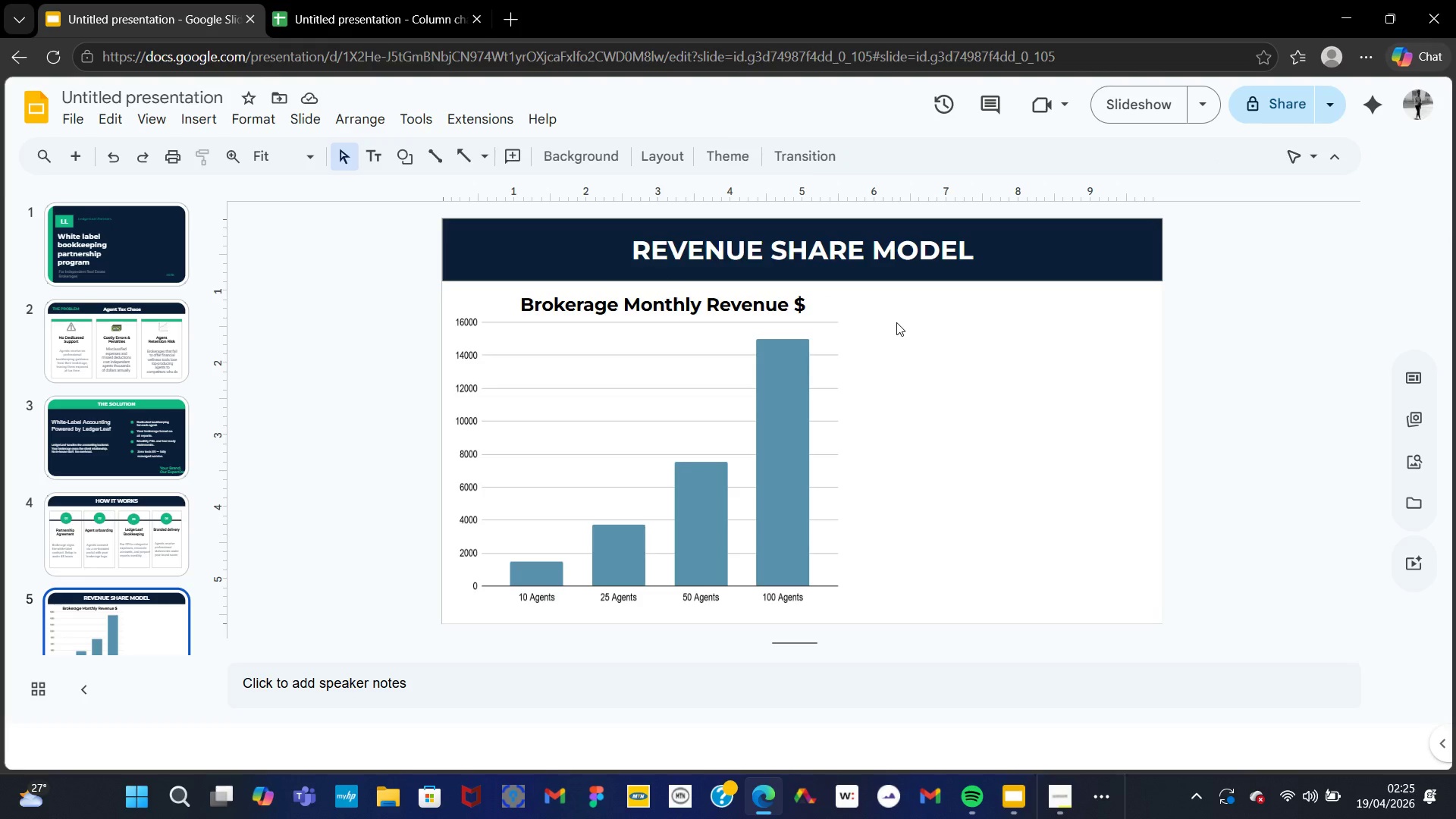 
wait(6.69)
 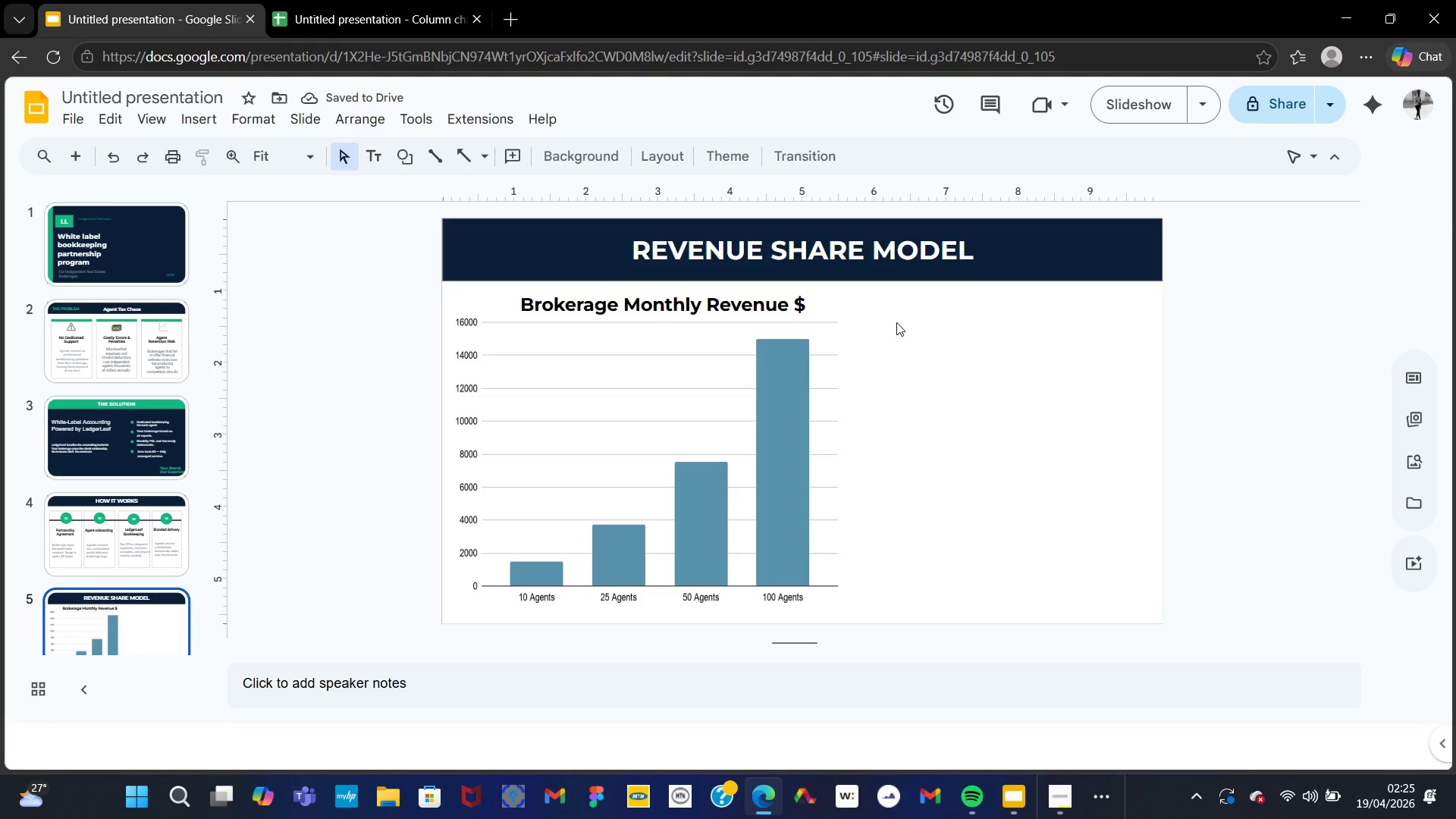 
left_click([828, 447])
 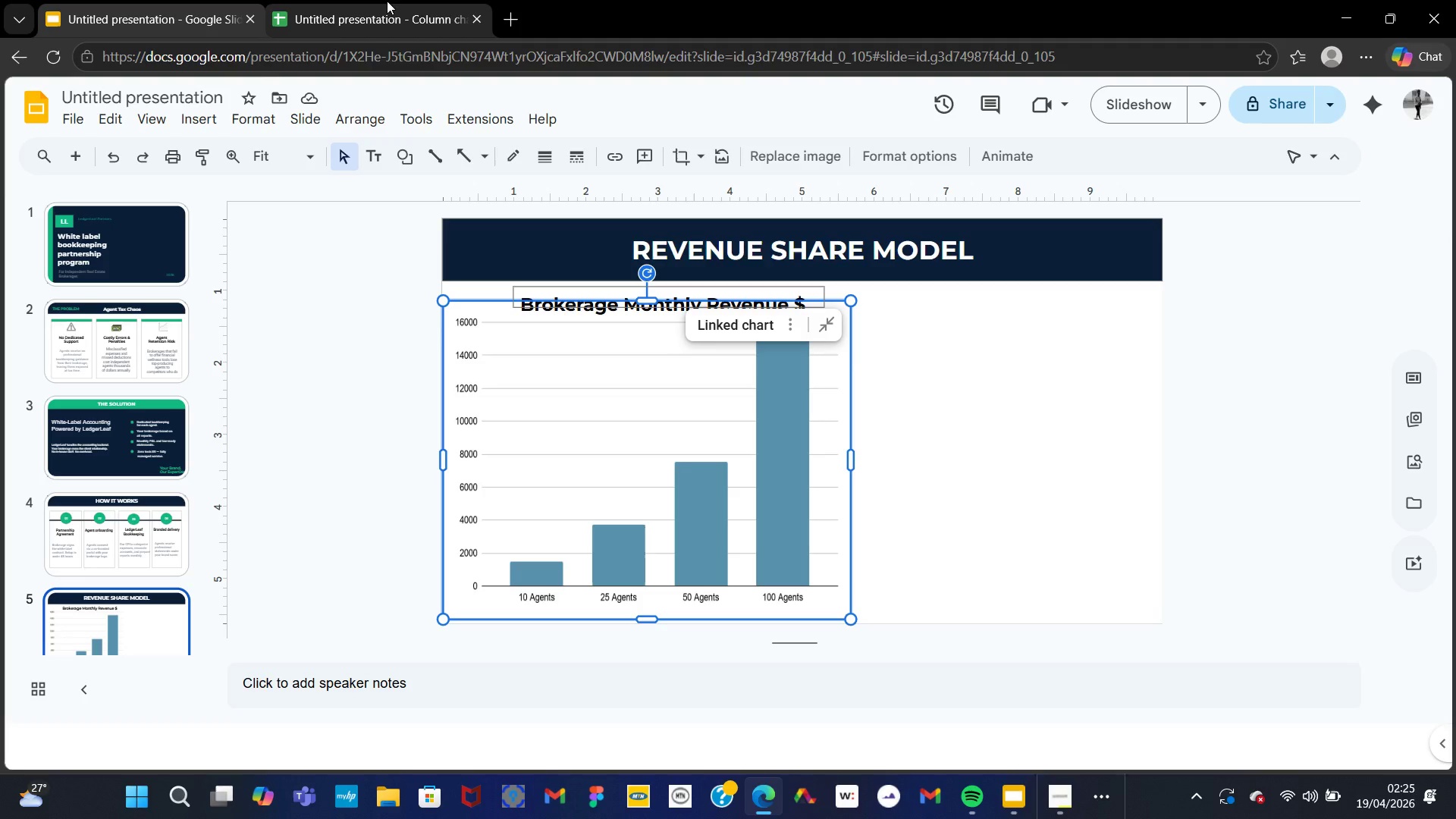 
left_click([388, 9])
 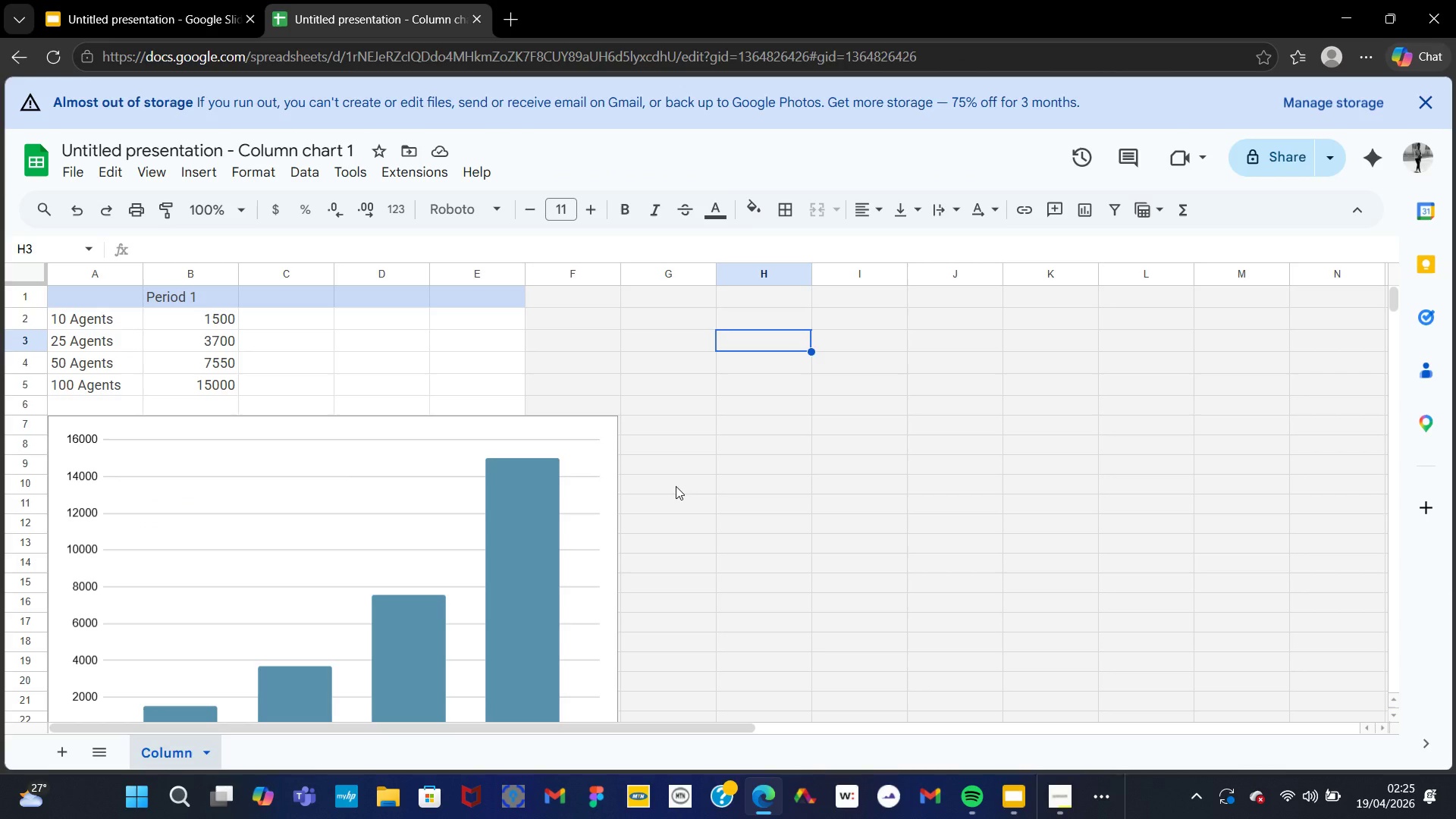 
wait(5.94)
 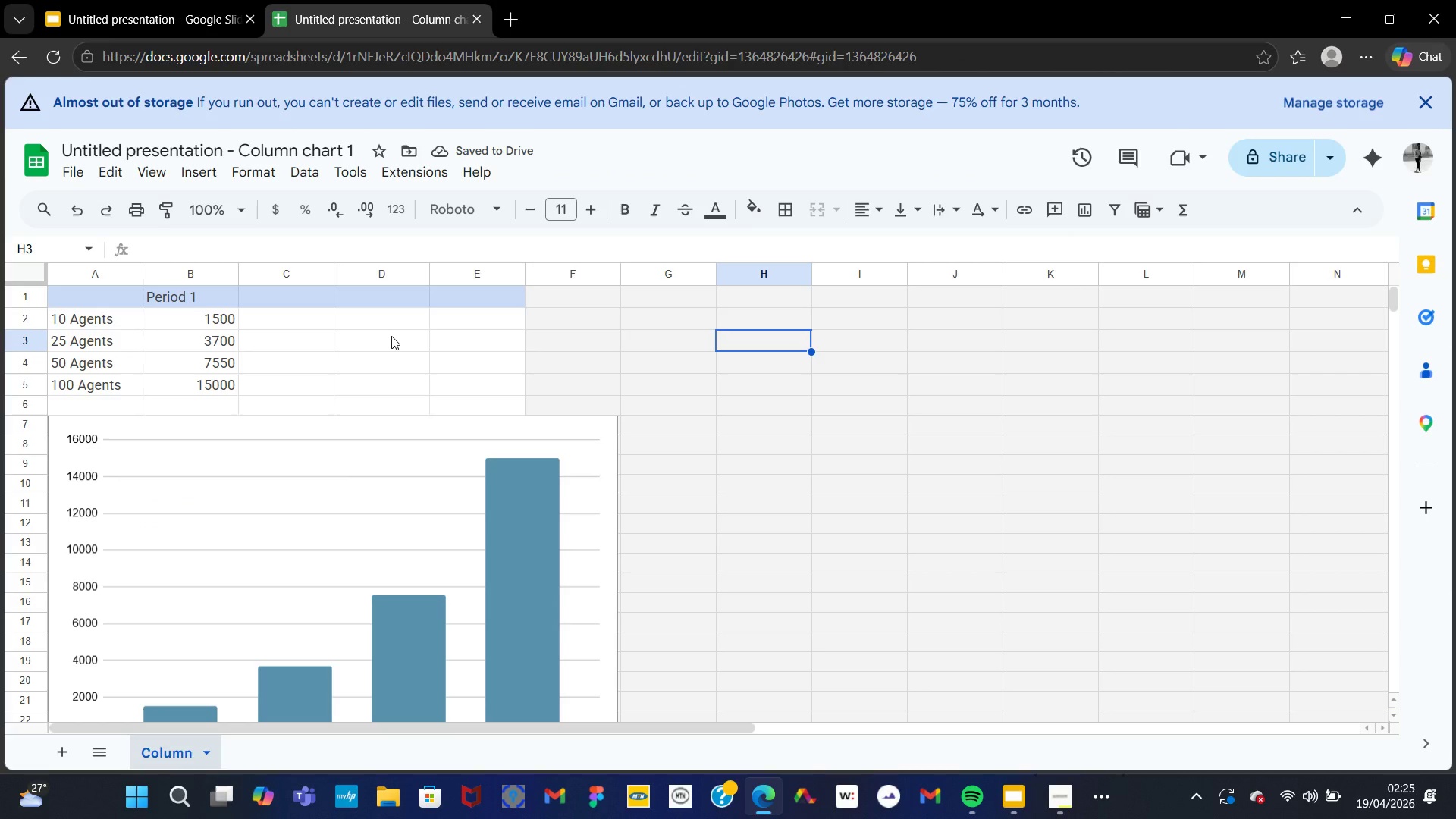 
left_click([592, 453])
 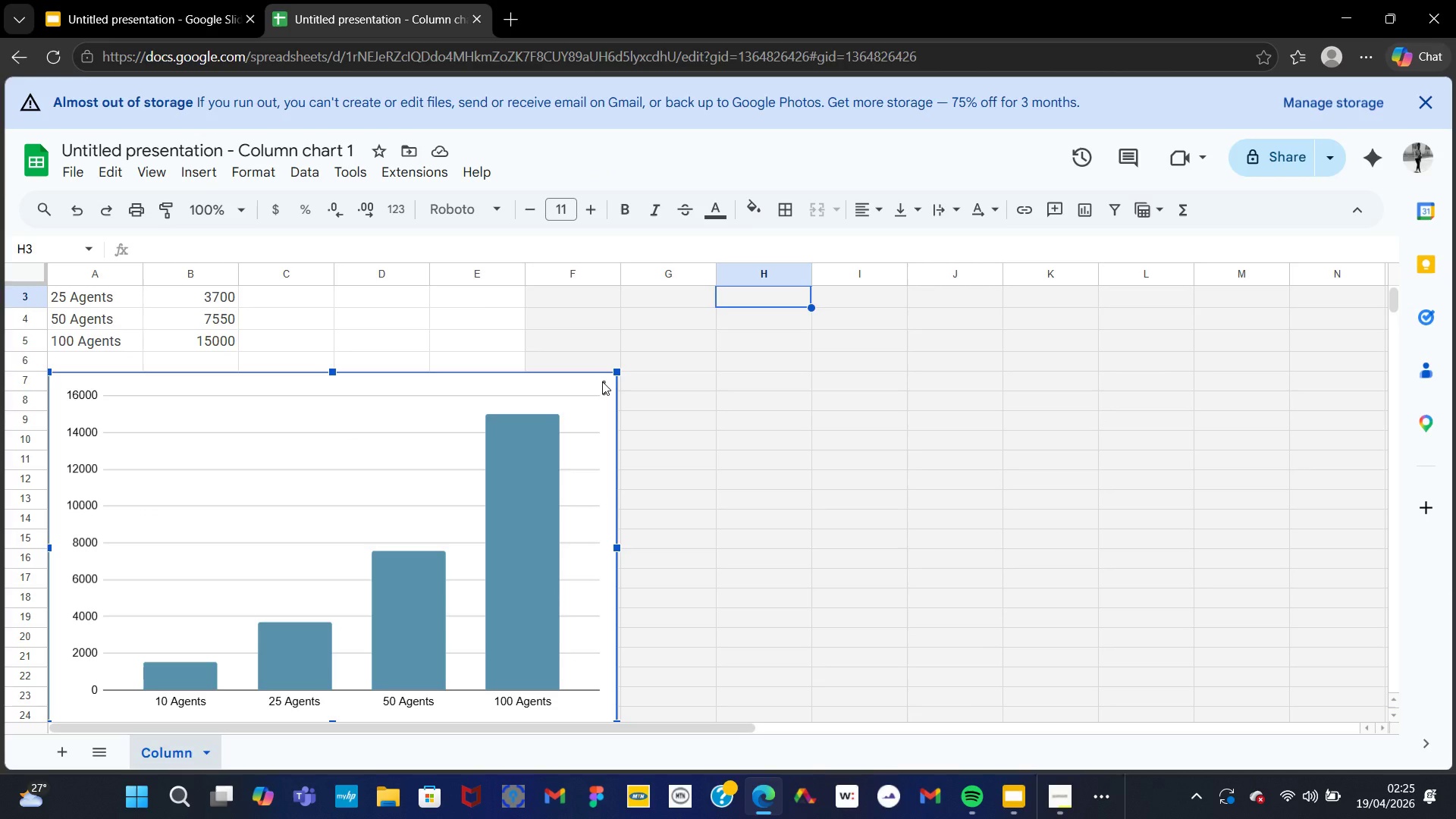 
left_click([603, 383])
 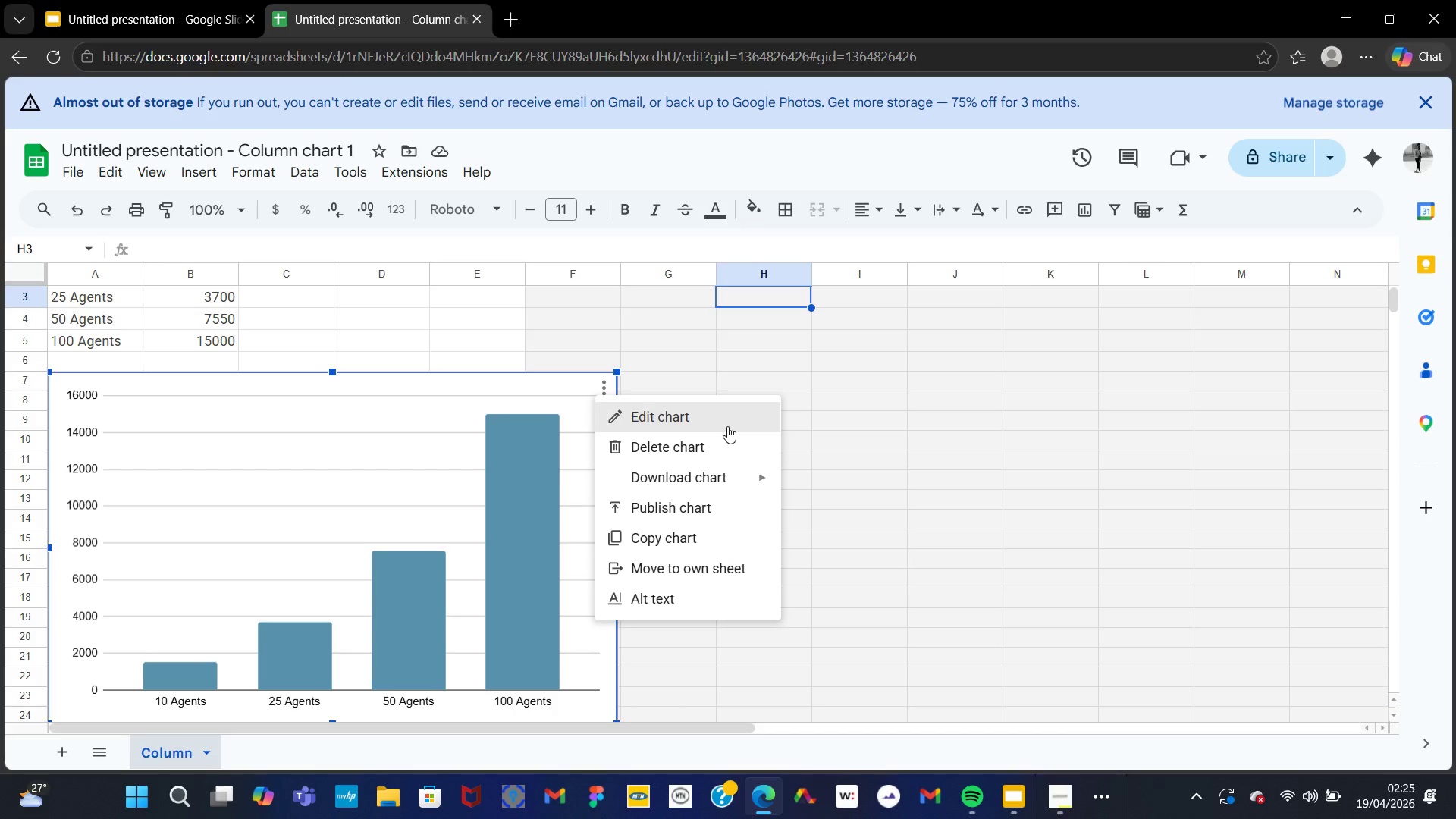 
left_click([720, 416])
 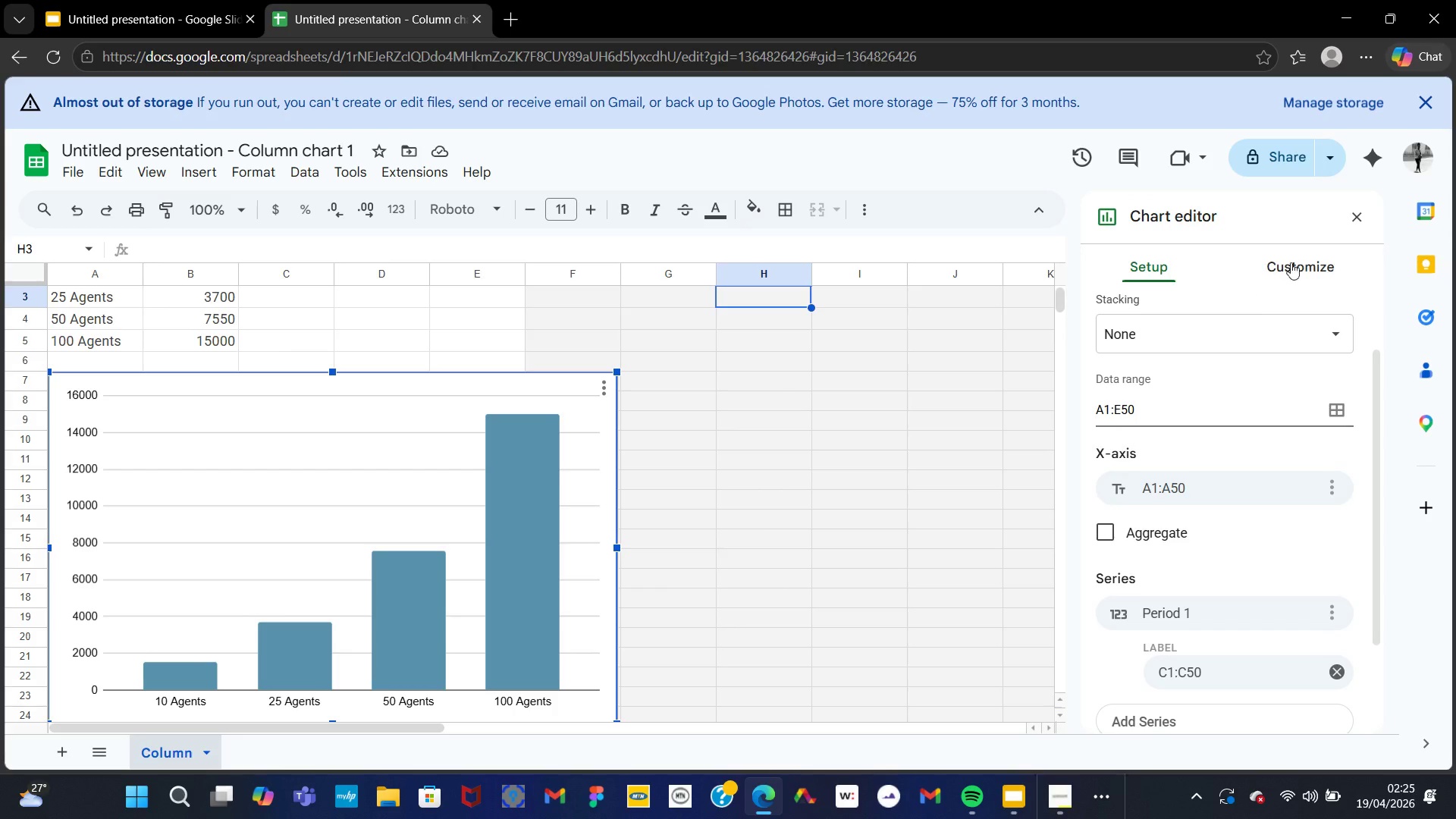 
left_click([1296, 263])
 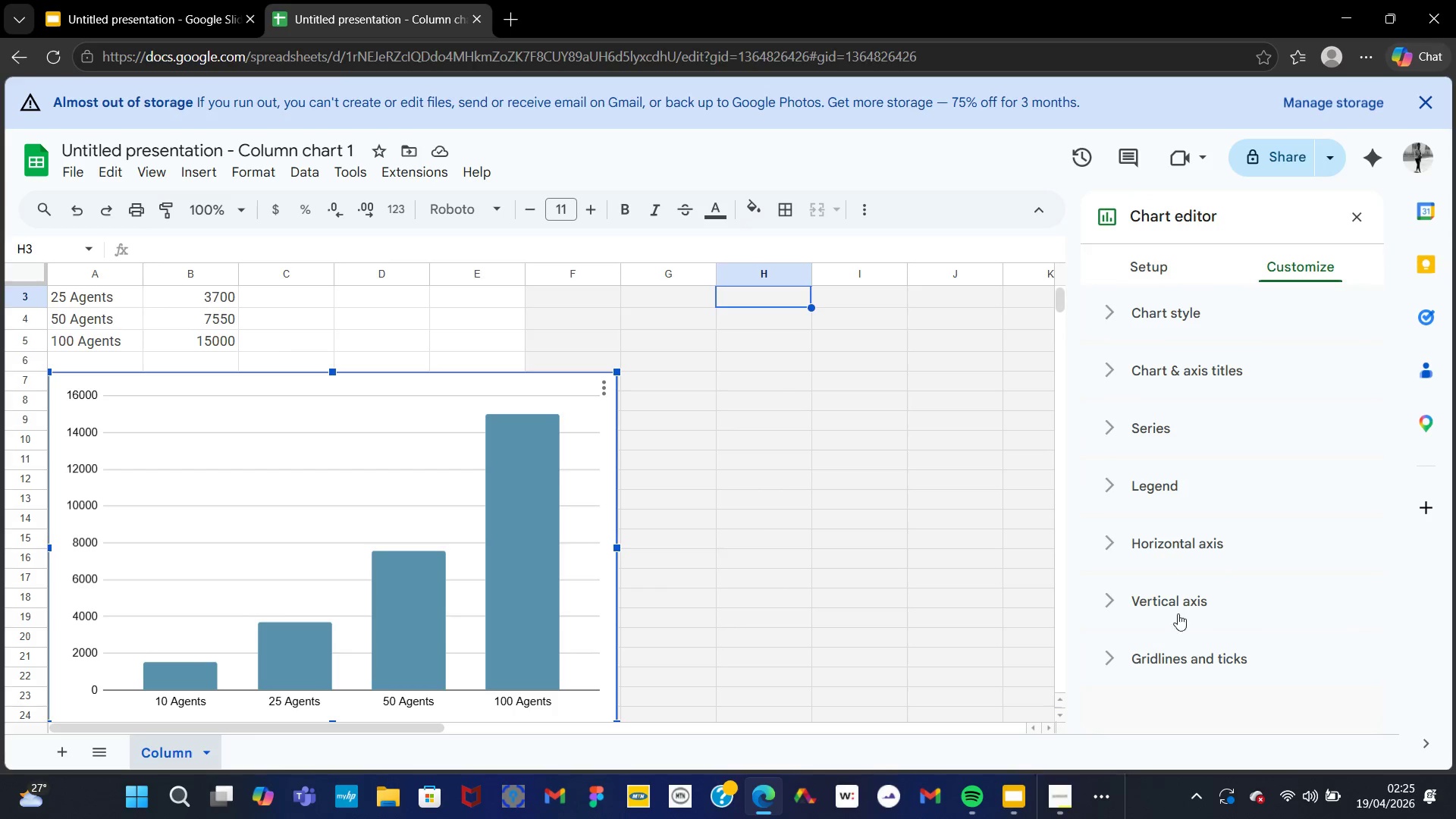 
left_click([1169, 608])
 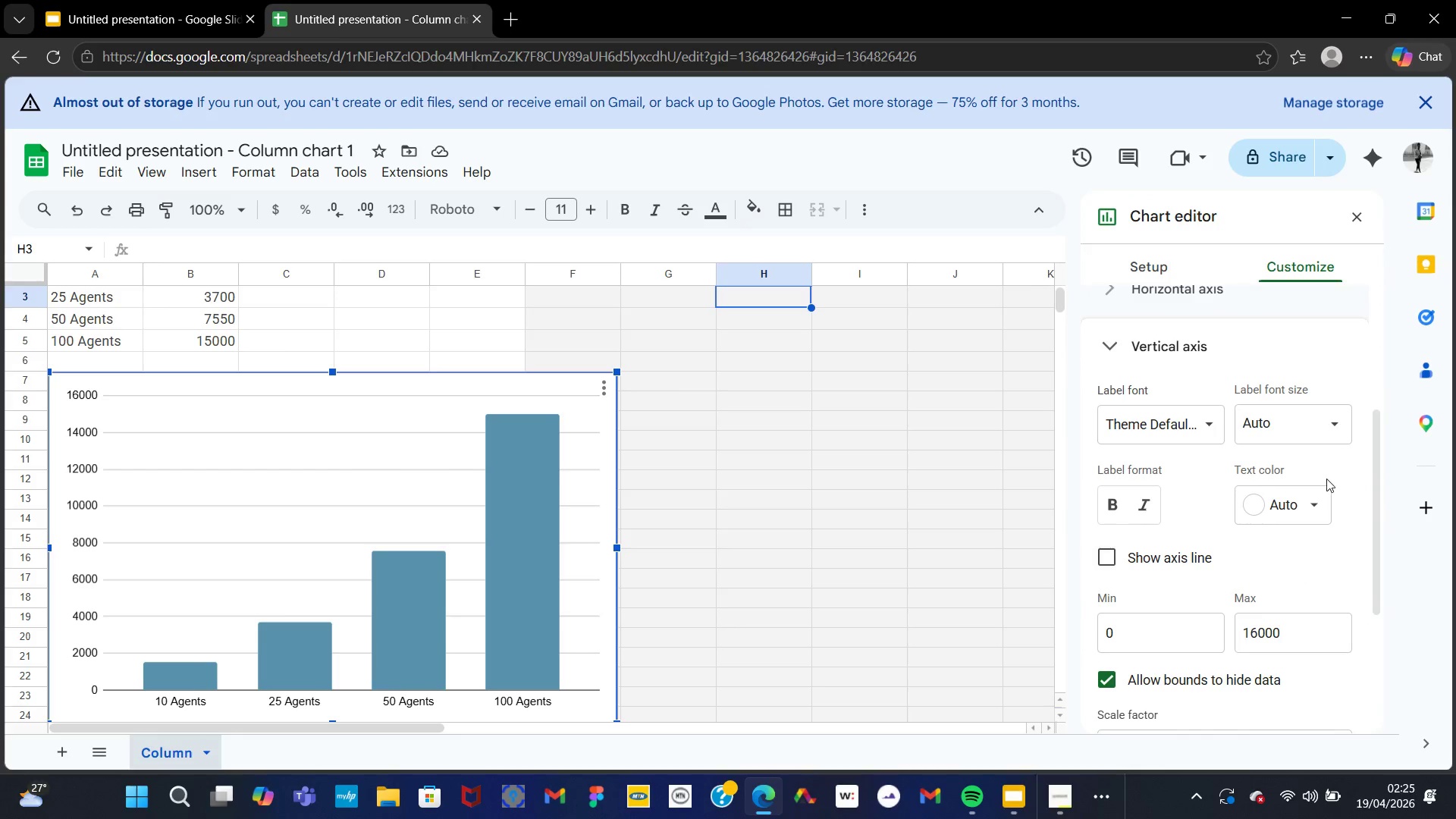 
left_click([1317, 511])
 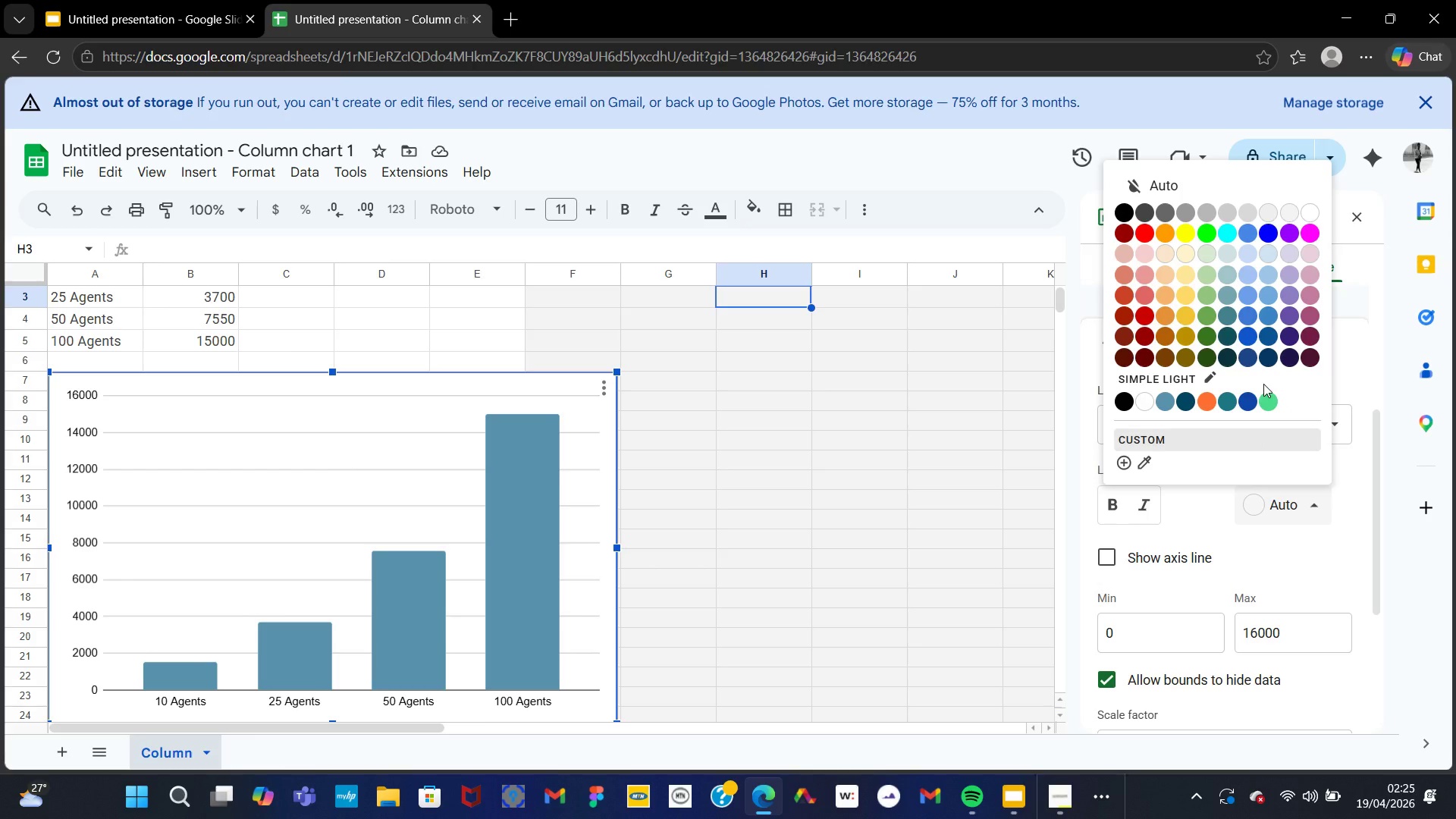 
left_click([1266, 395])
 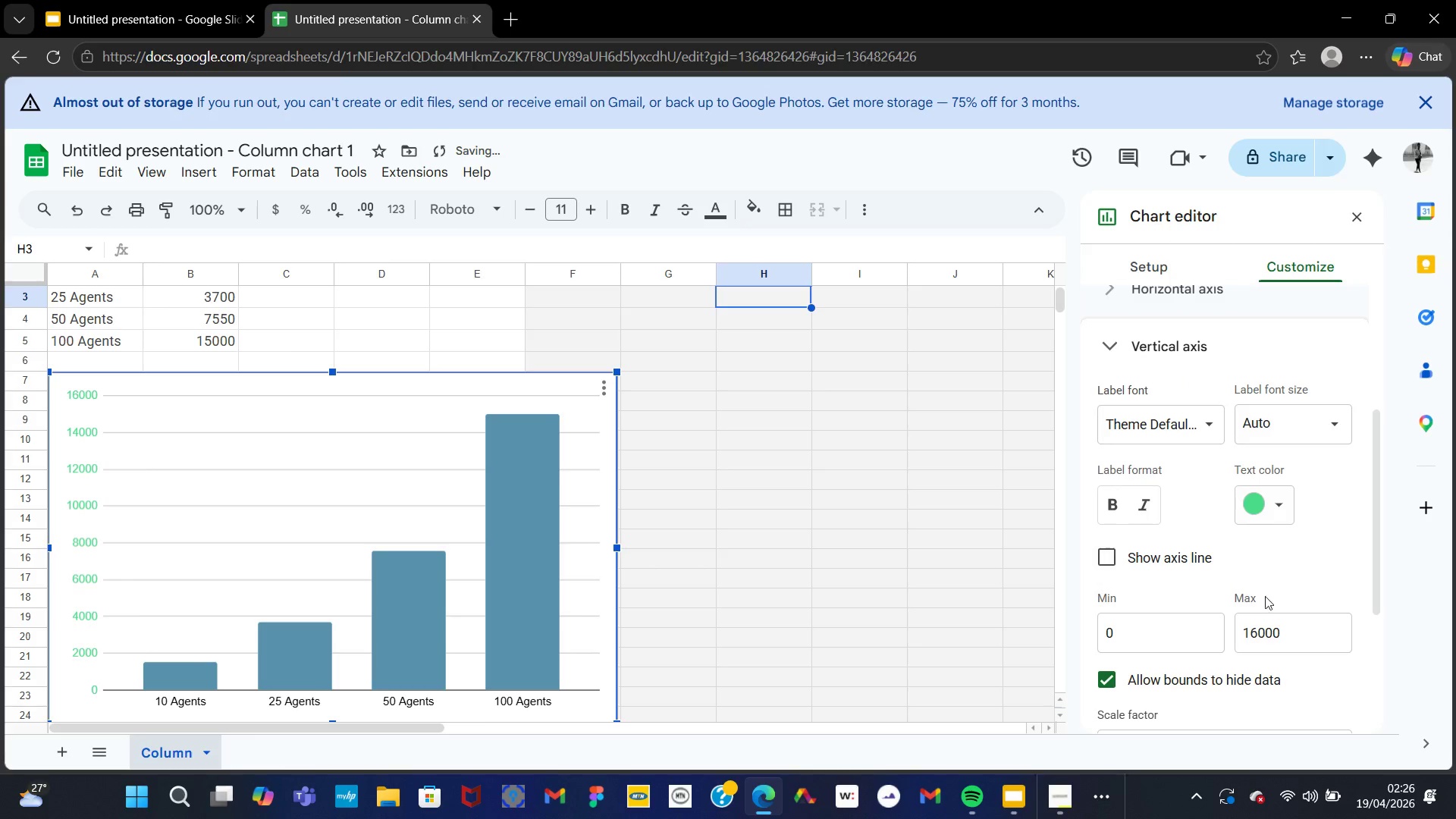 
wait(5.94)
 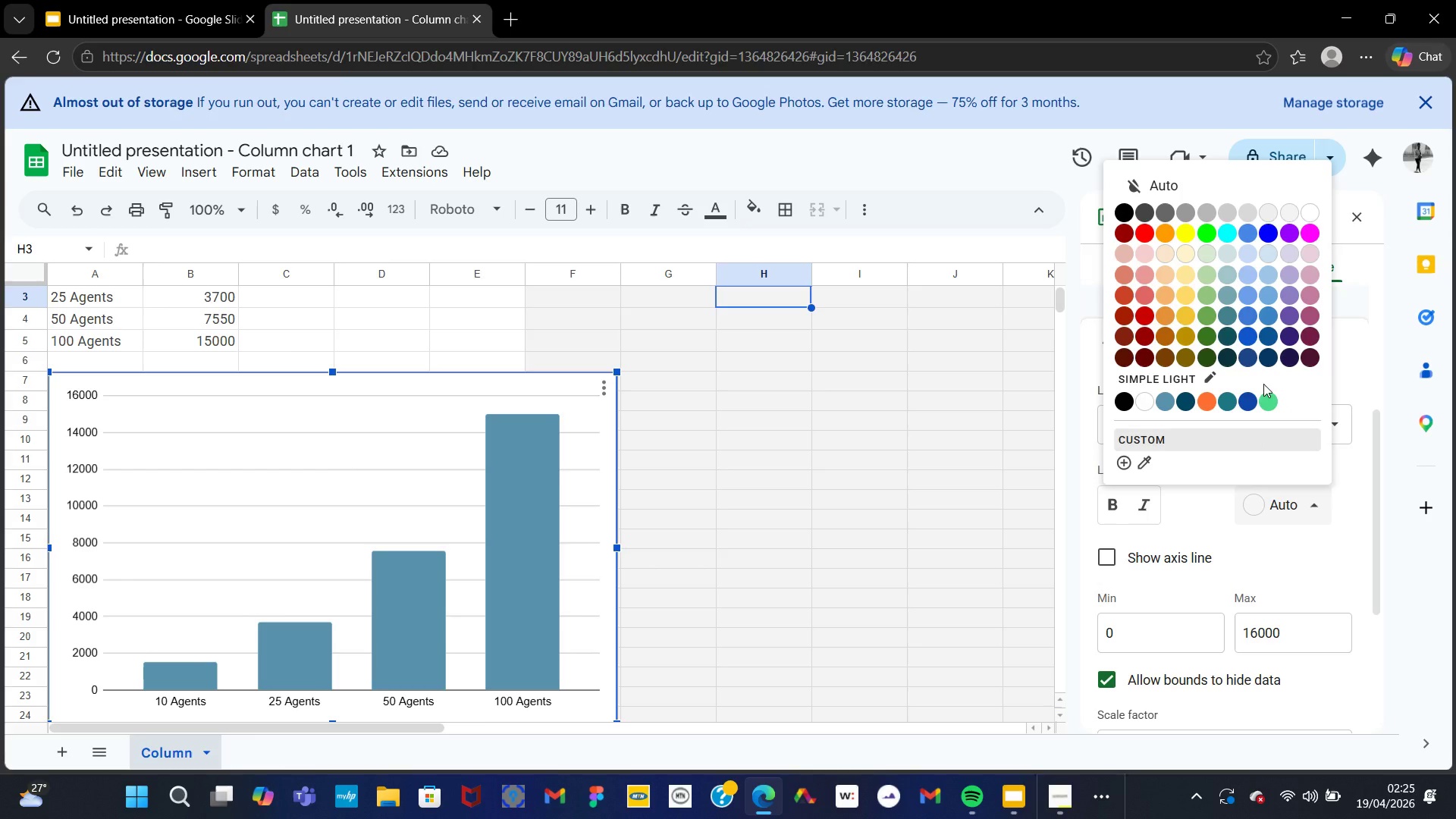 
mouse_move([1248, 546])
 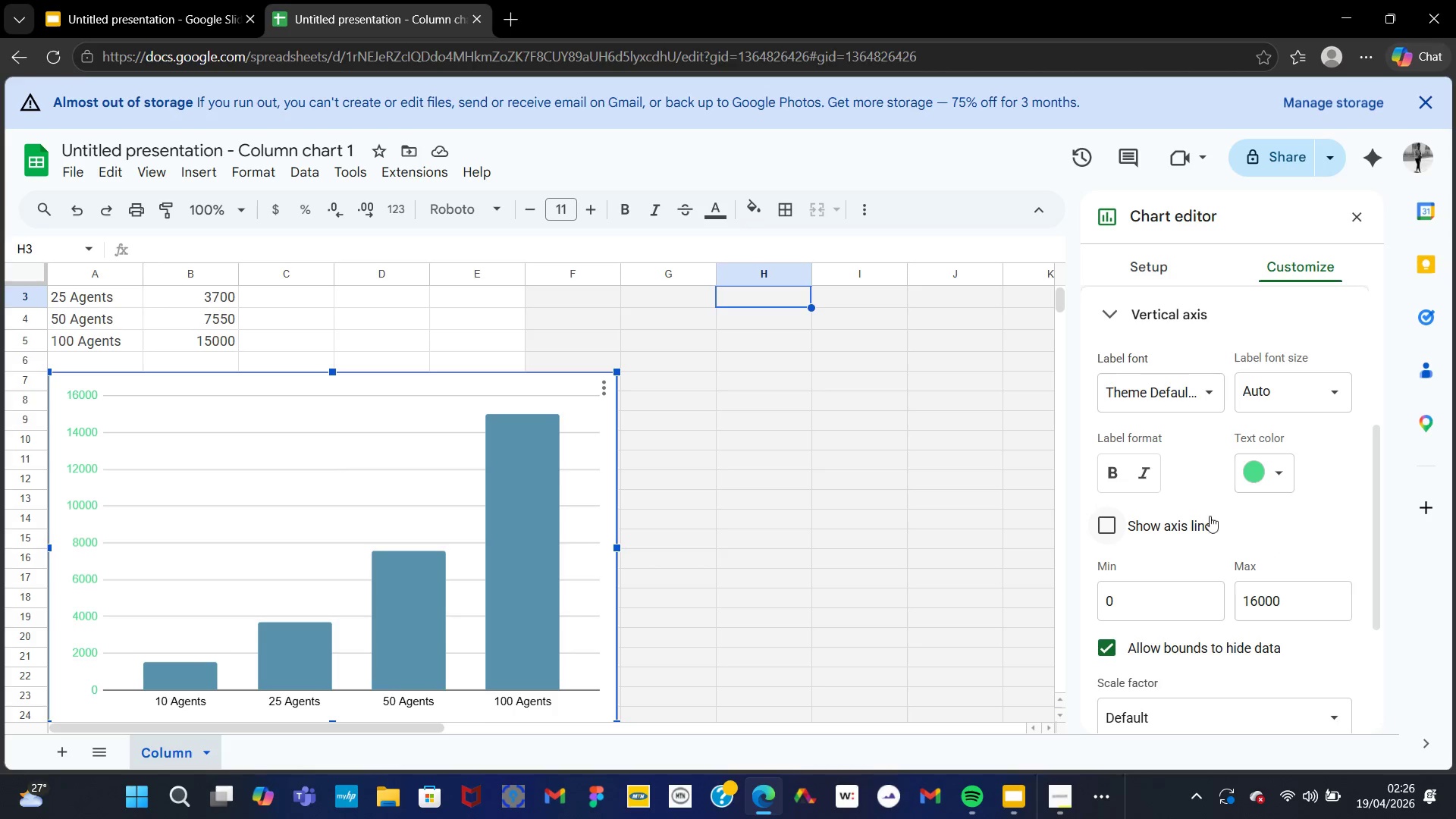 
mouse_move([1236, 516])
 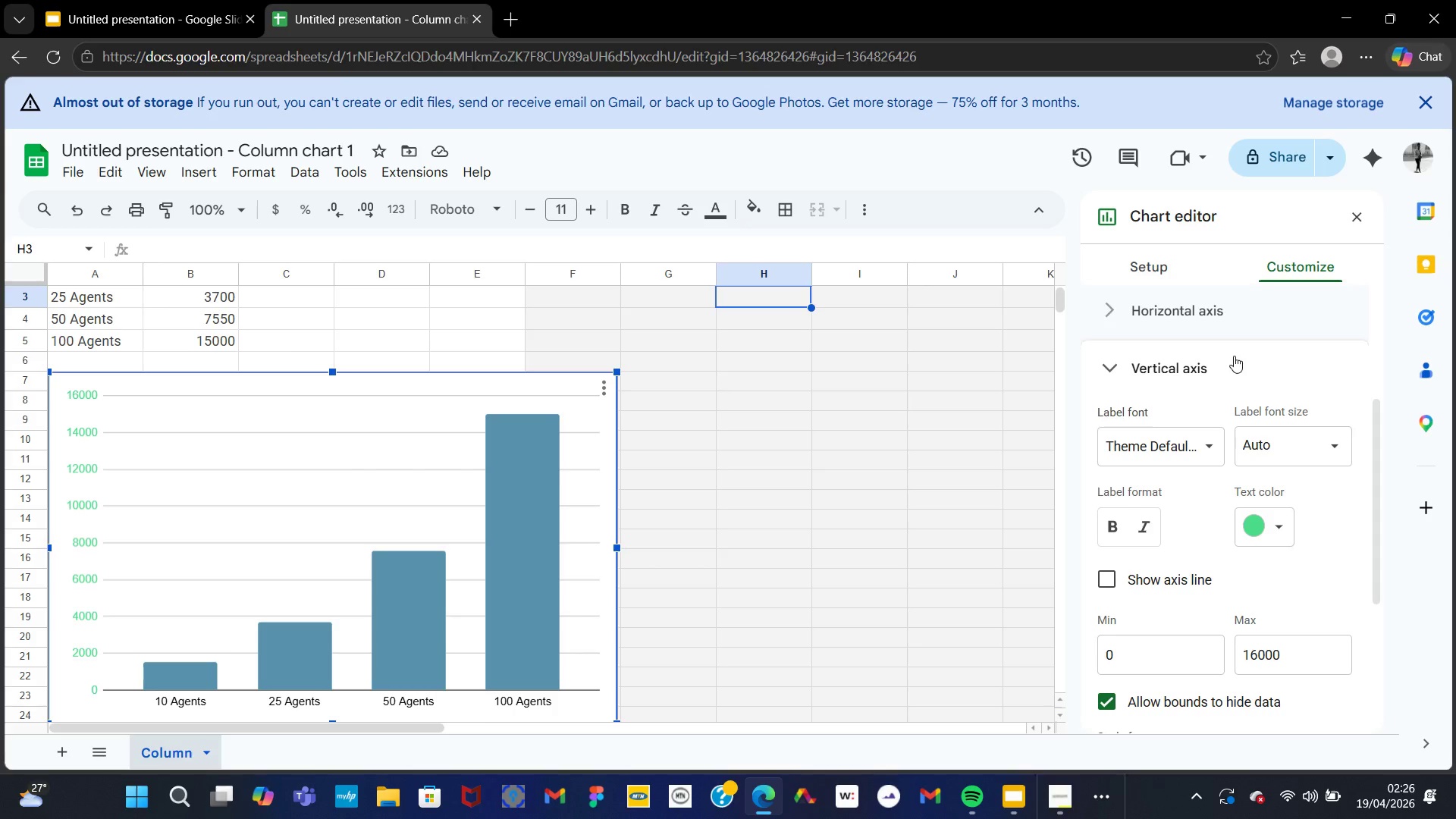 
left_click([1334, 436])
 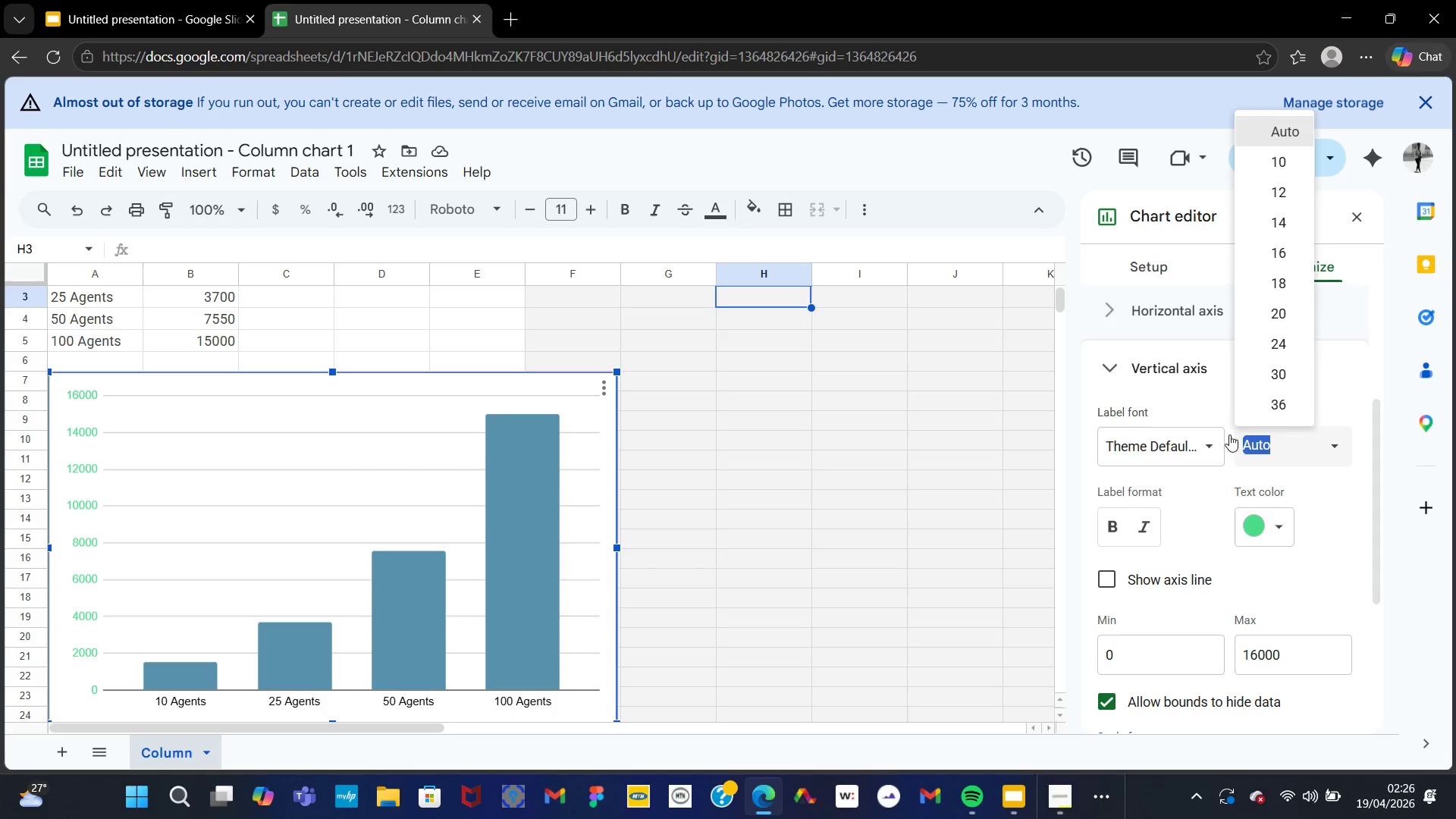 
left_click([1185, 438])
 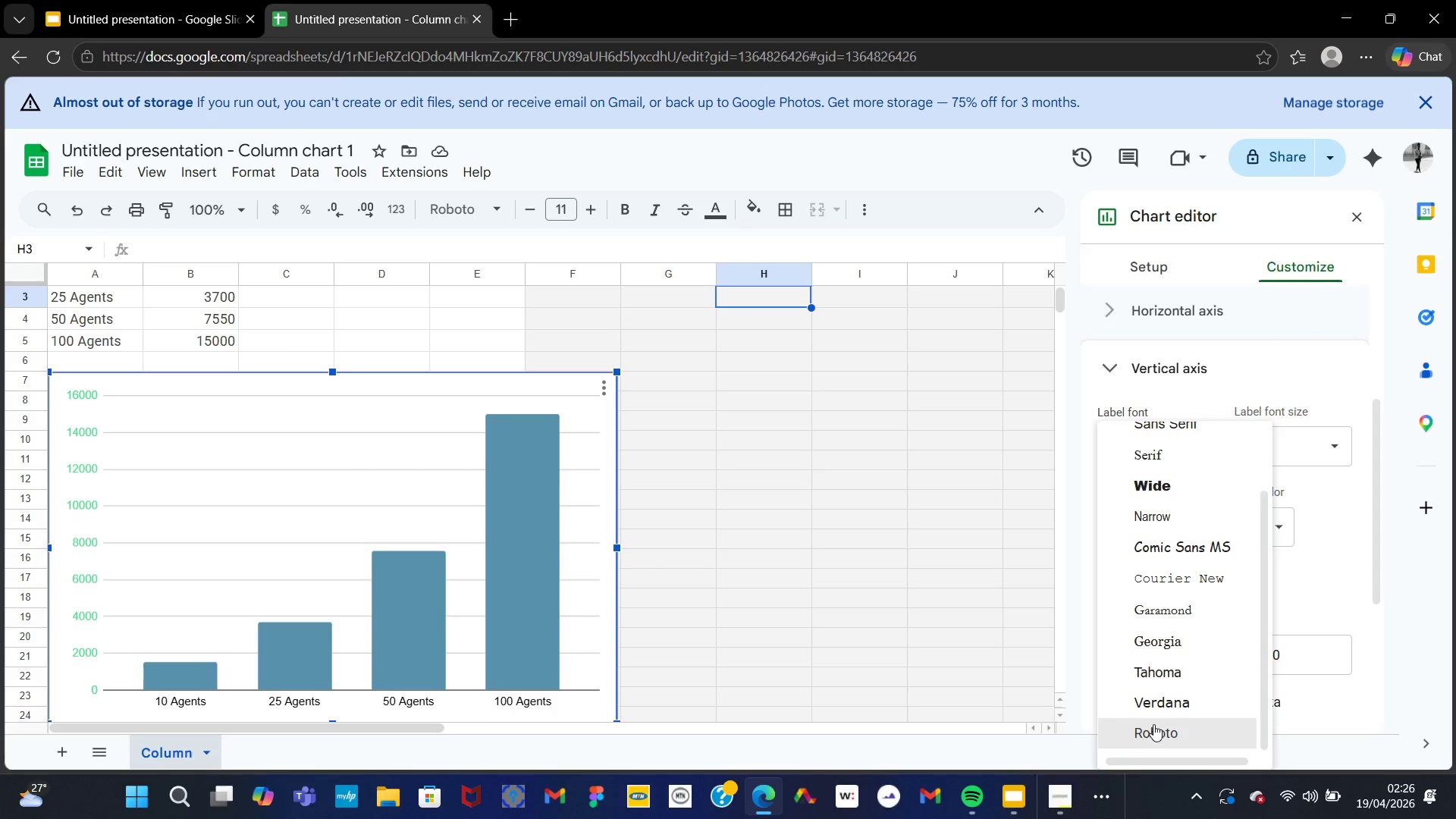 
left_click([1154, 735])
 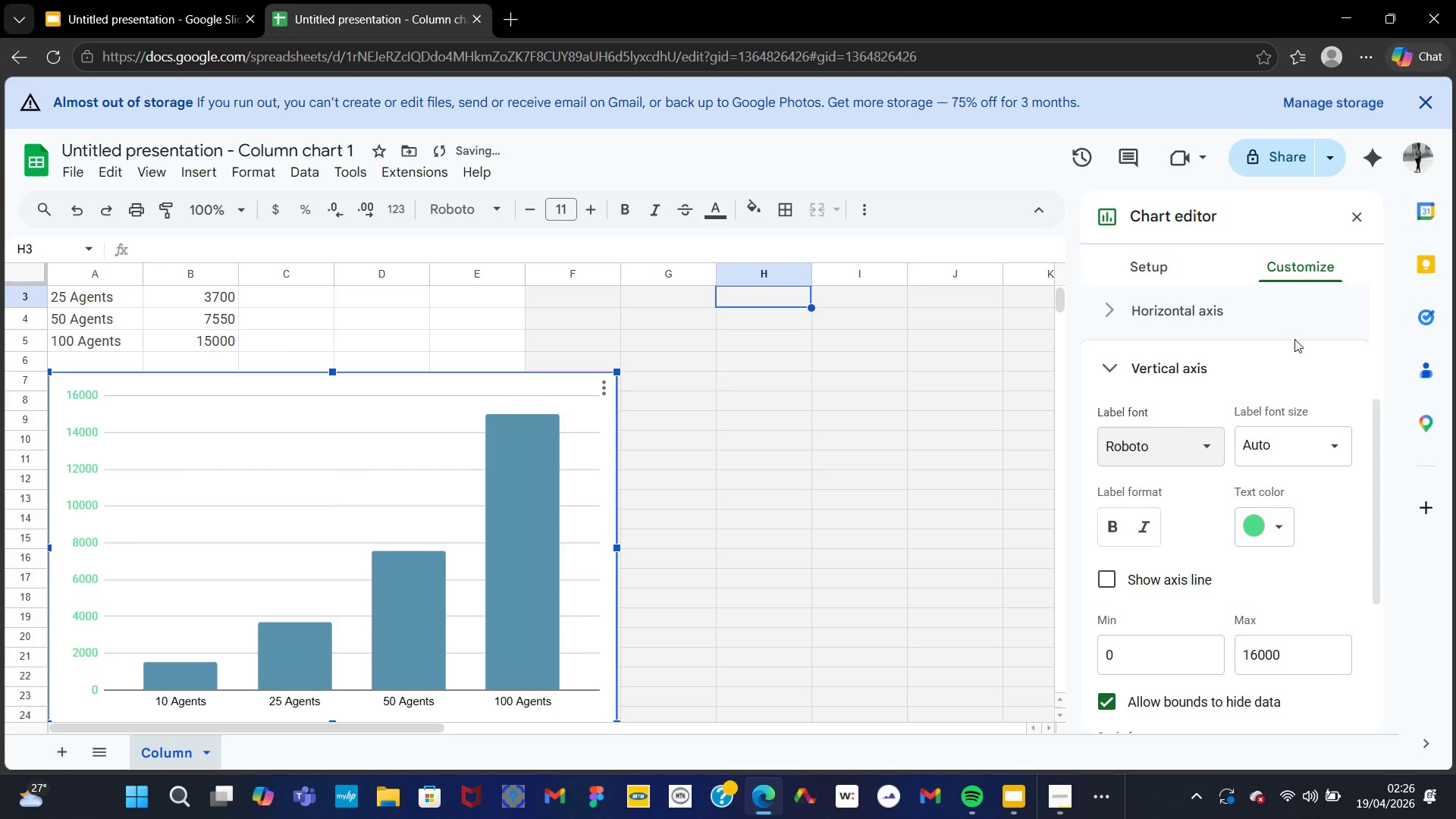 
left_click([1256, 326])
 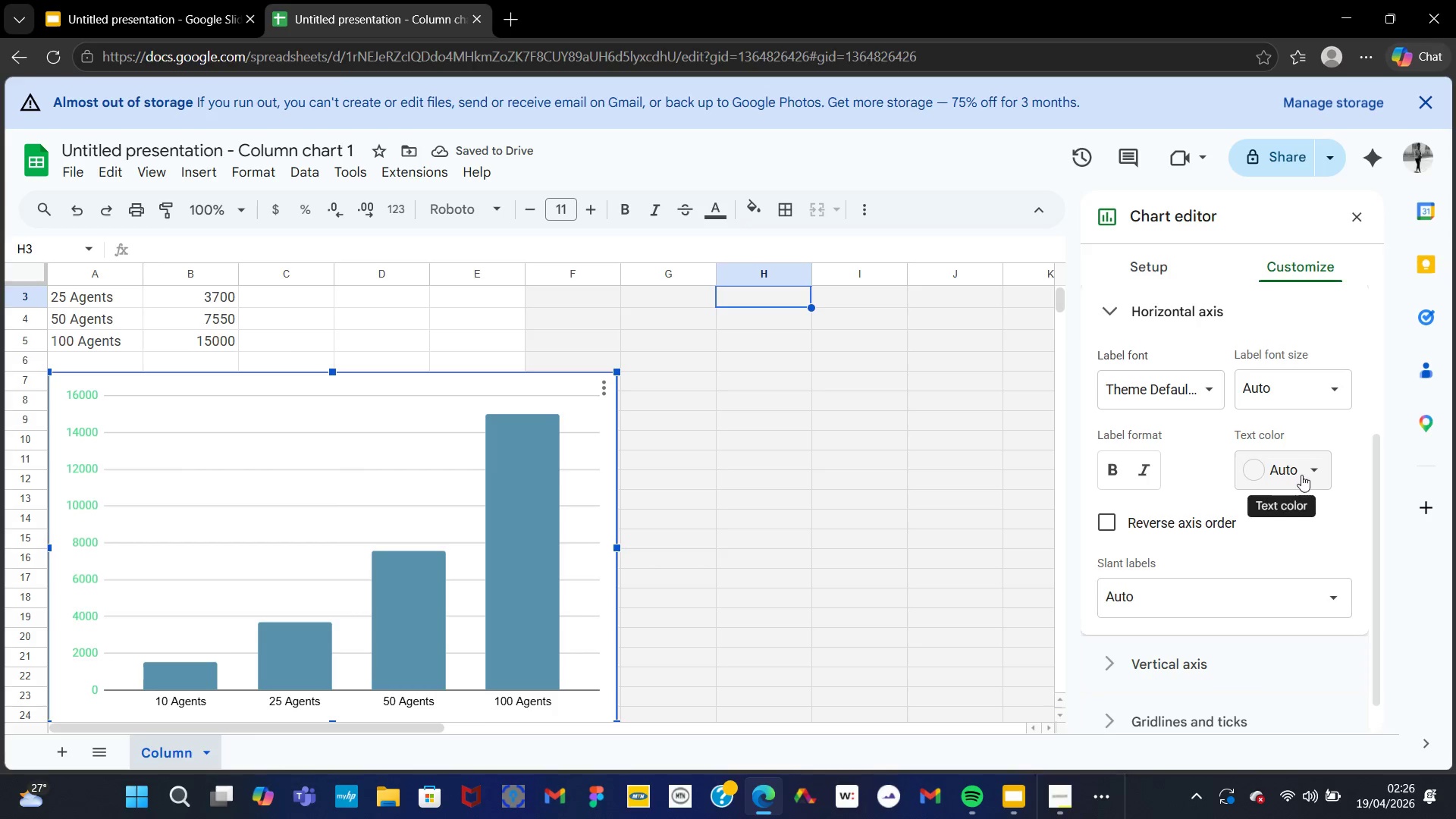 
left_click([1304, 472])
 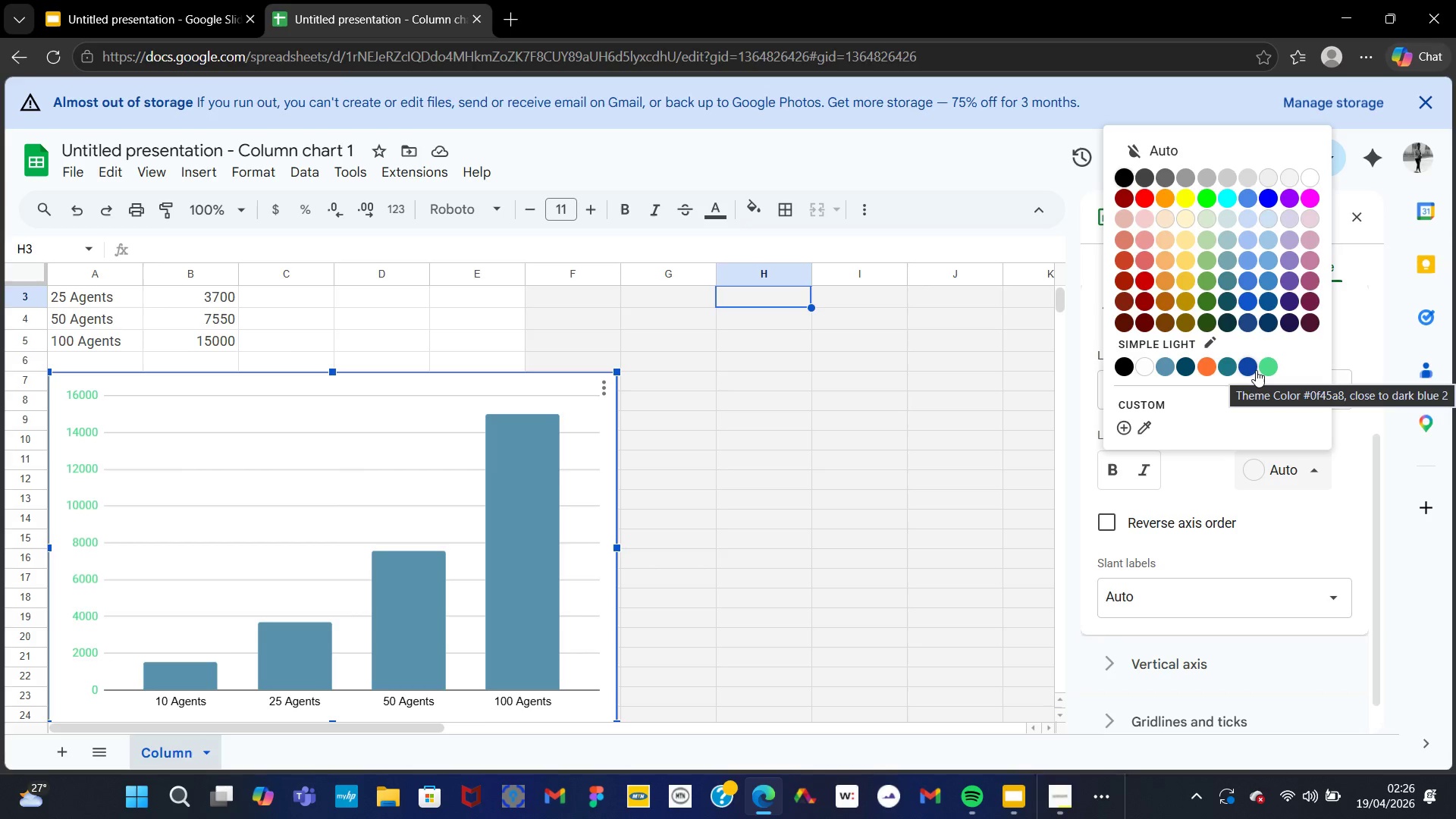 
left_click([1260, 366])
 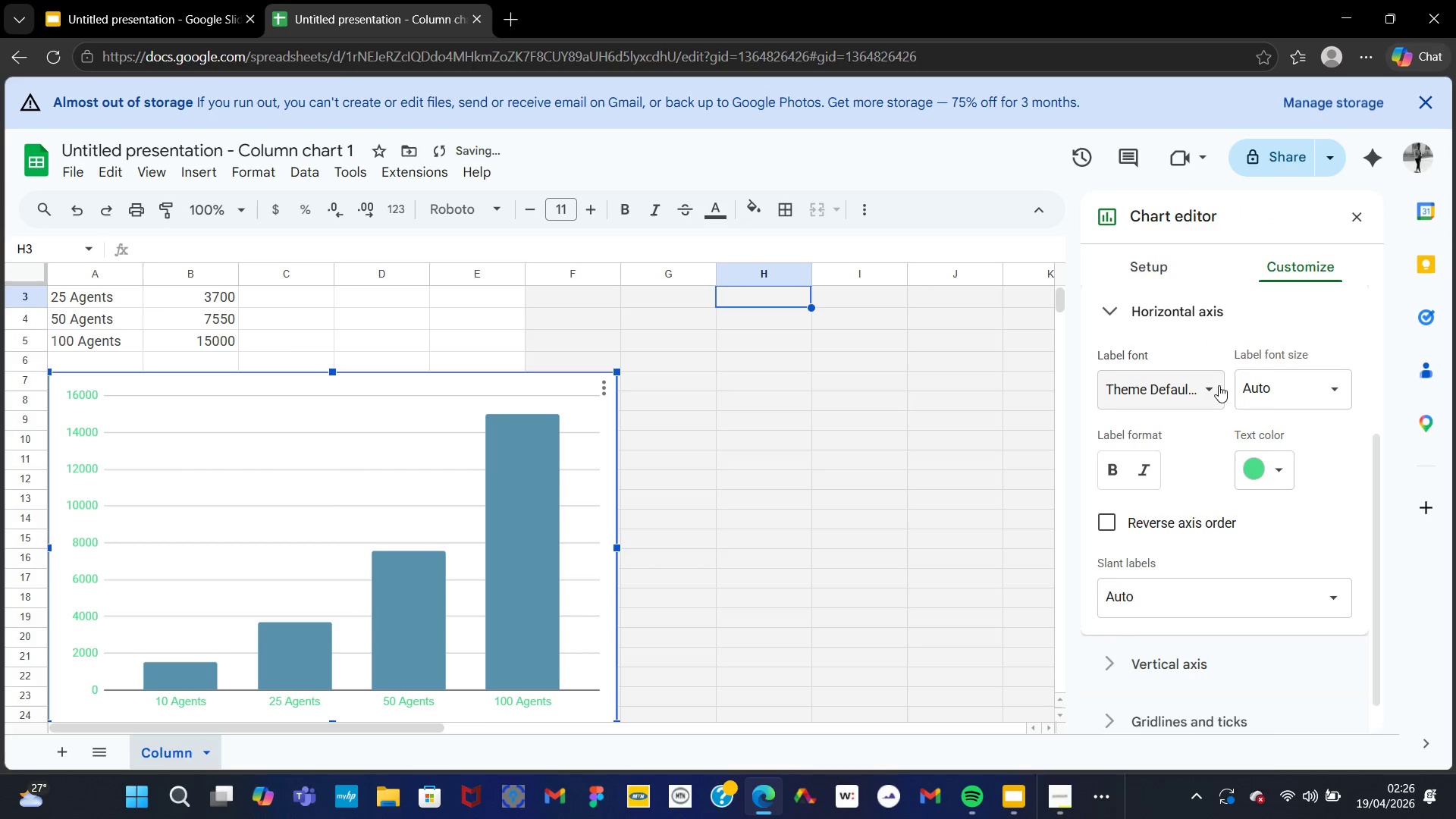 
left_click([1215, 390])
 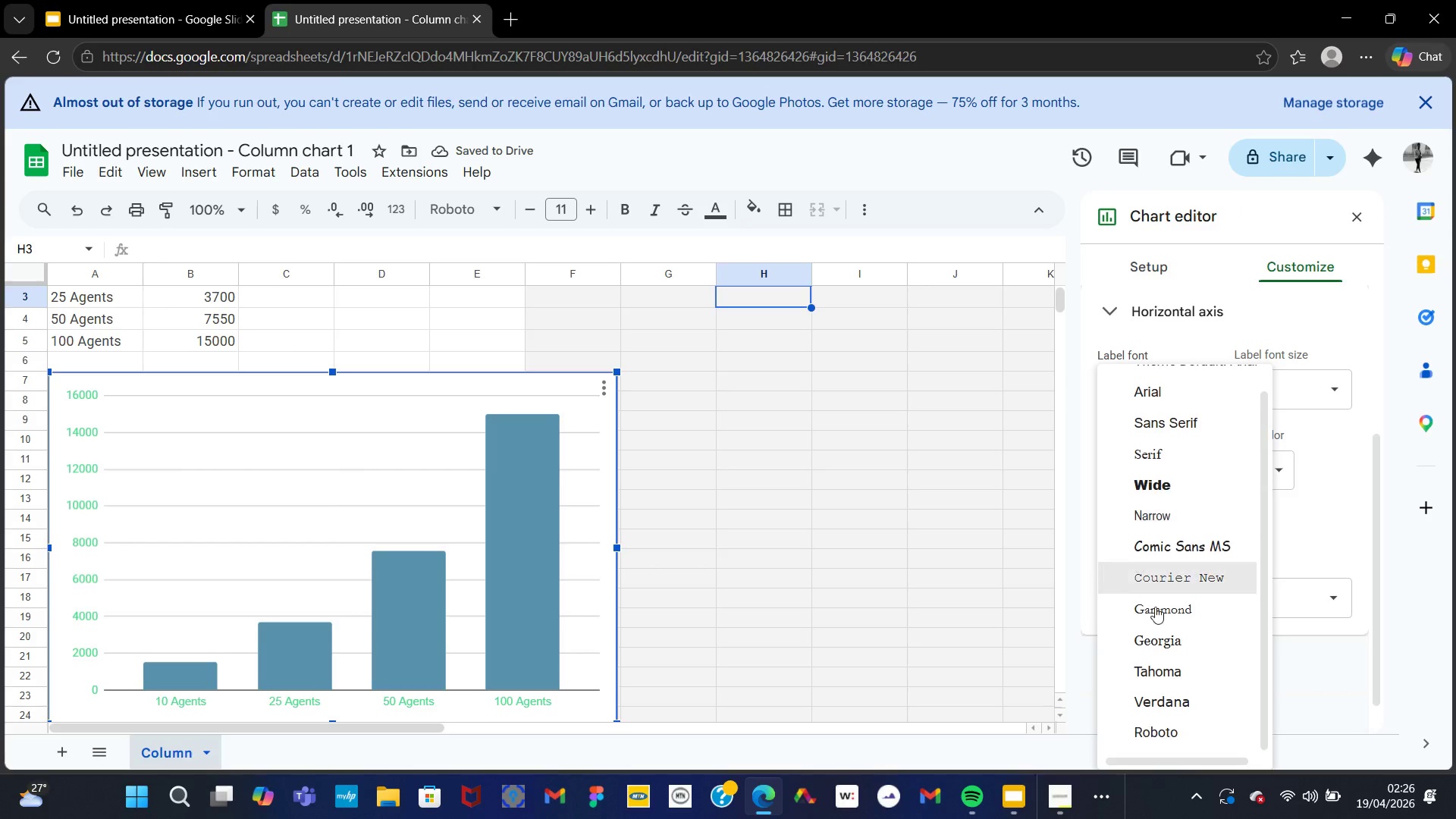 
left_click([1164, 722])
 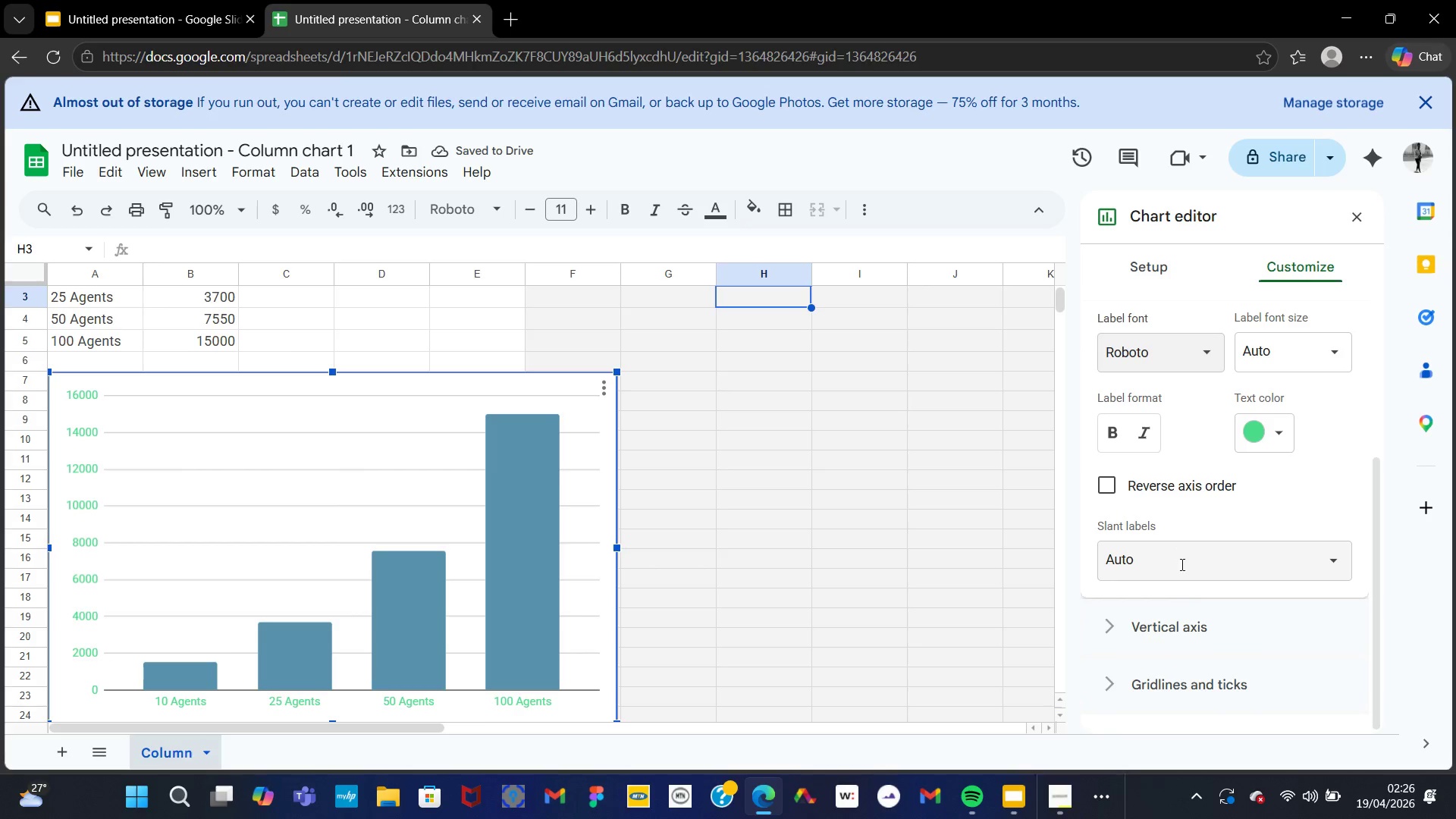 
left_click([1200, 678])
 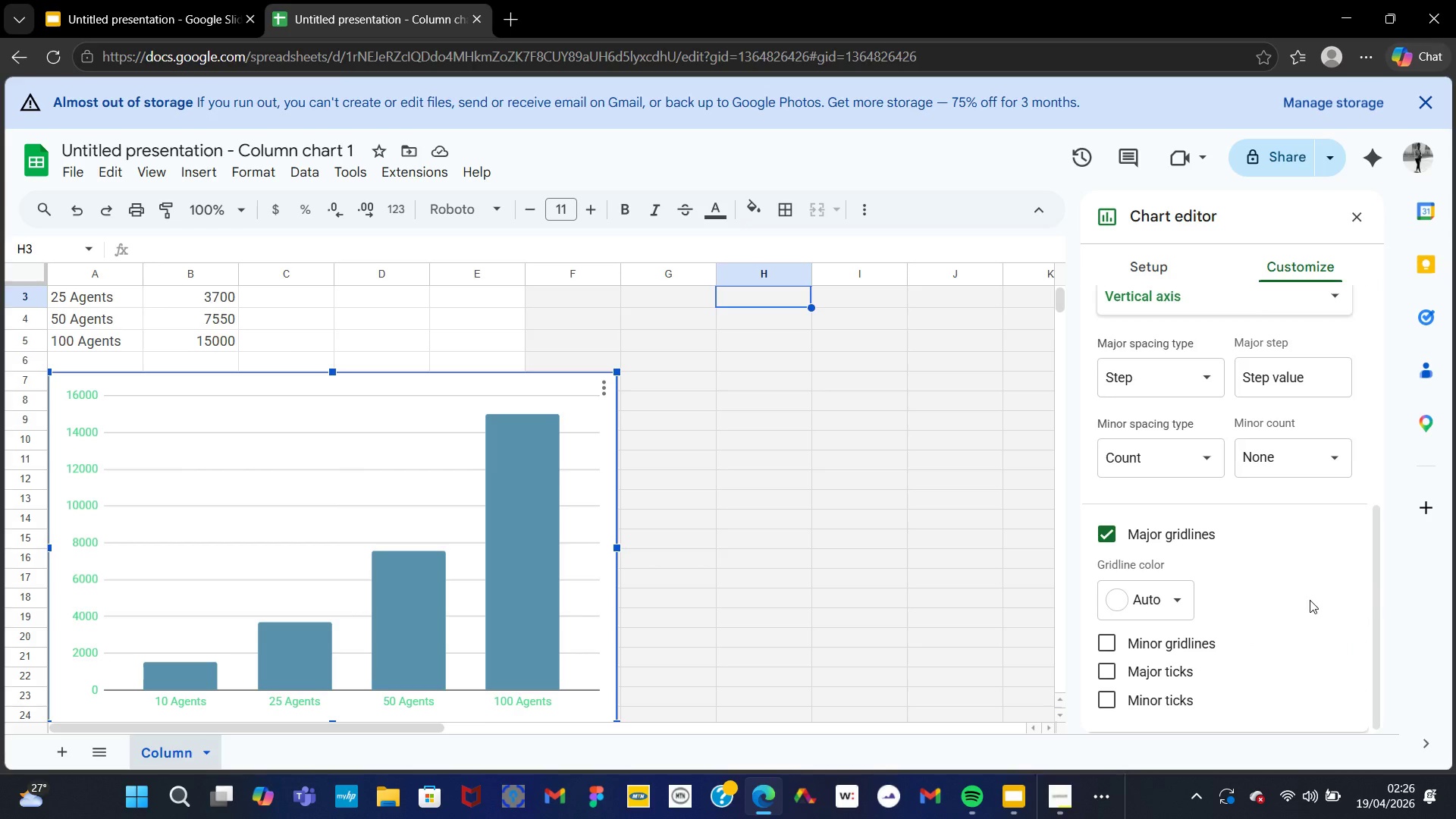 
left_click([1180, 601])
 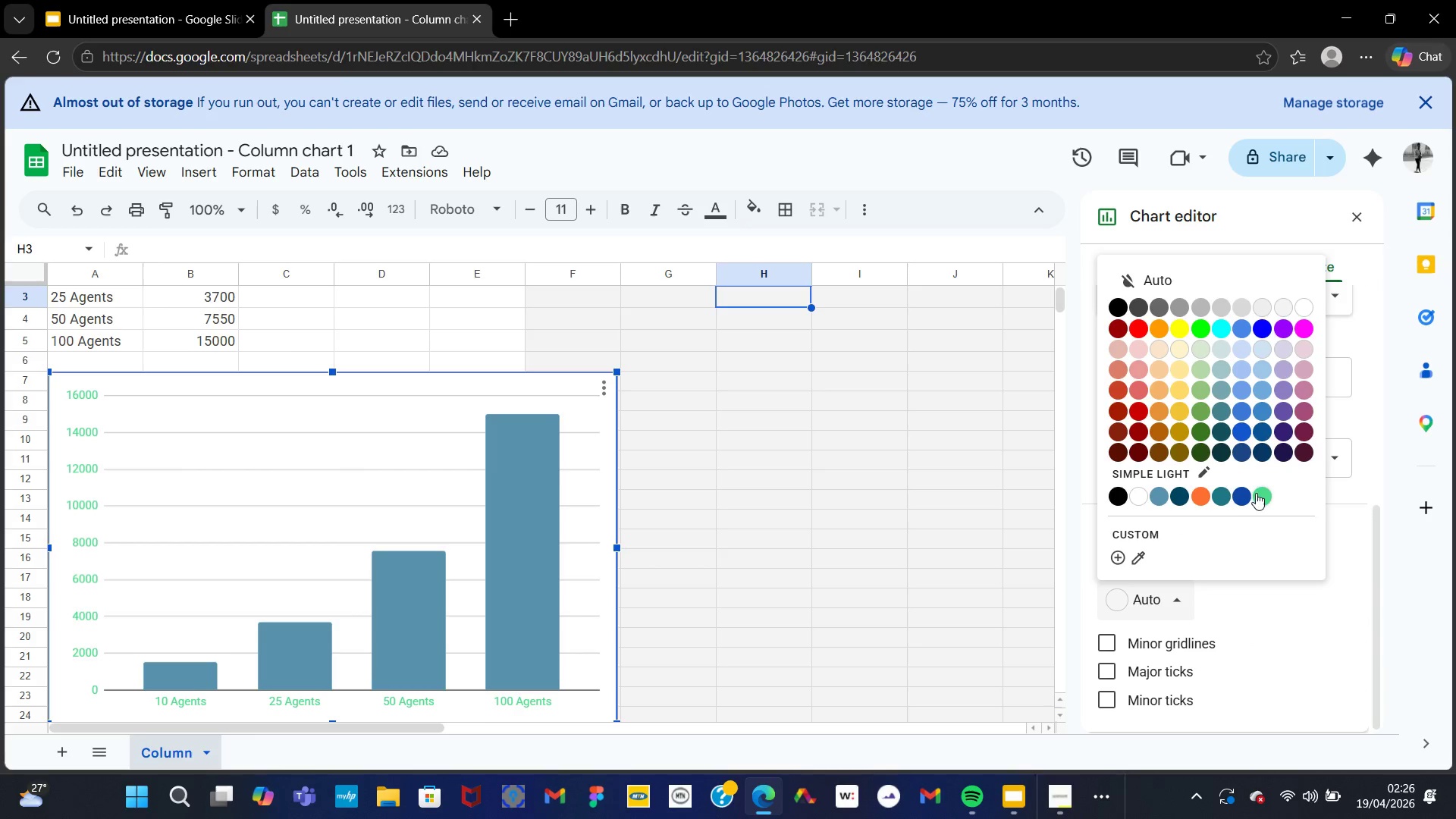 
left_click([1257, 495])
 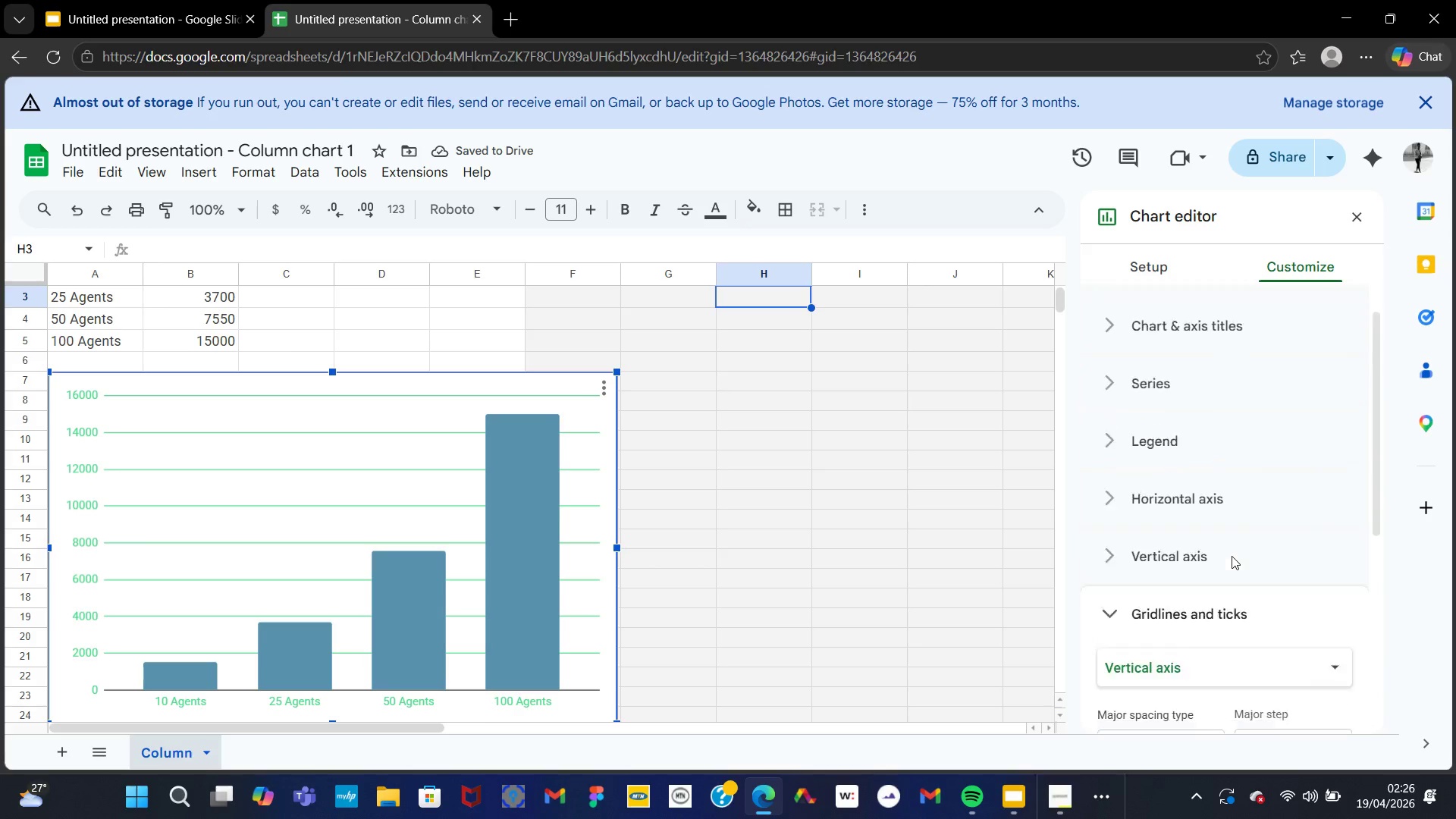 
wait(7.16)
 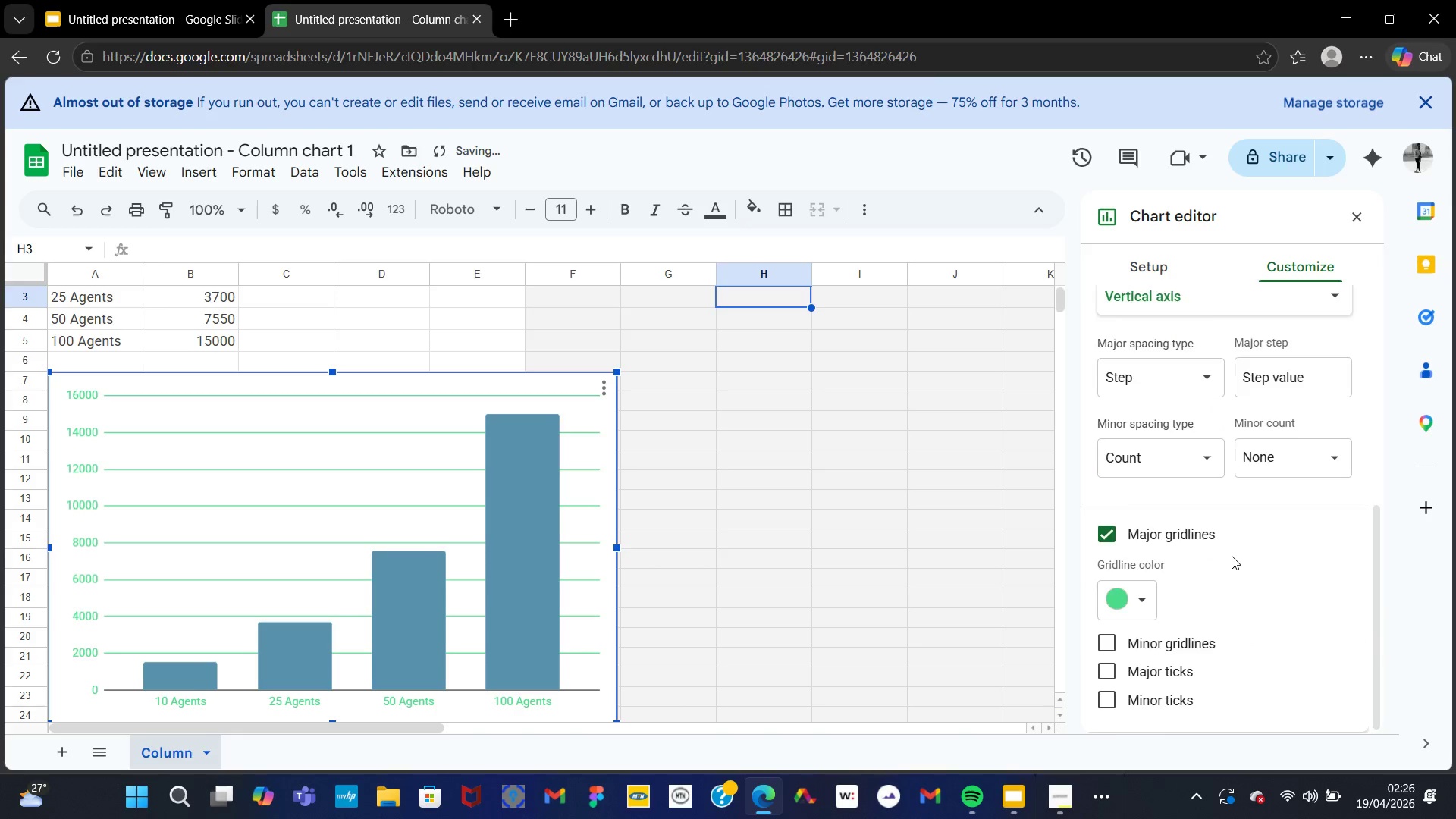 
left_click([1169, 497])
 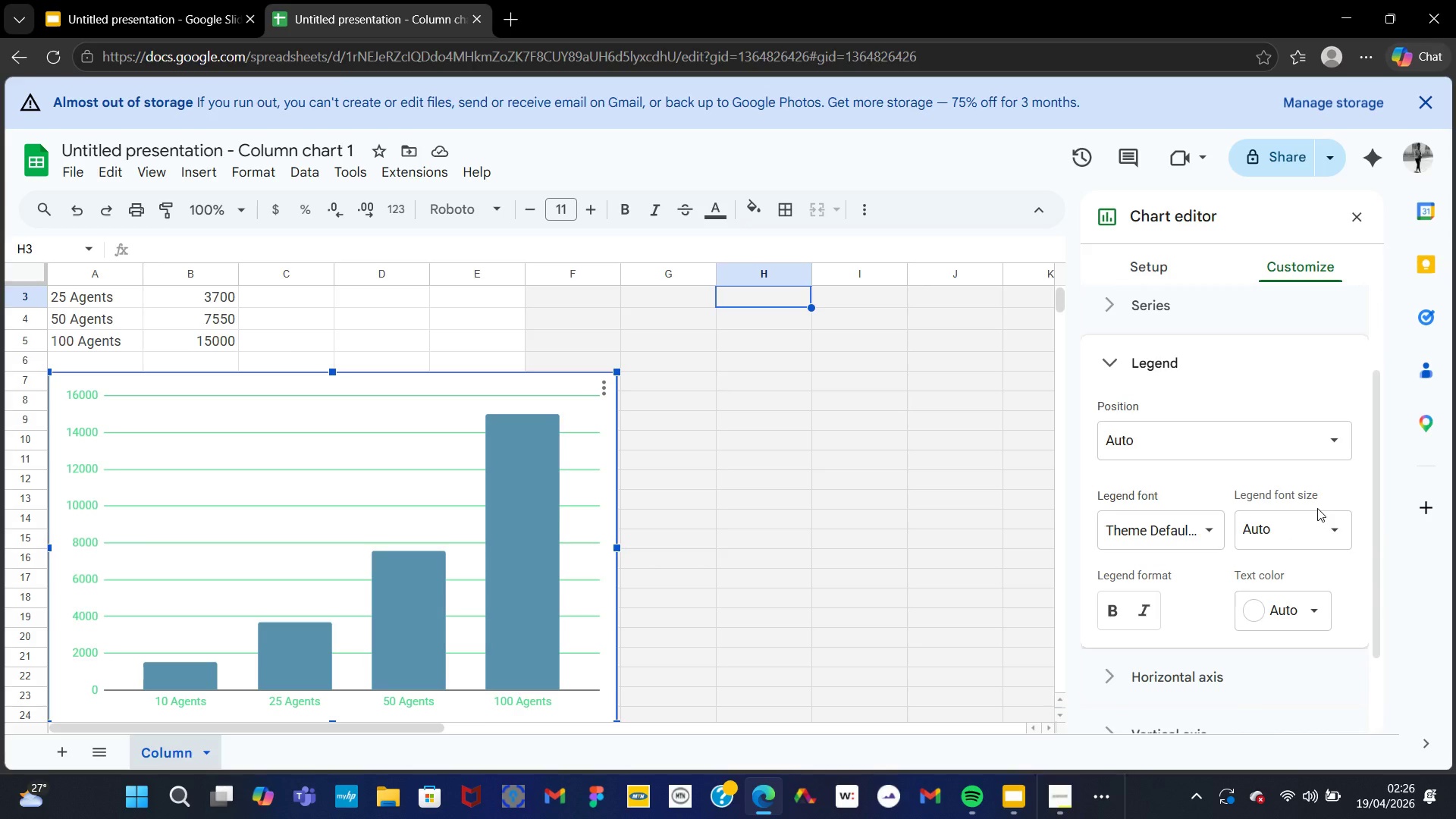 
wait(6.28)
 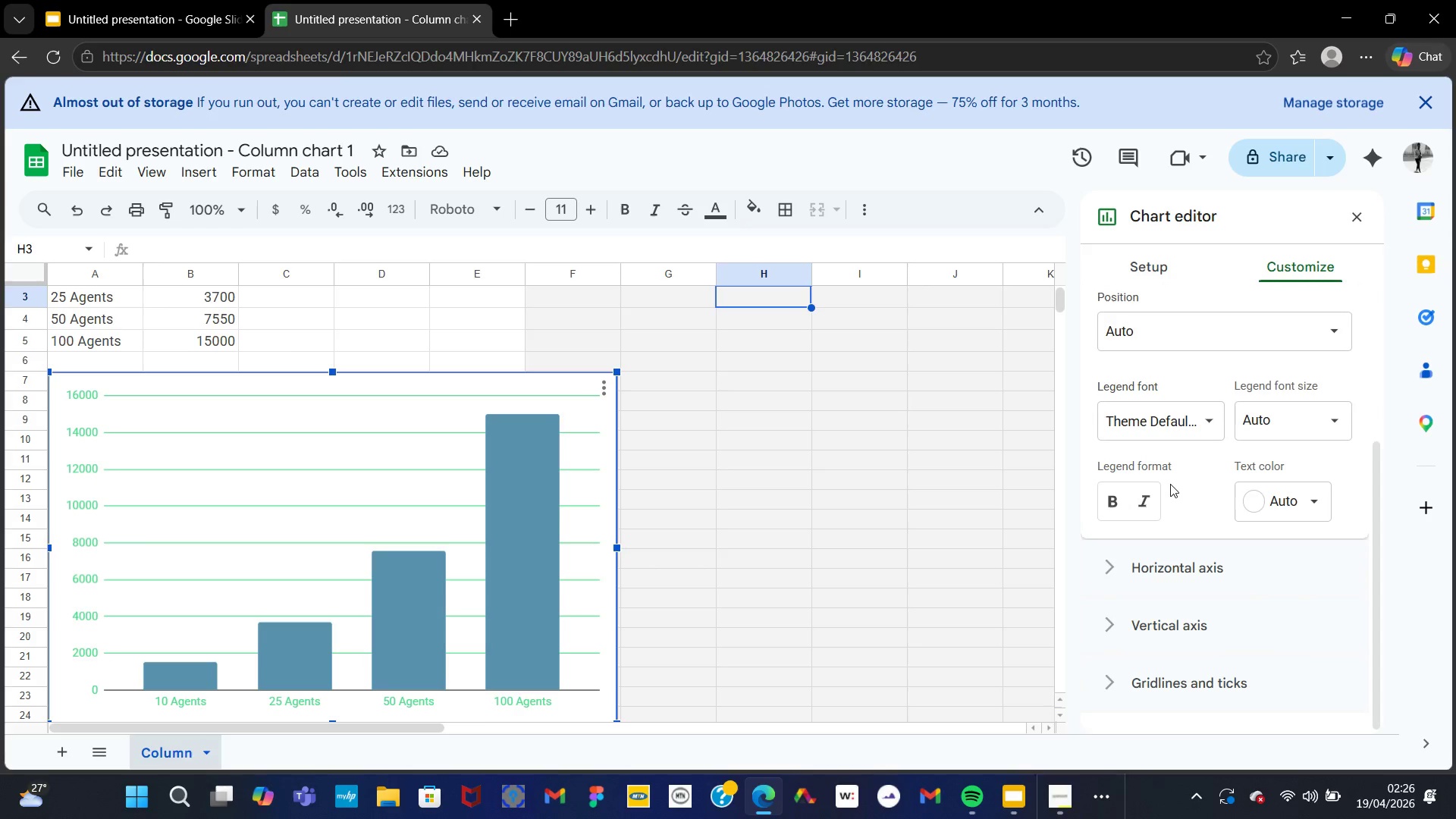 
left_click([1326, 622])
 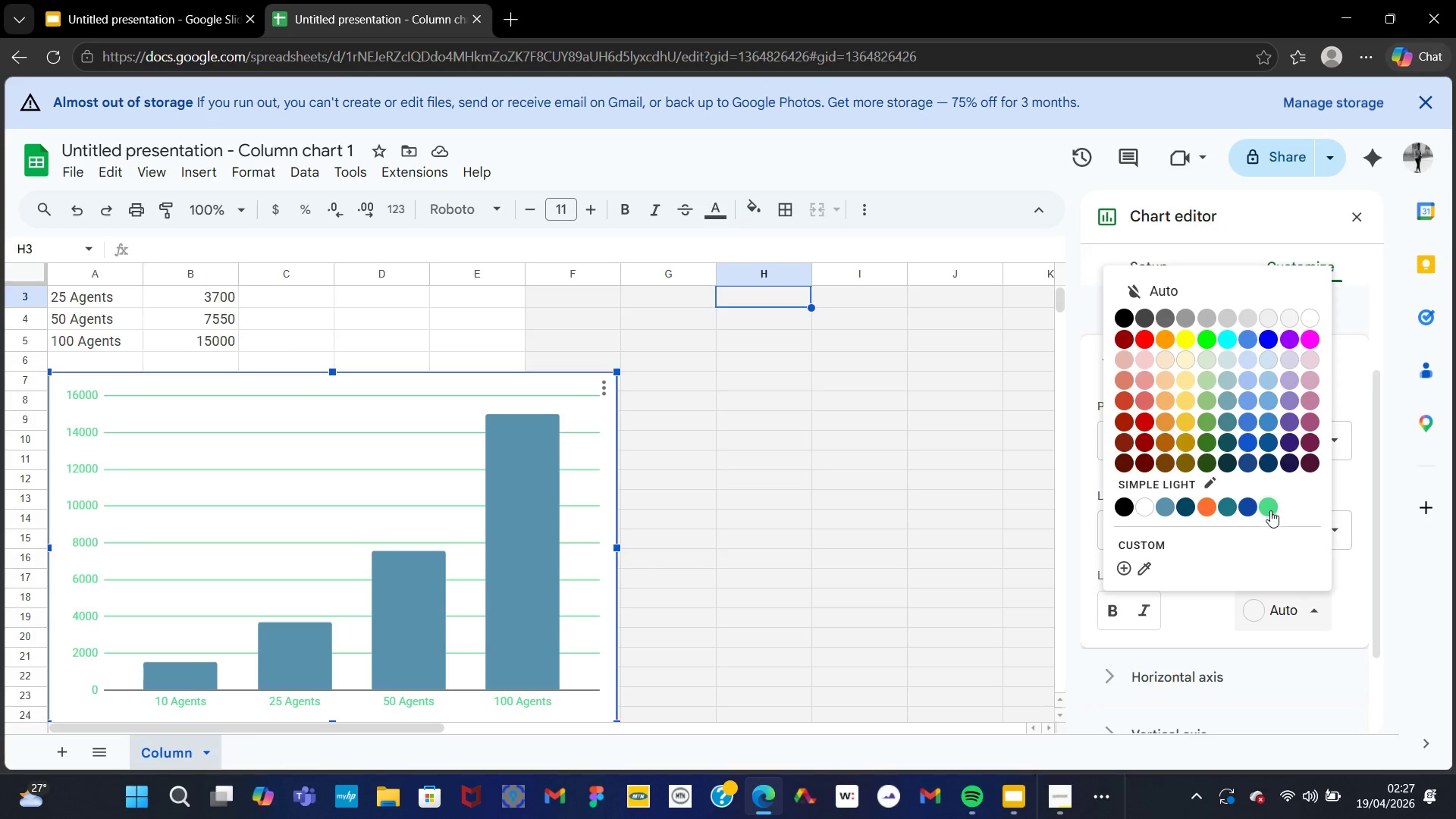 
left_click([1265, 502])
 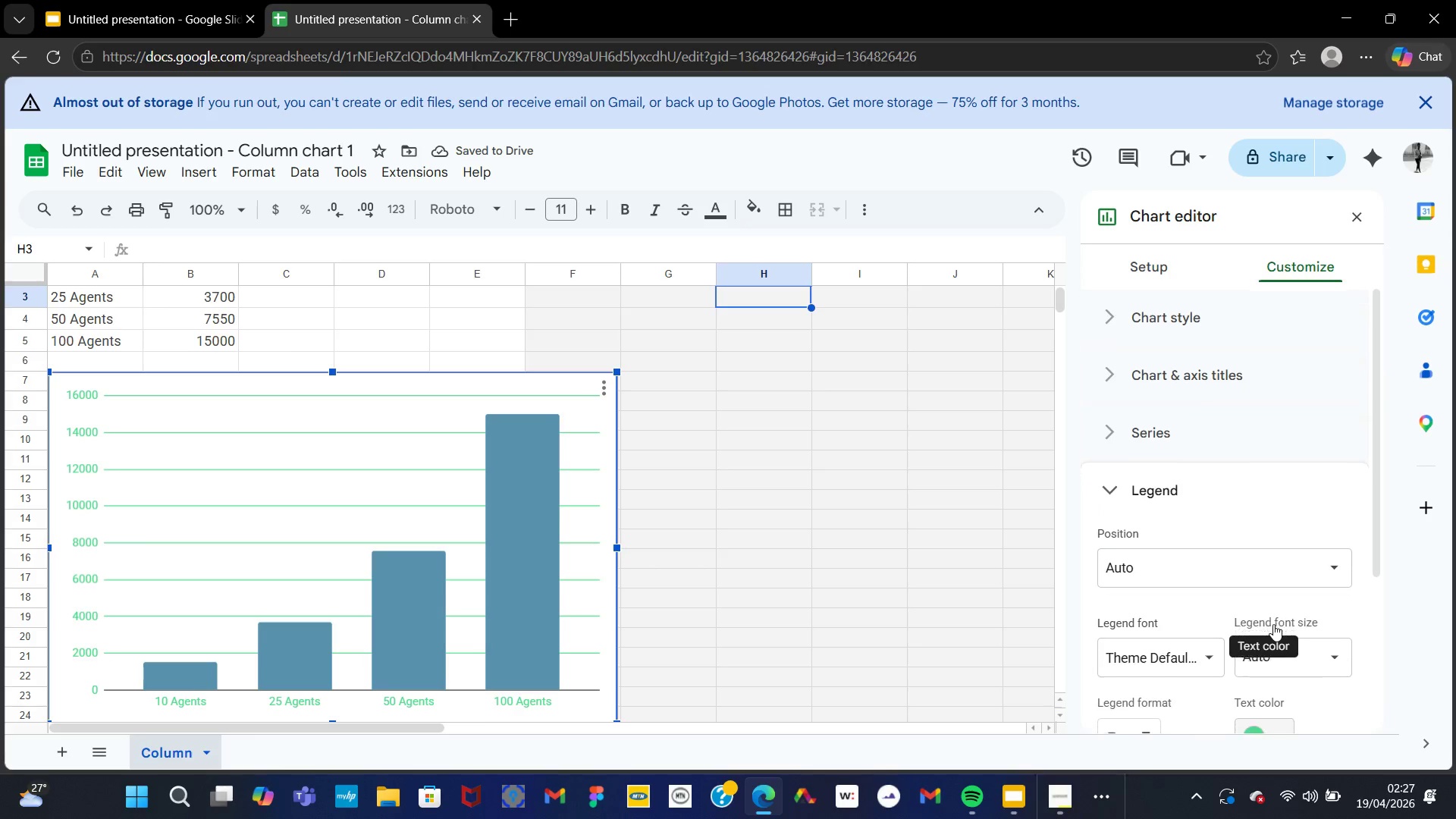 
left_click([1225, 319])
 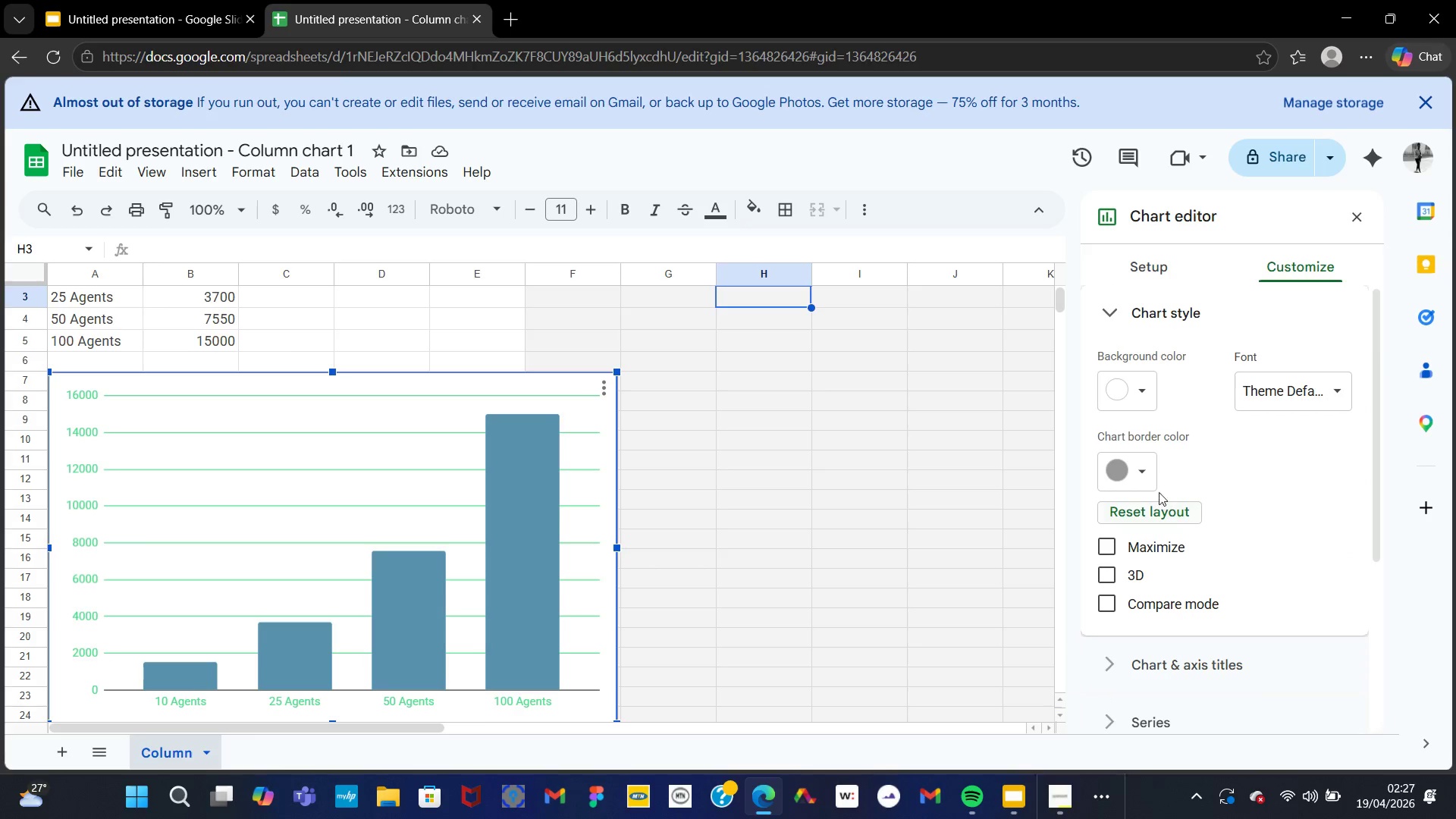 
left_click([1155, 484])
 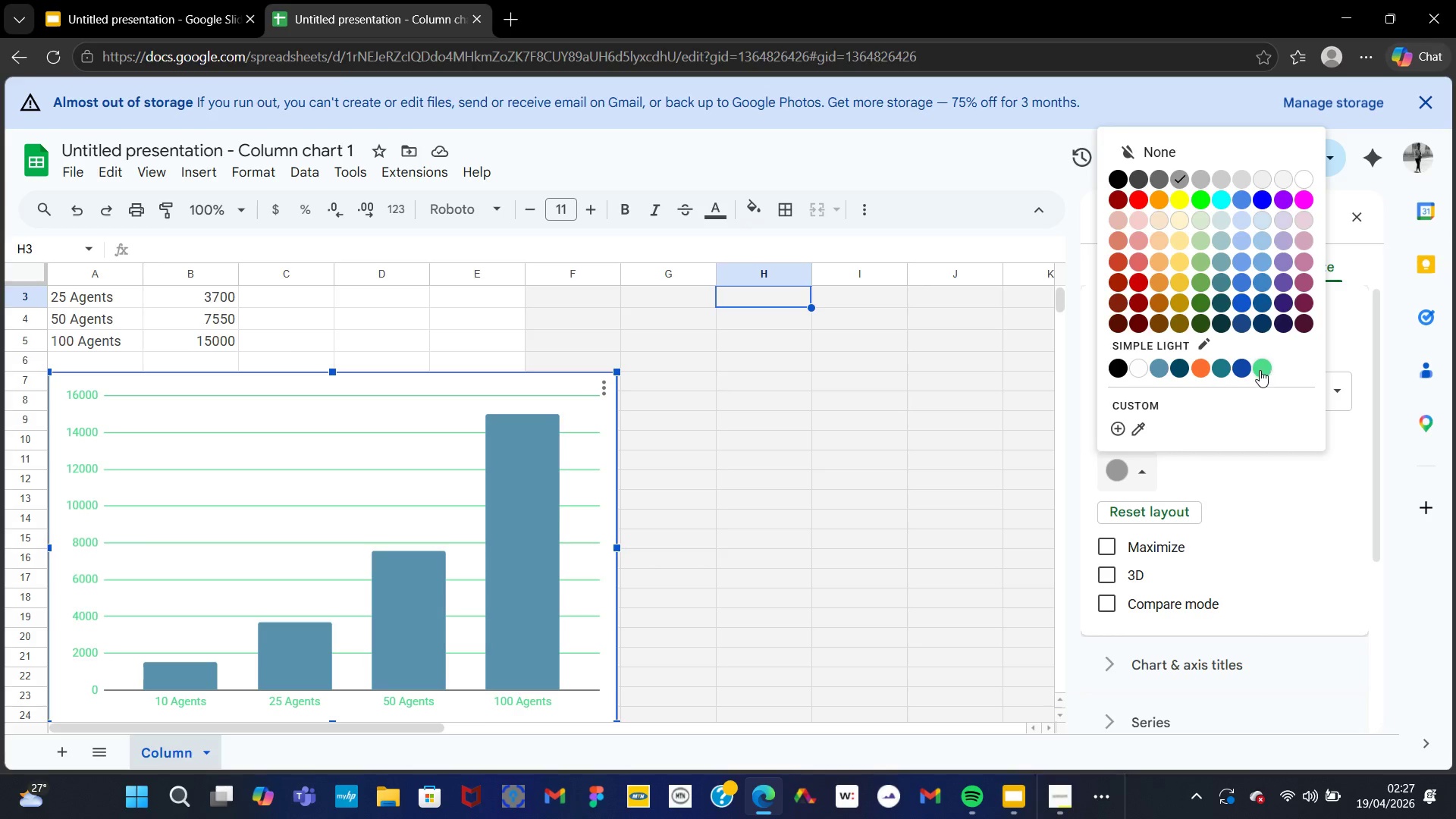 
left_click([1257, 375])
 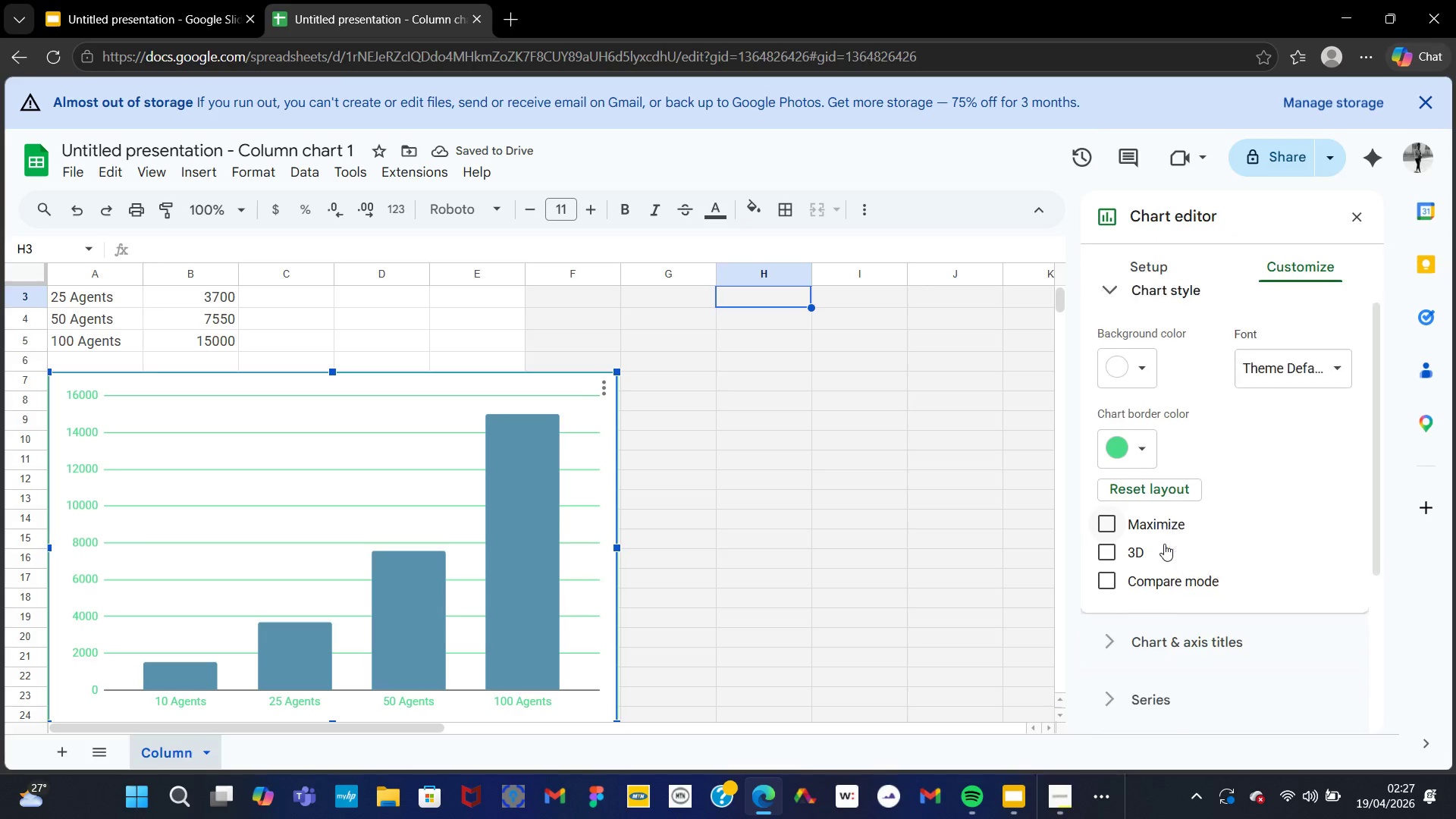 
wait(6.61)
 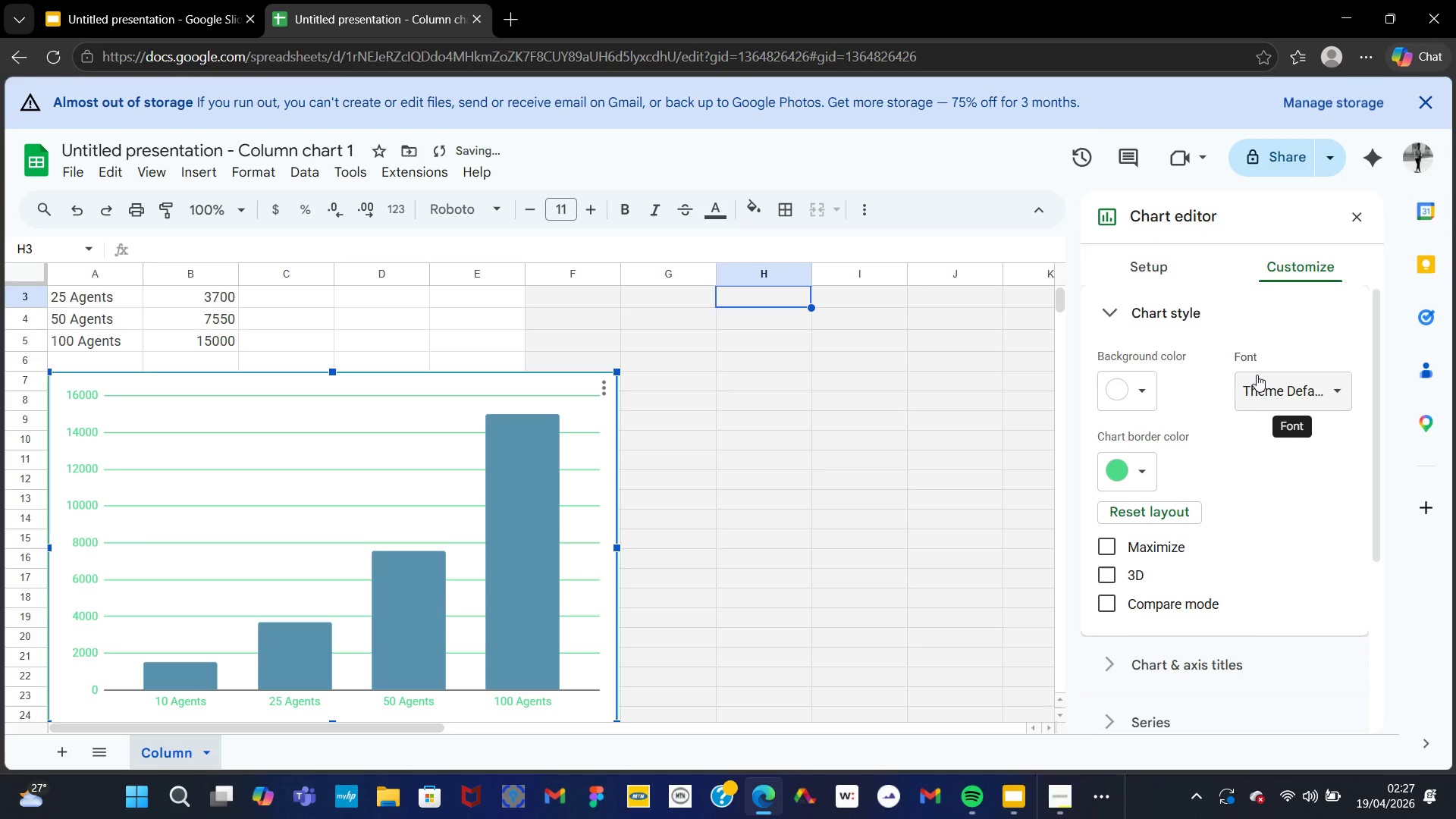 
left_click([1163, 602])
 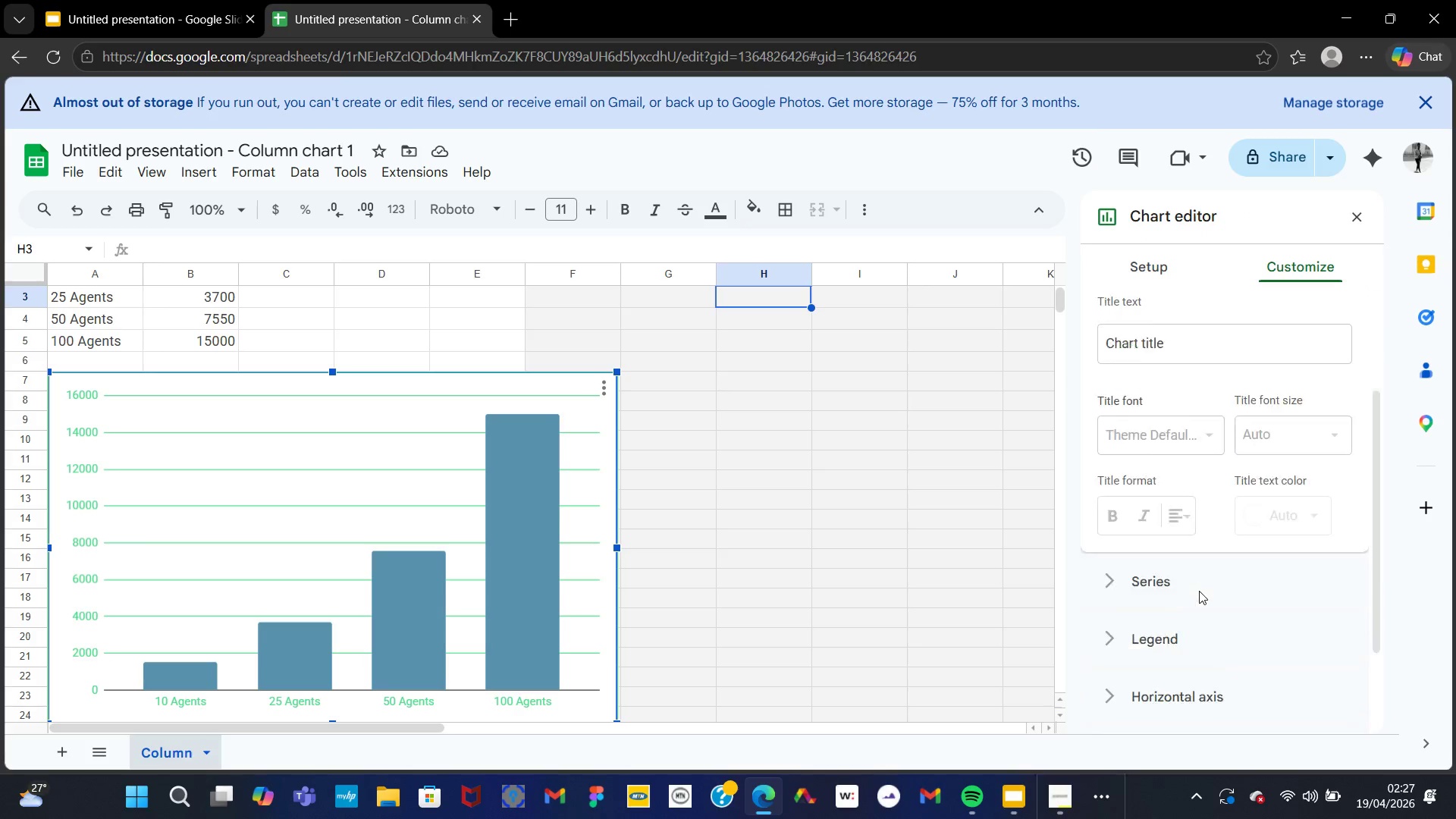 
mouse_move([1239, 478])
 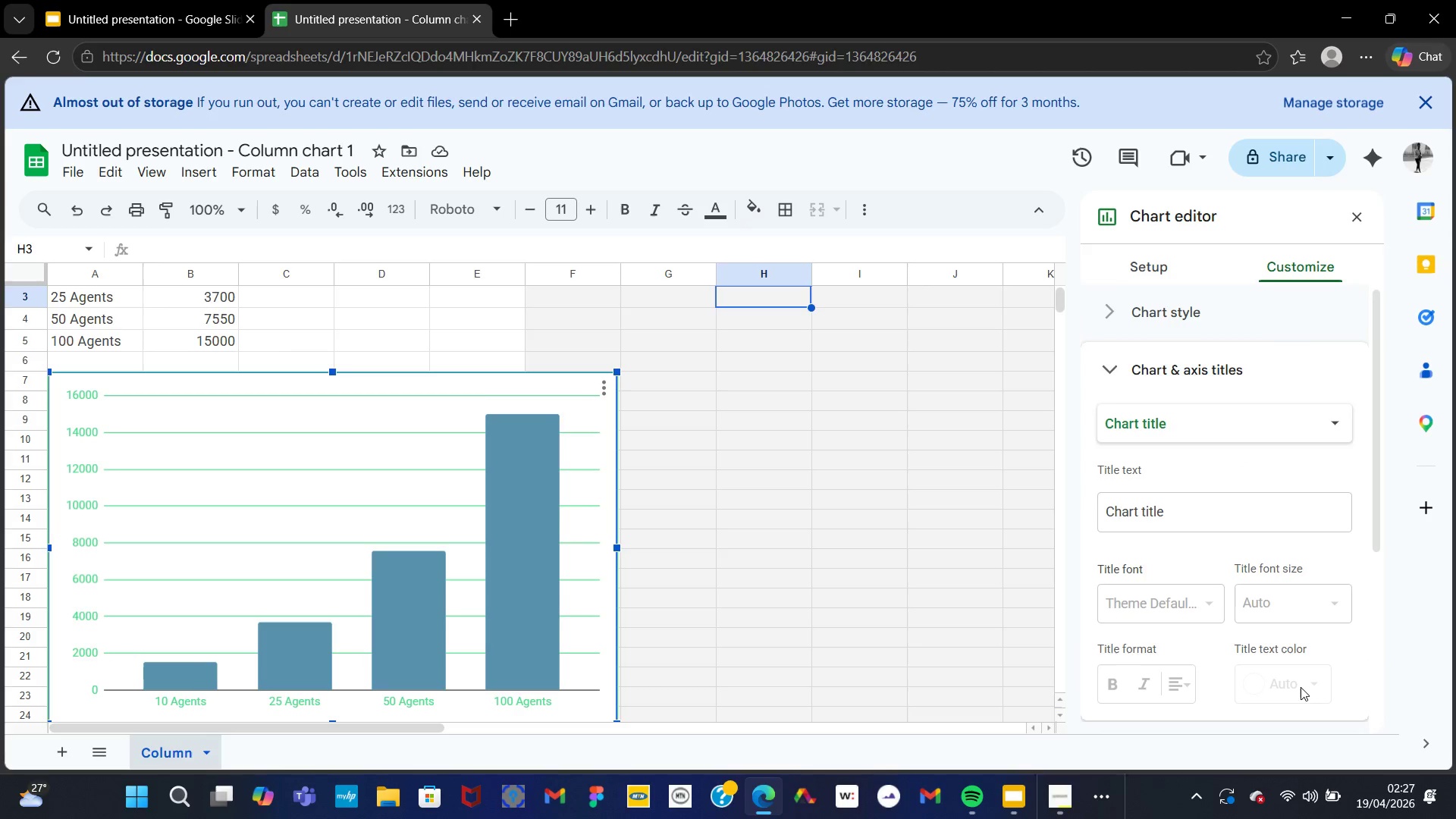 
left_click([1300, 686])
 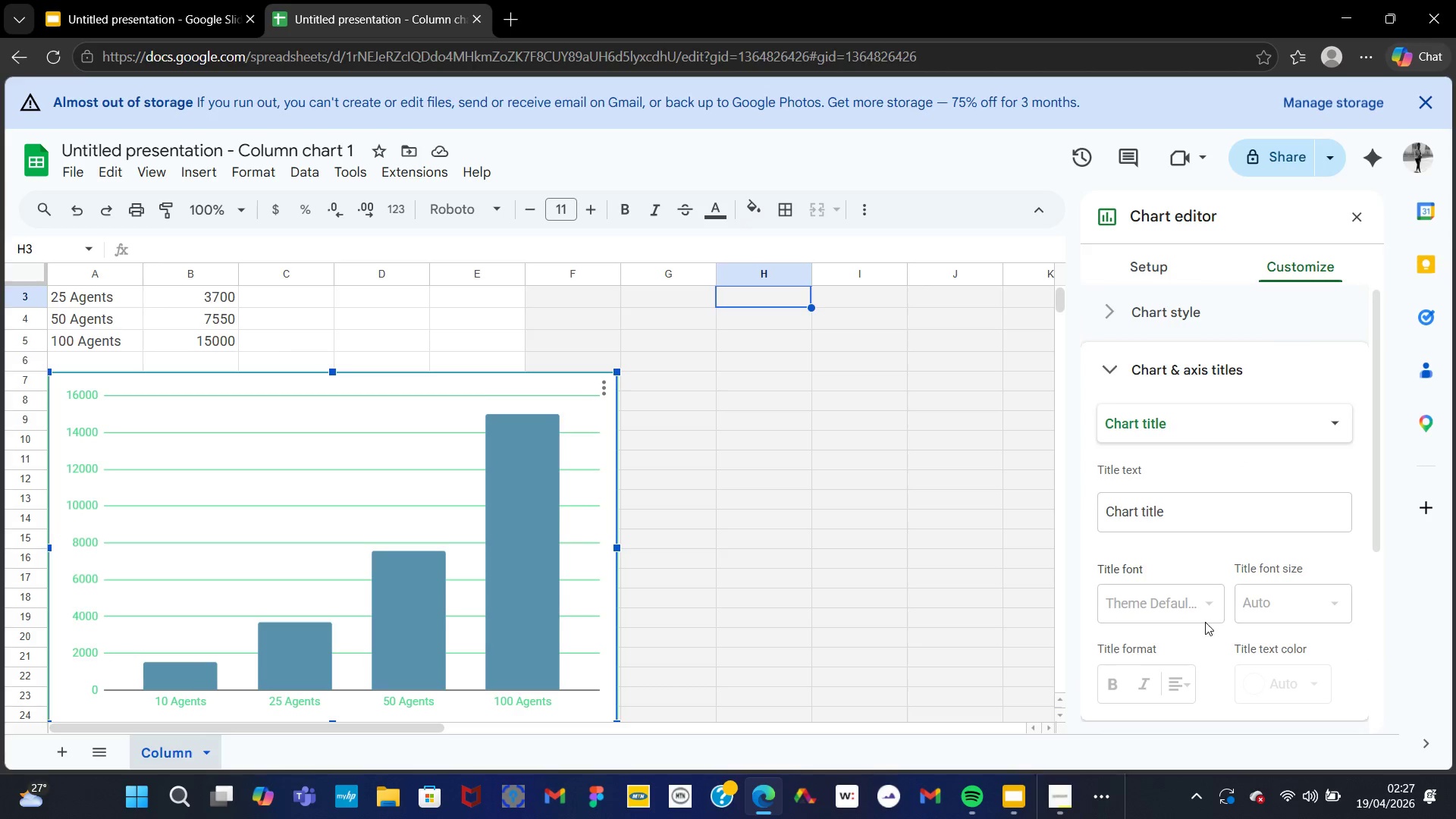 
left_click([1205, 622])
 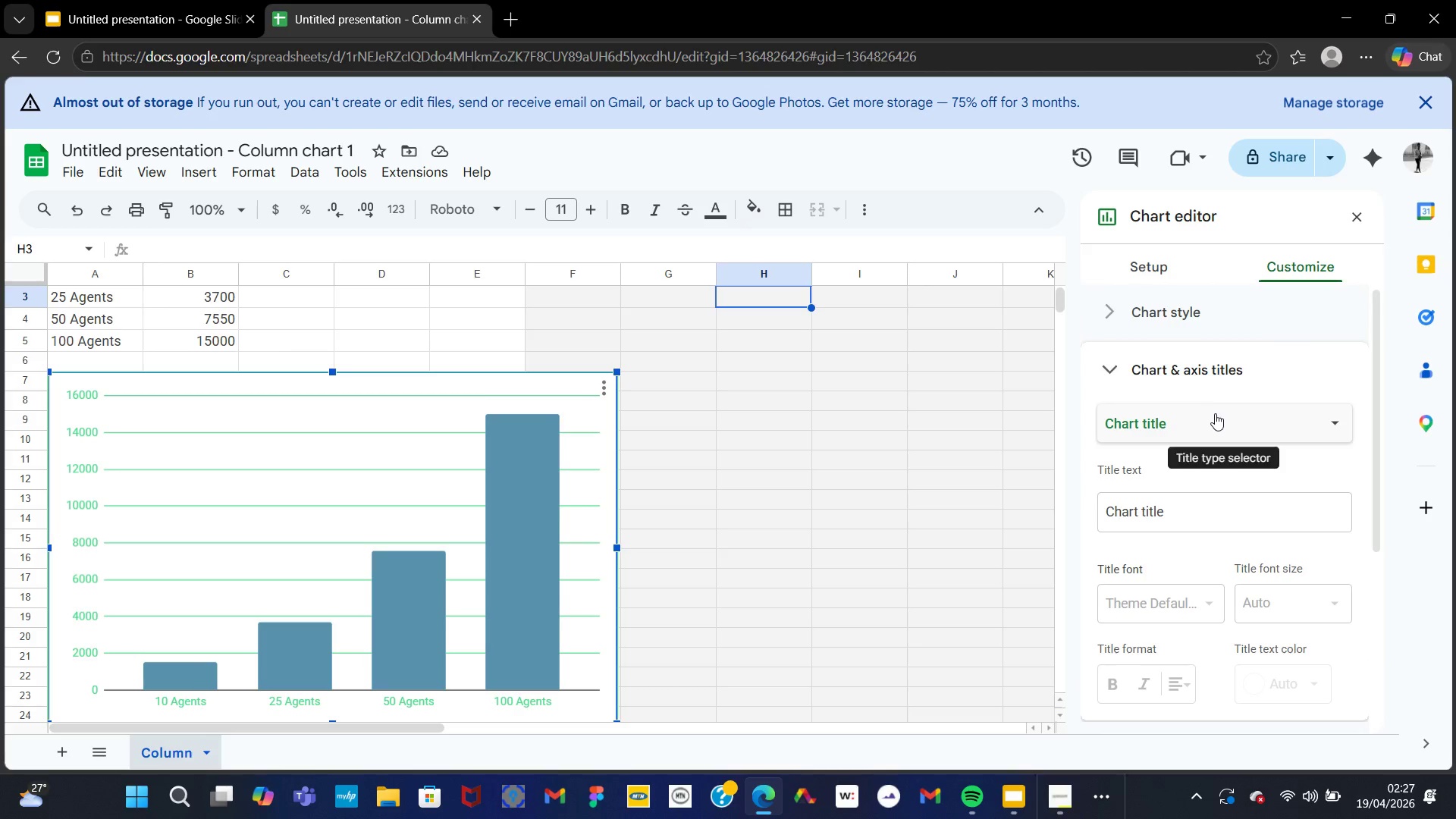 
left_click([1215, 413])
 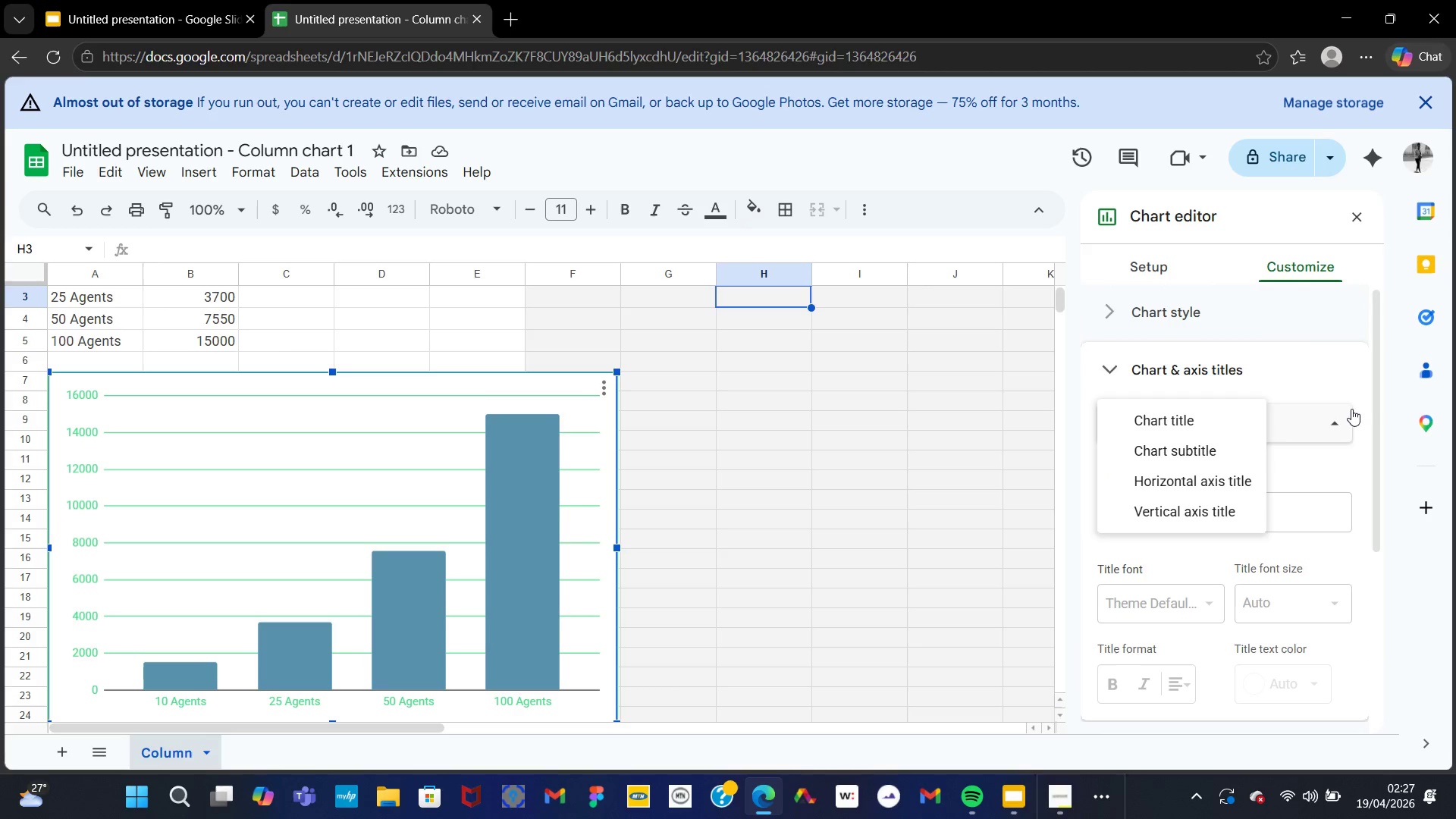 
left_click([1338, 416])
 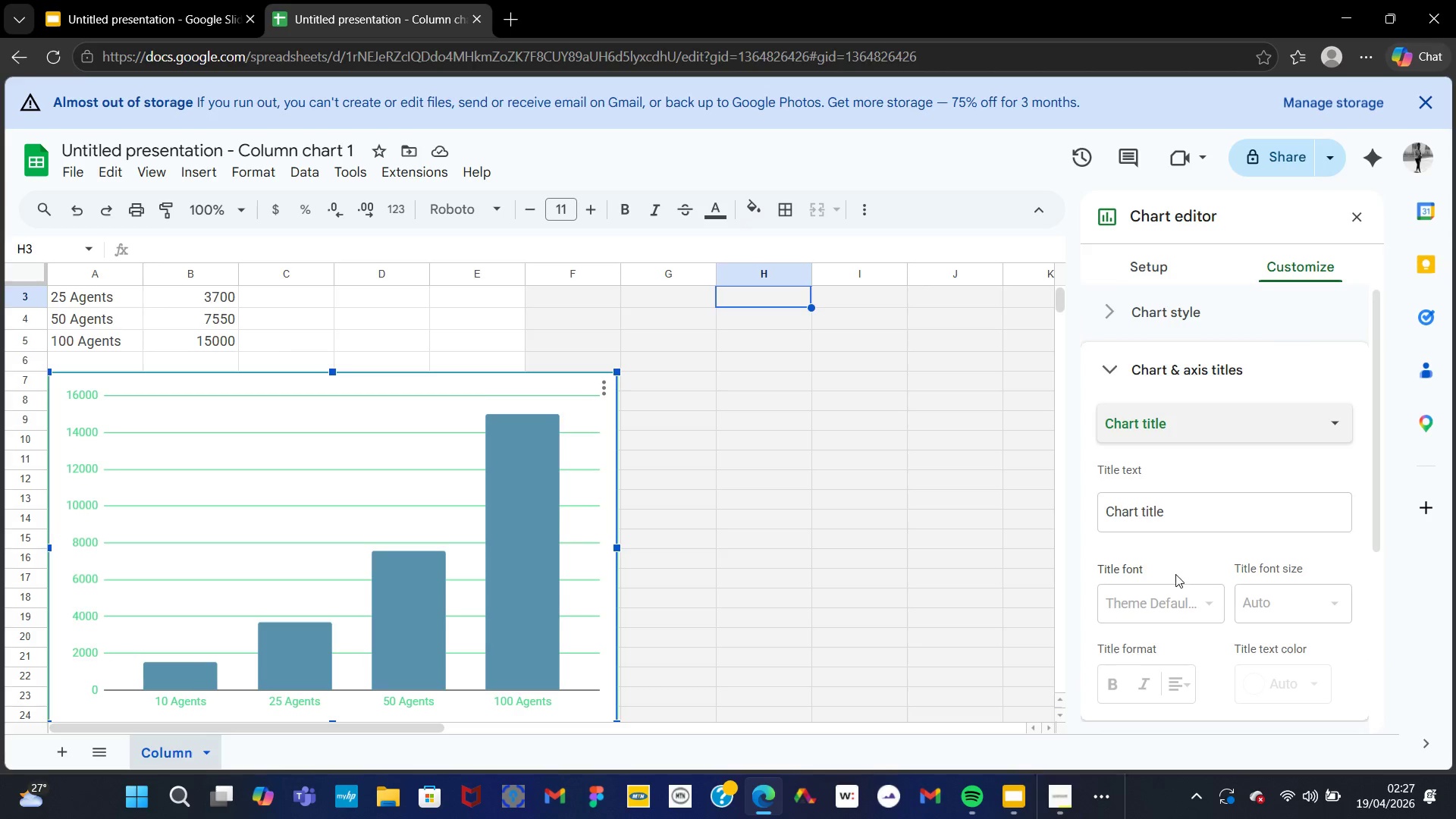 
left_click([1172, 577])
 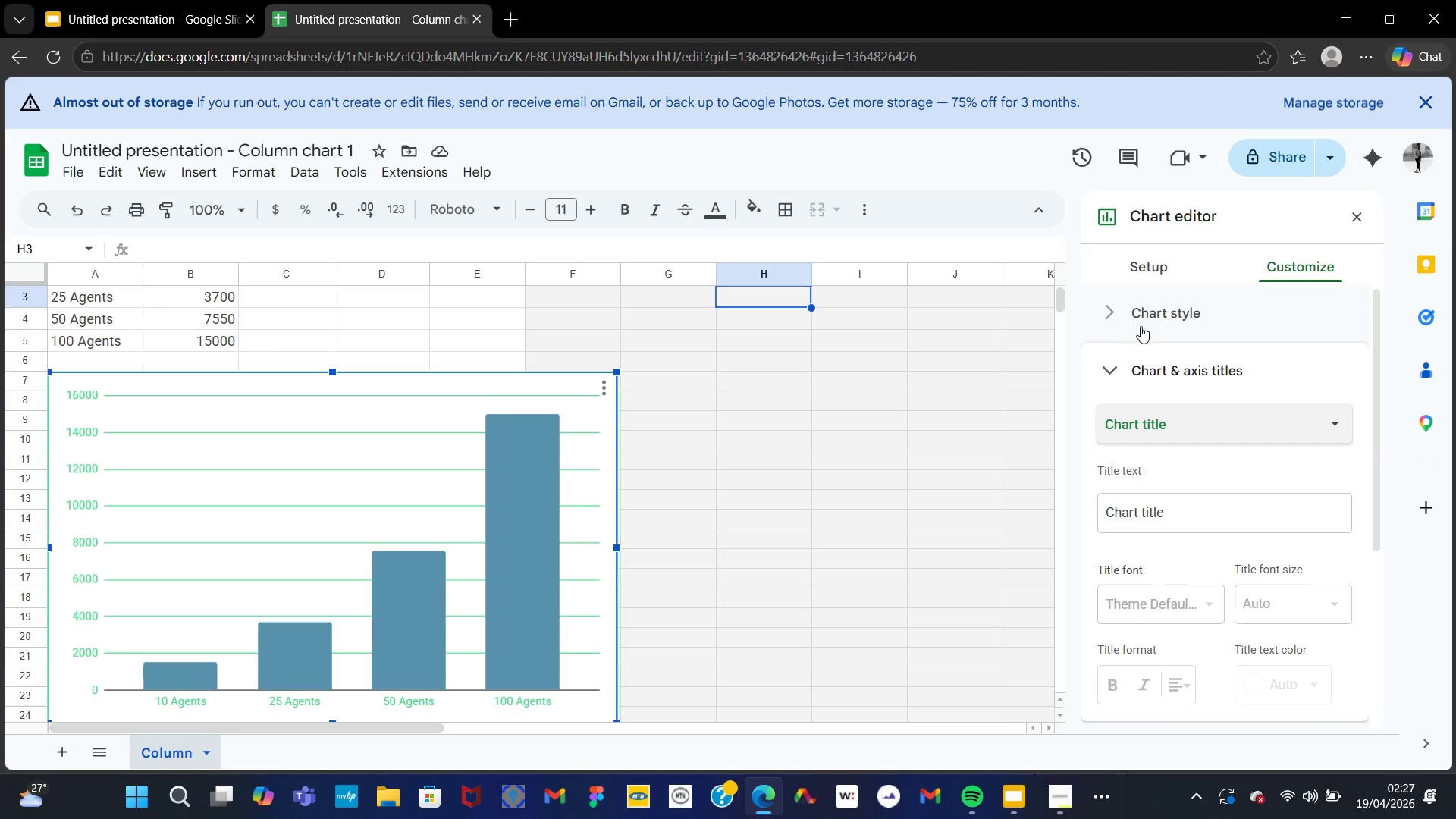 
left_click([1117, 309])
 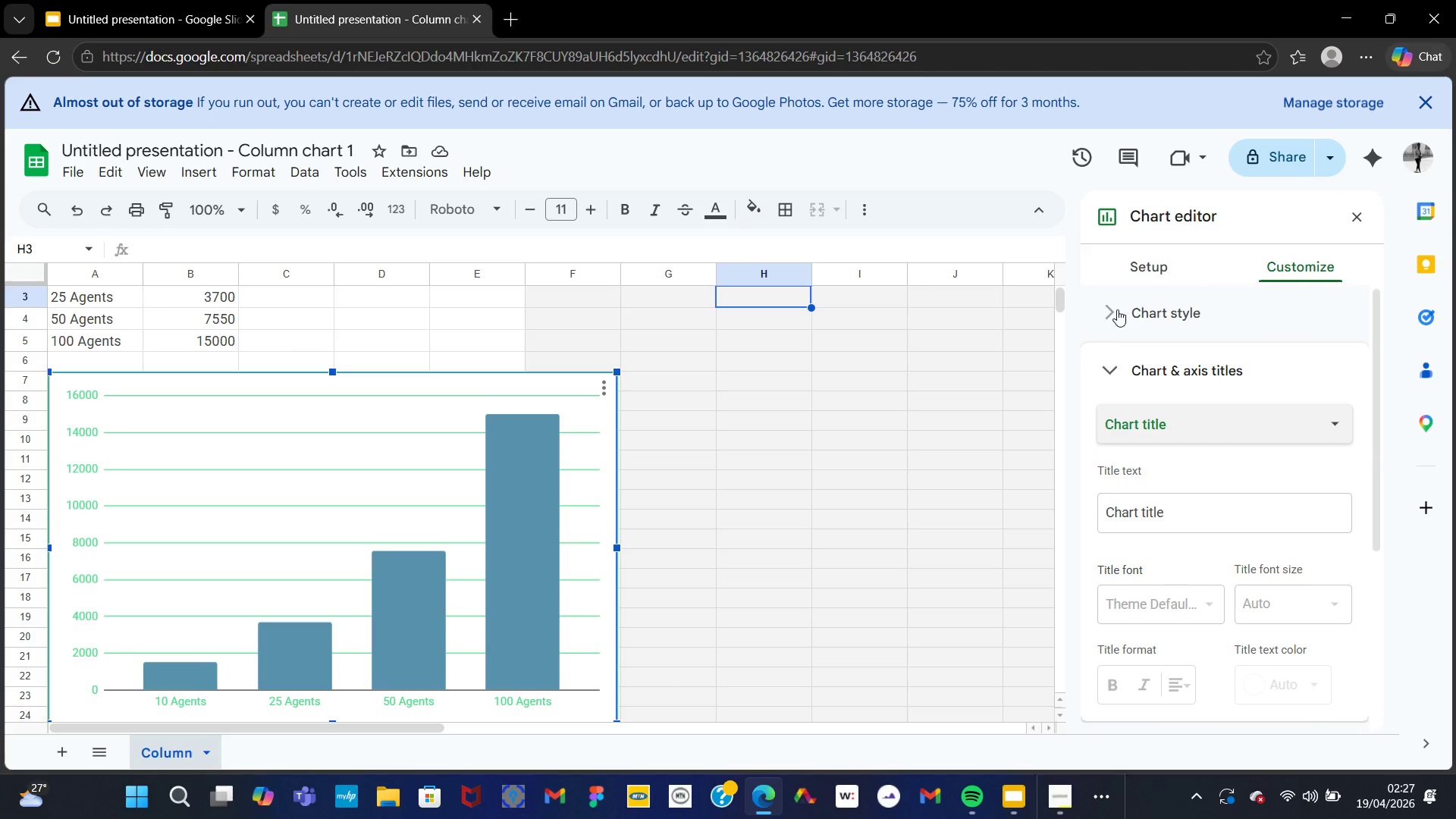 
left_click([1114, 347])
 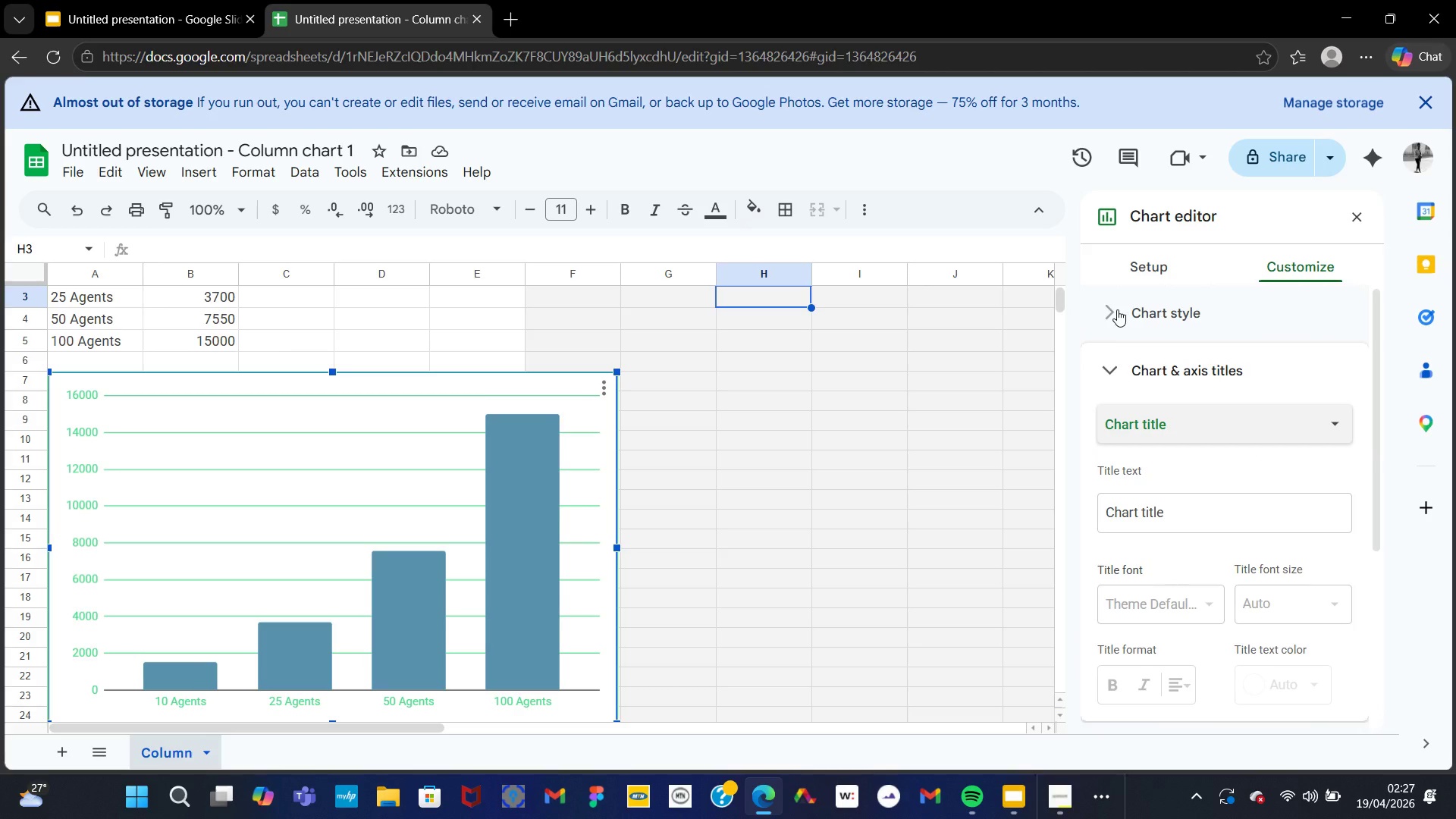 
left_click([1112, 364])
 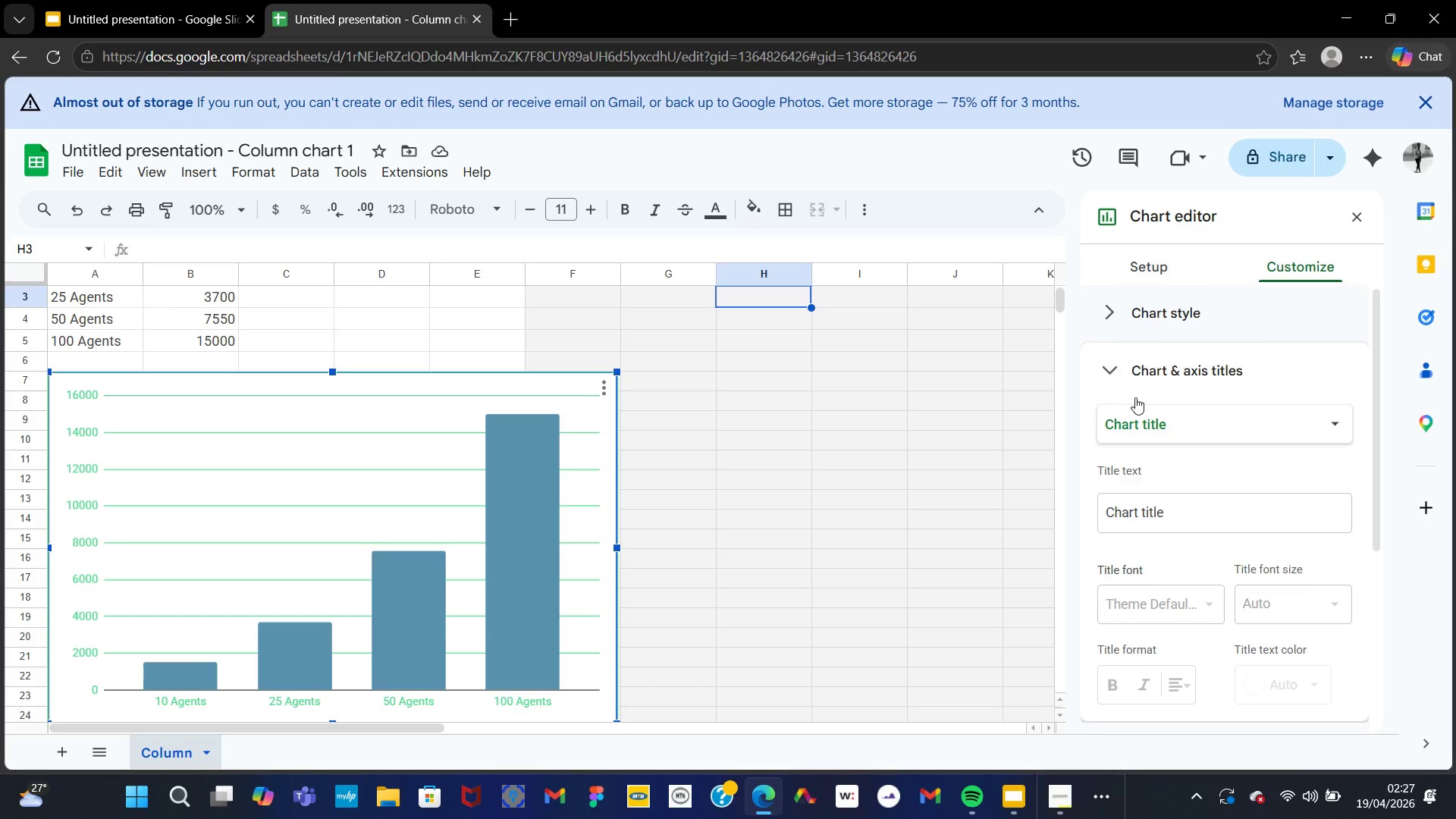 
left_click([1175, 438])
 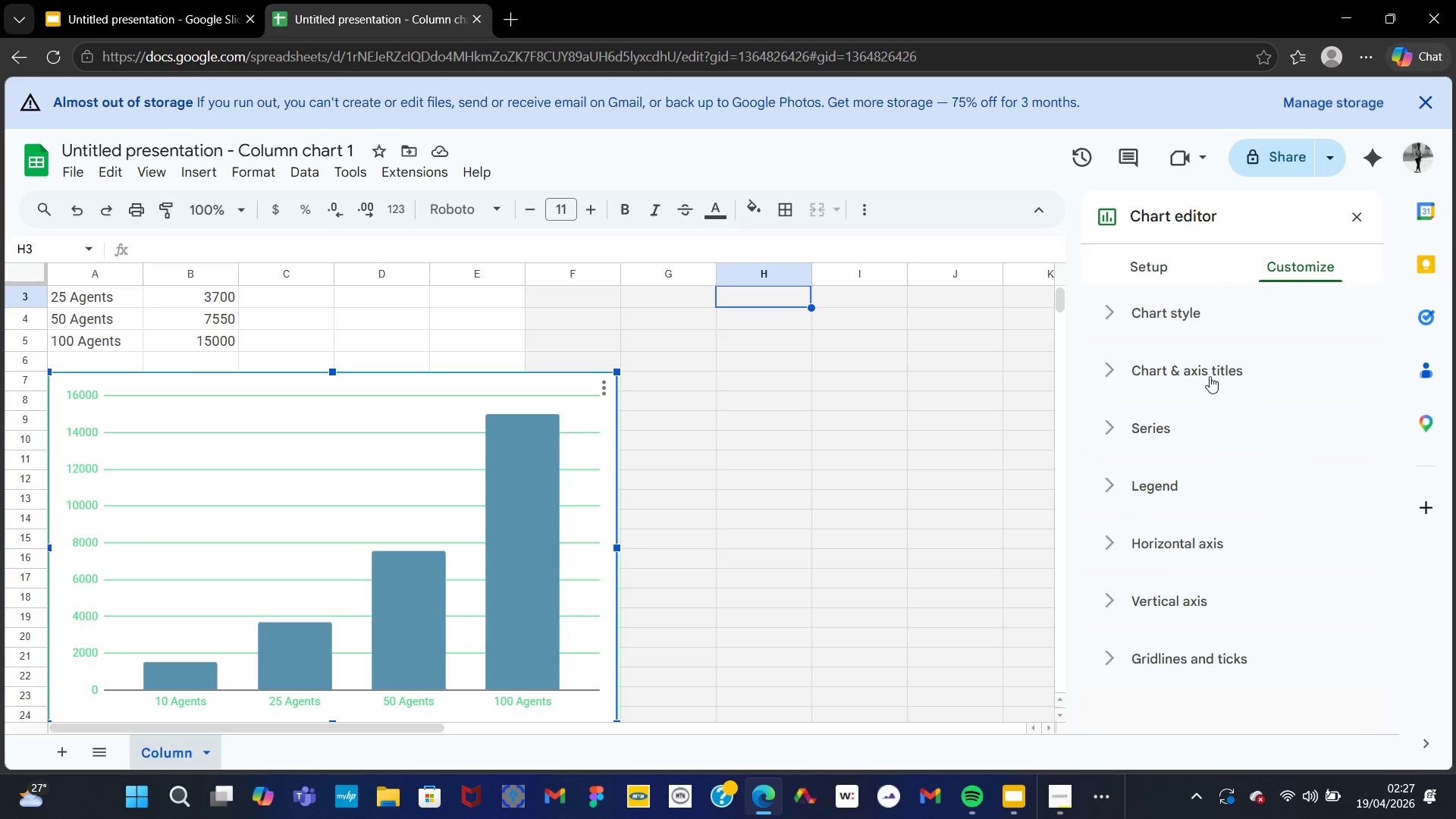 
left_click([1157, 305])
 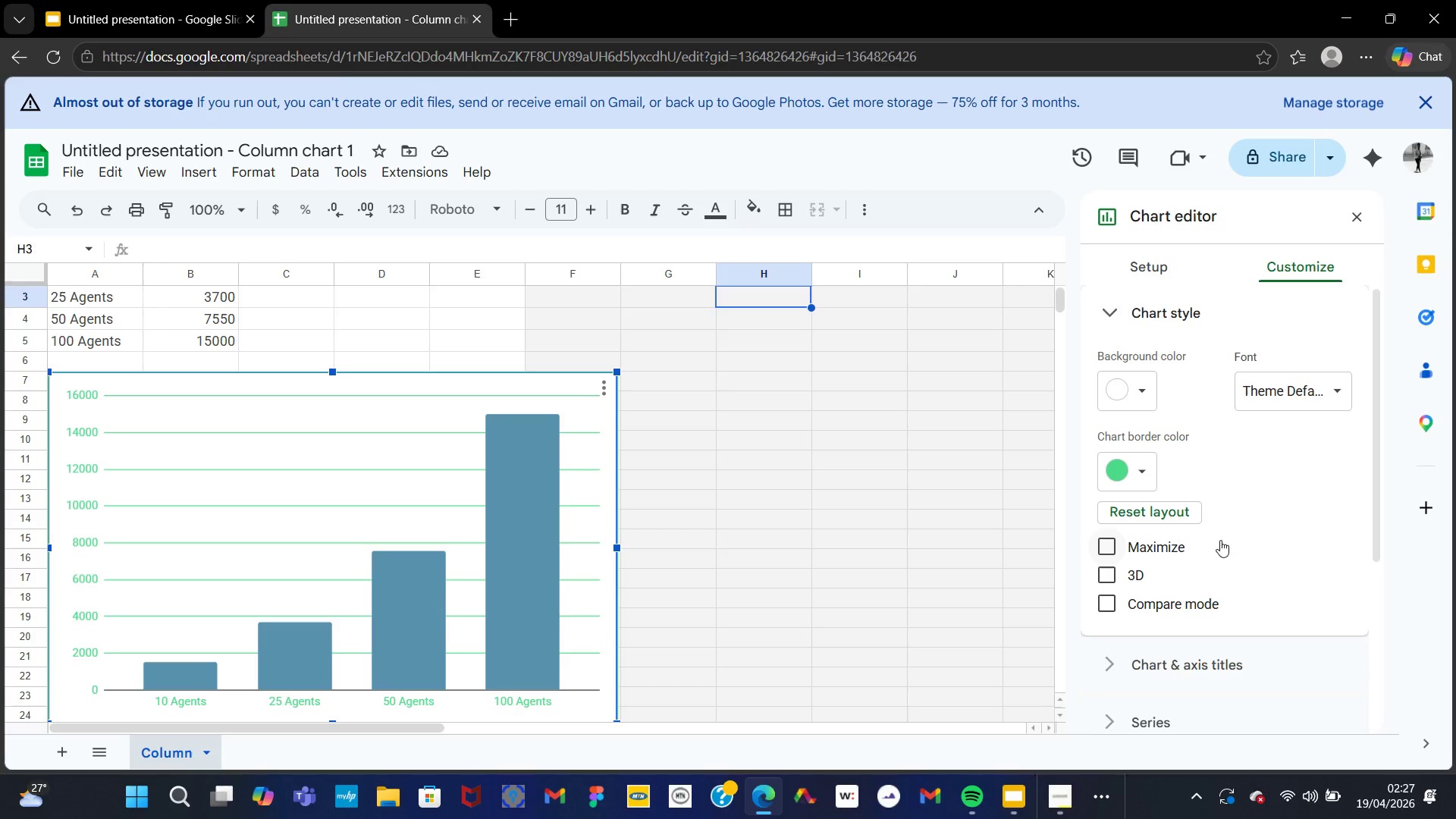 
left_click([1132, 386])
 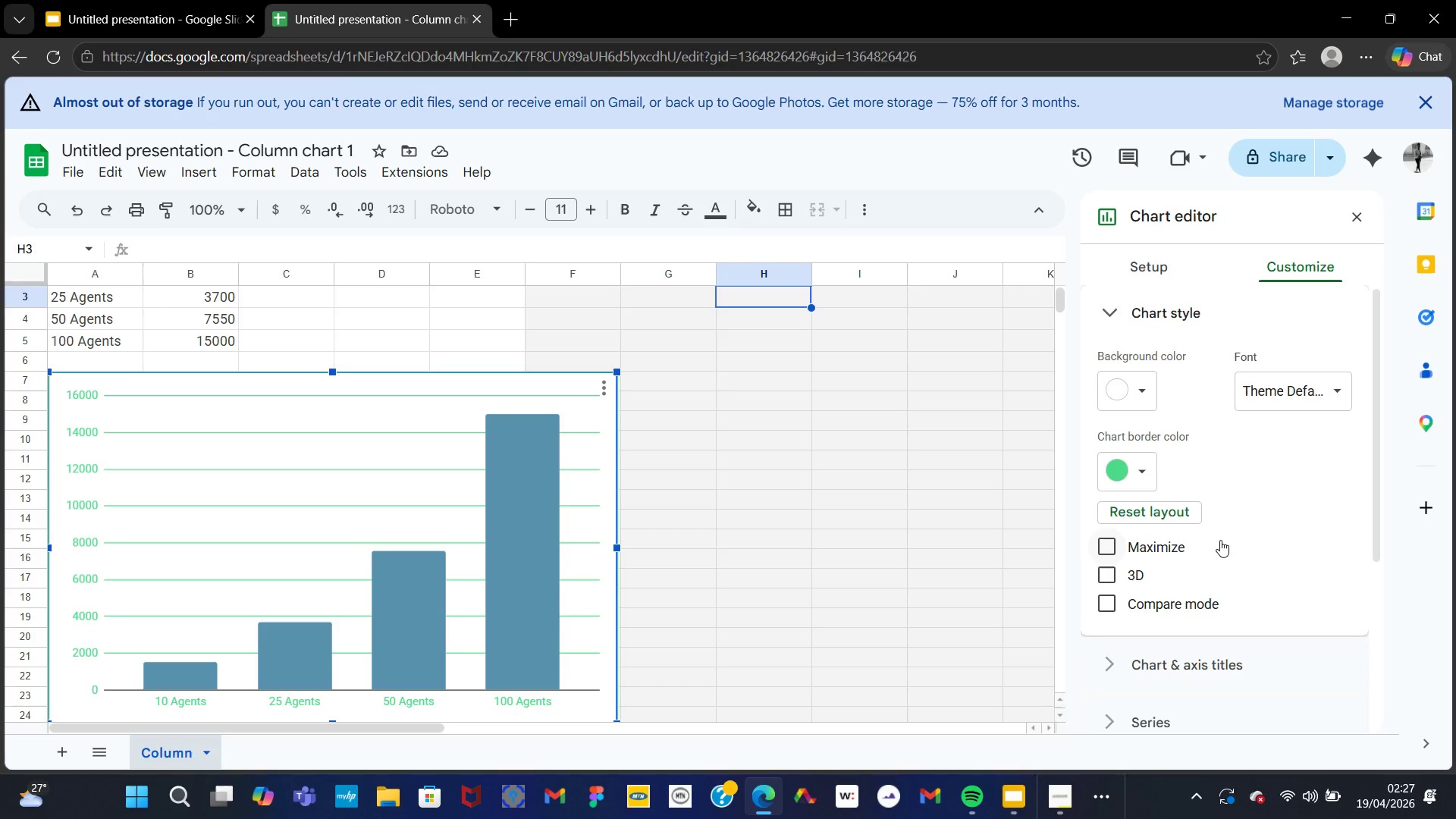 
left_click([1118, 297])
 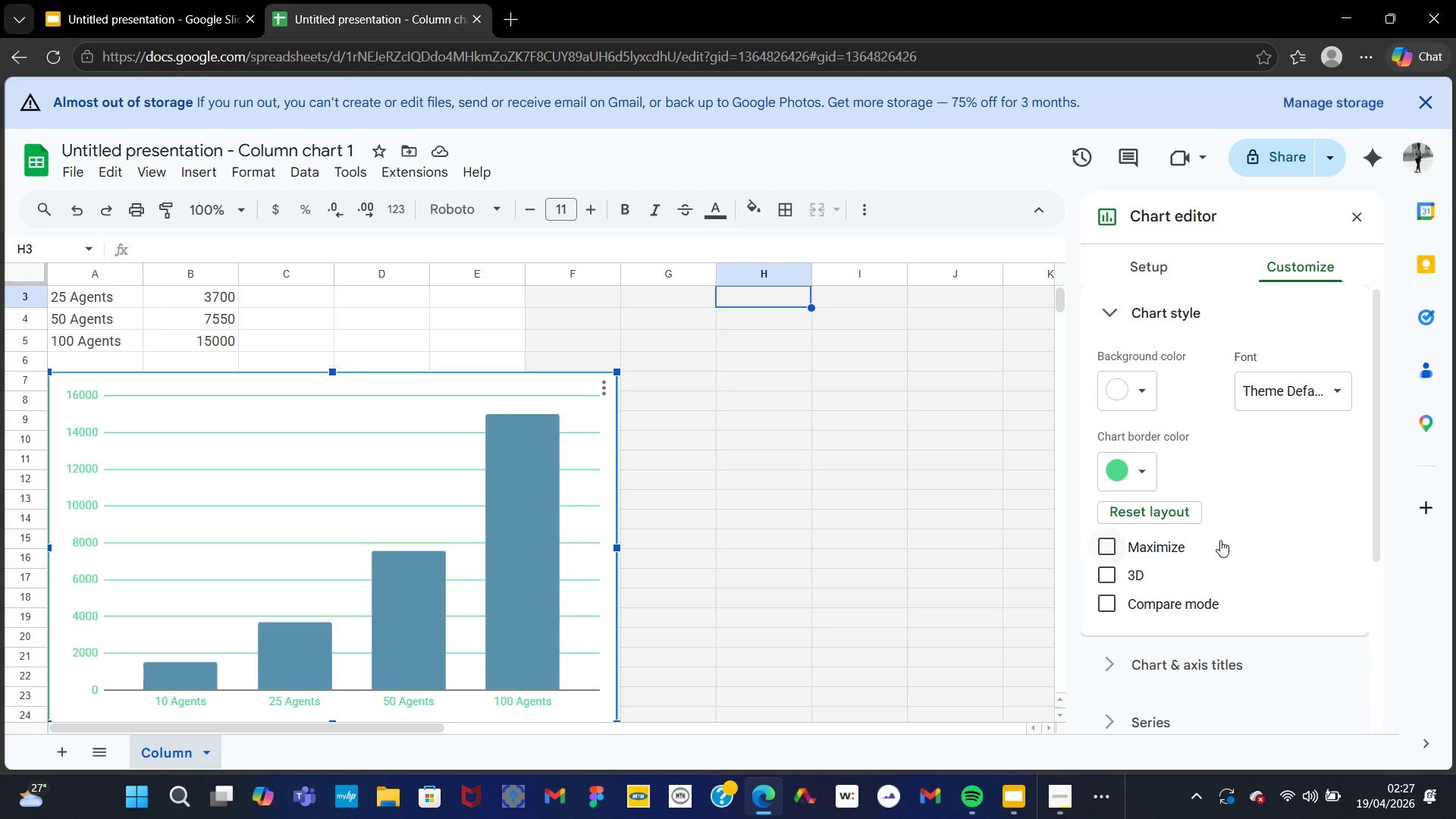 
left_click([1153, 368])
 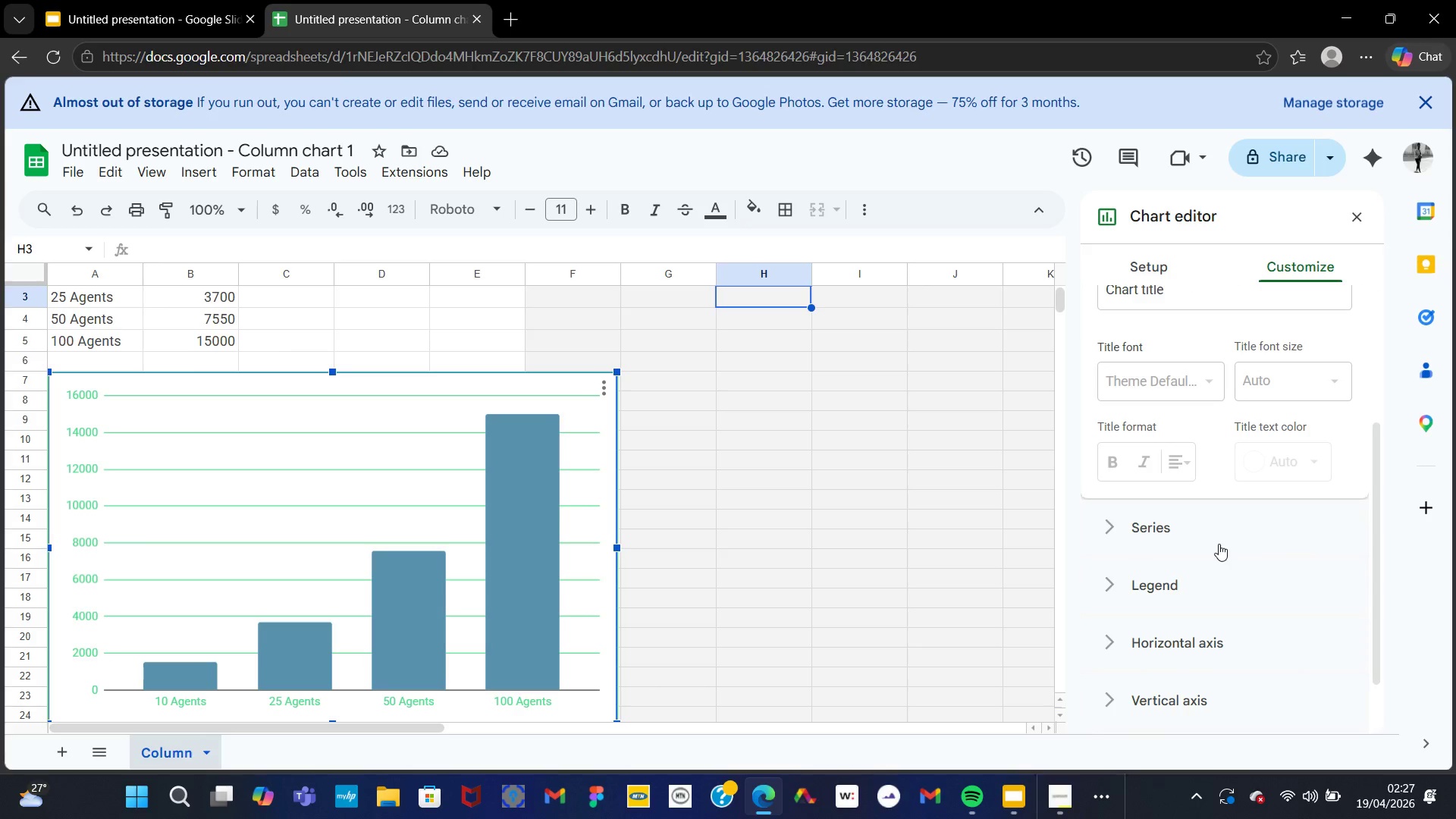 
wait(5.14)
 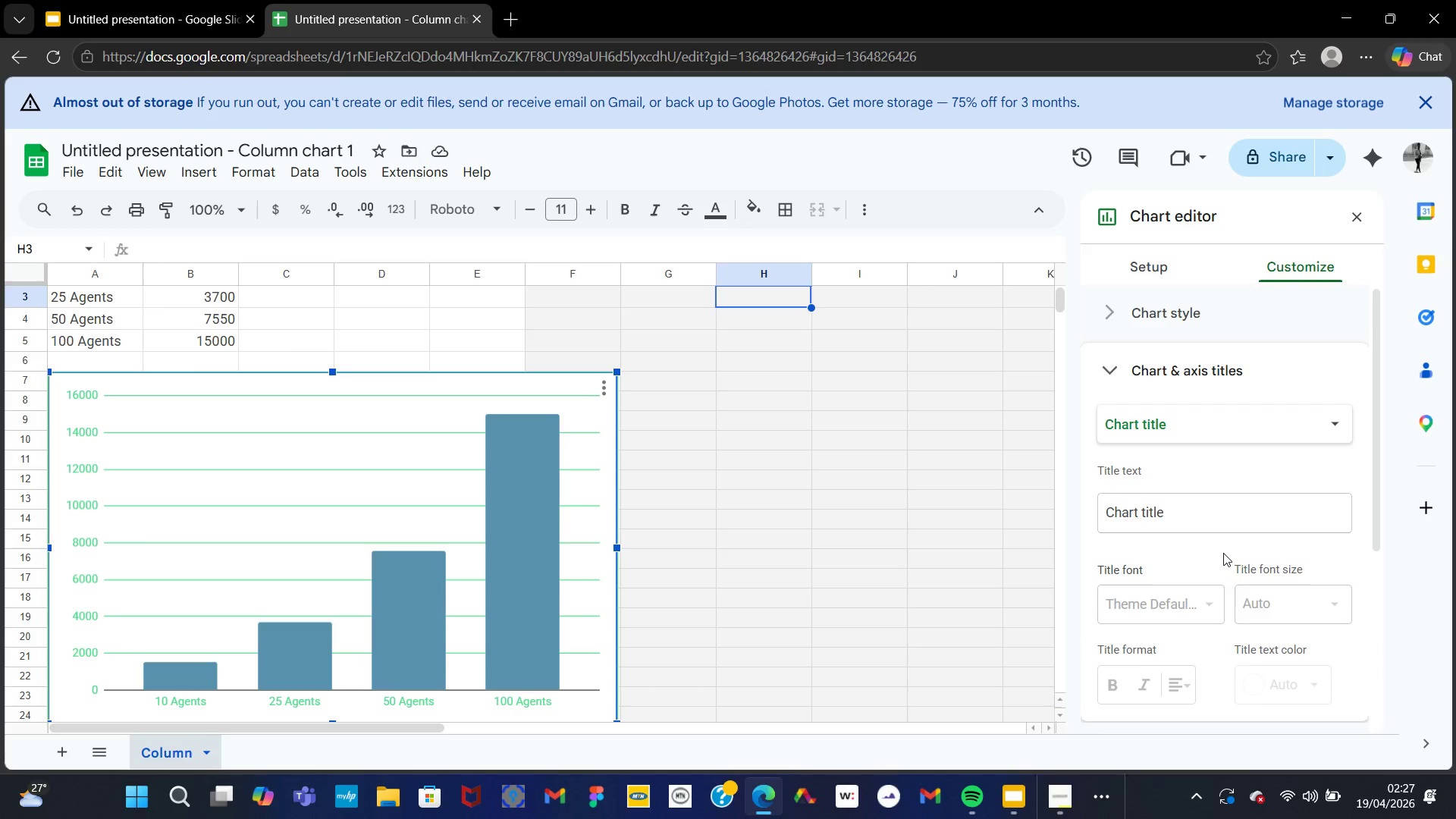 
left_click([1141, 391])
 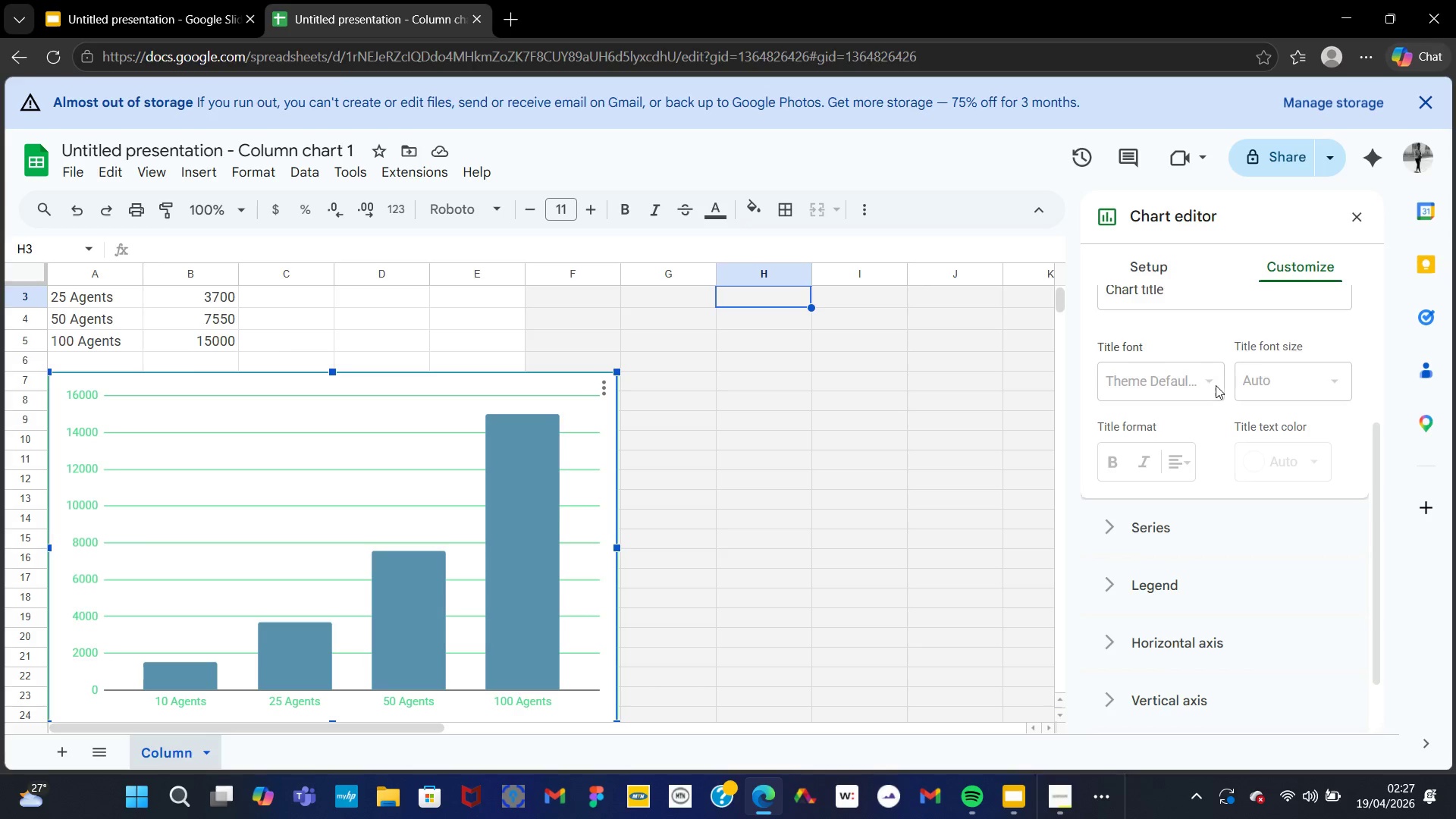 
left_click([1233, 385])
 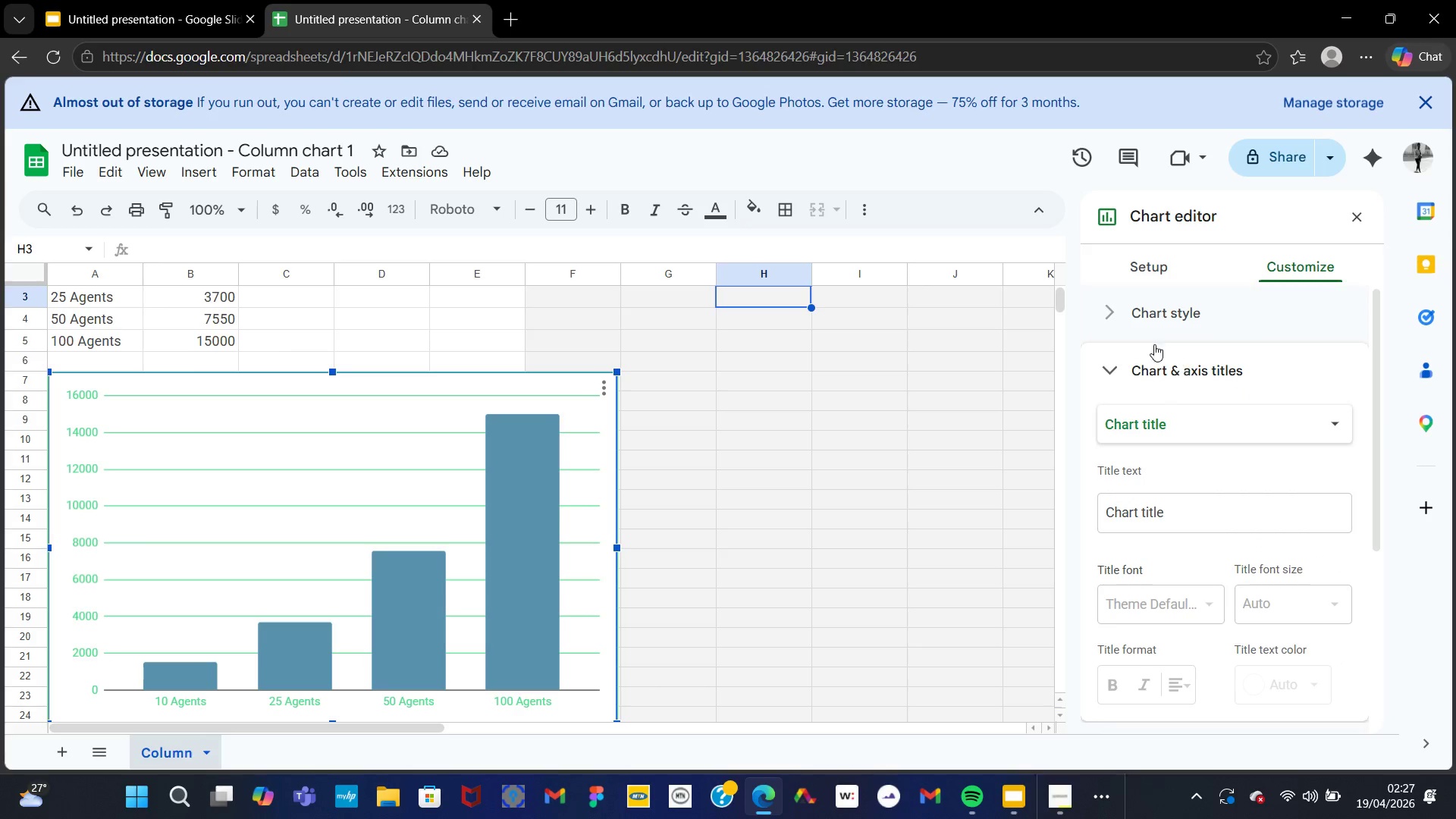 
left_click([1107, 301])
 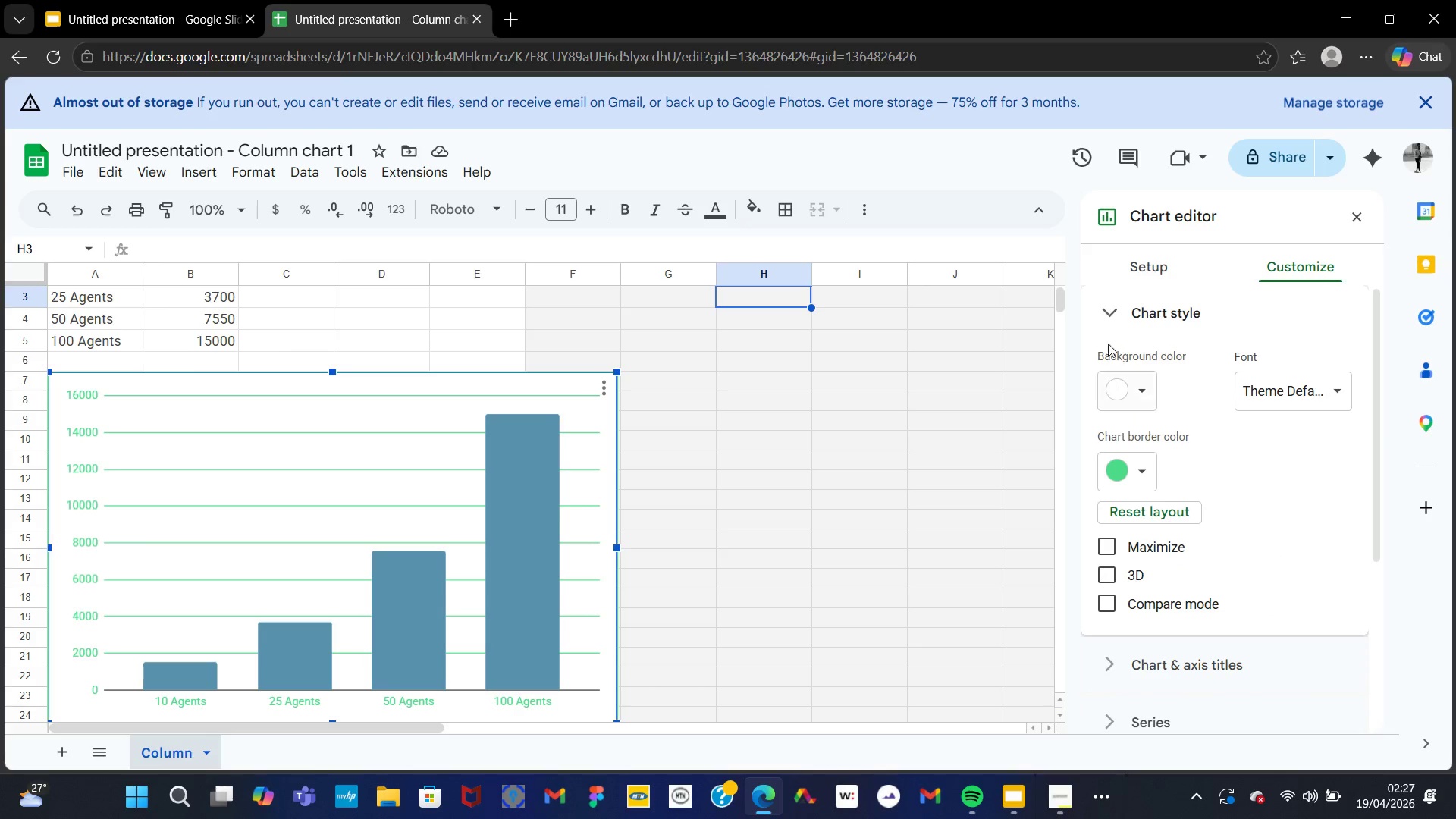 
left_click([1104, 315])
 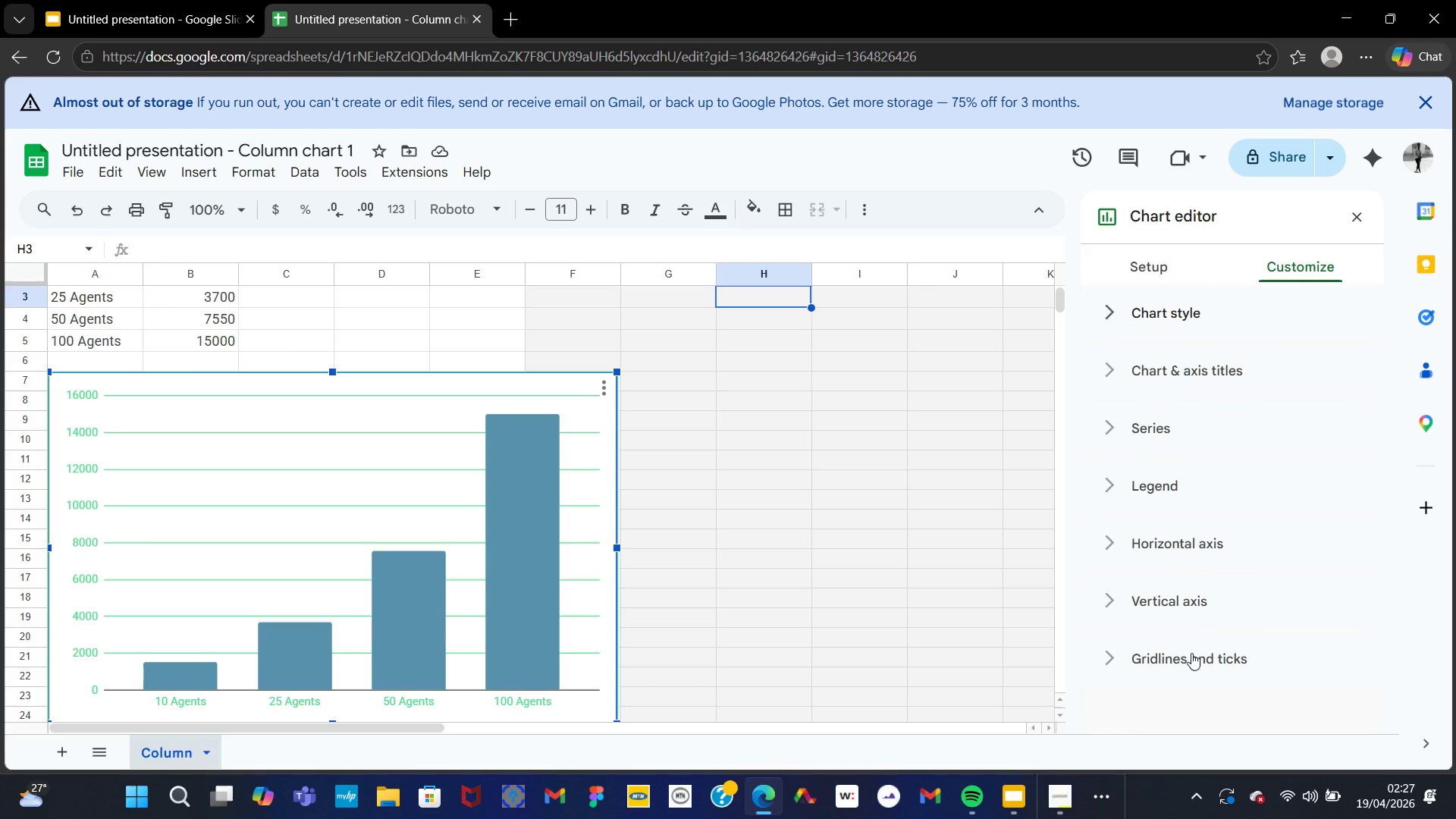 
left_click([1166, 599])
 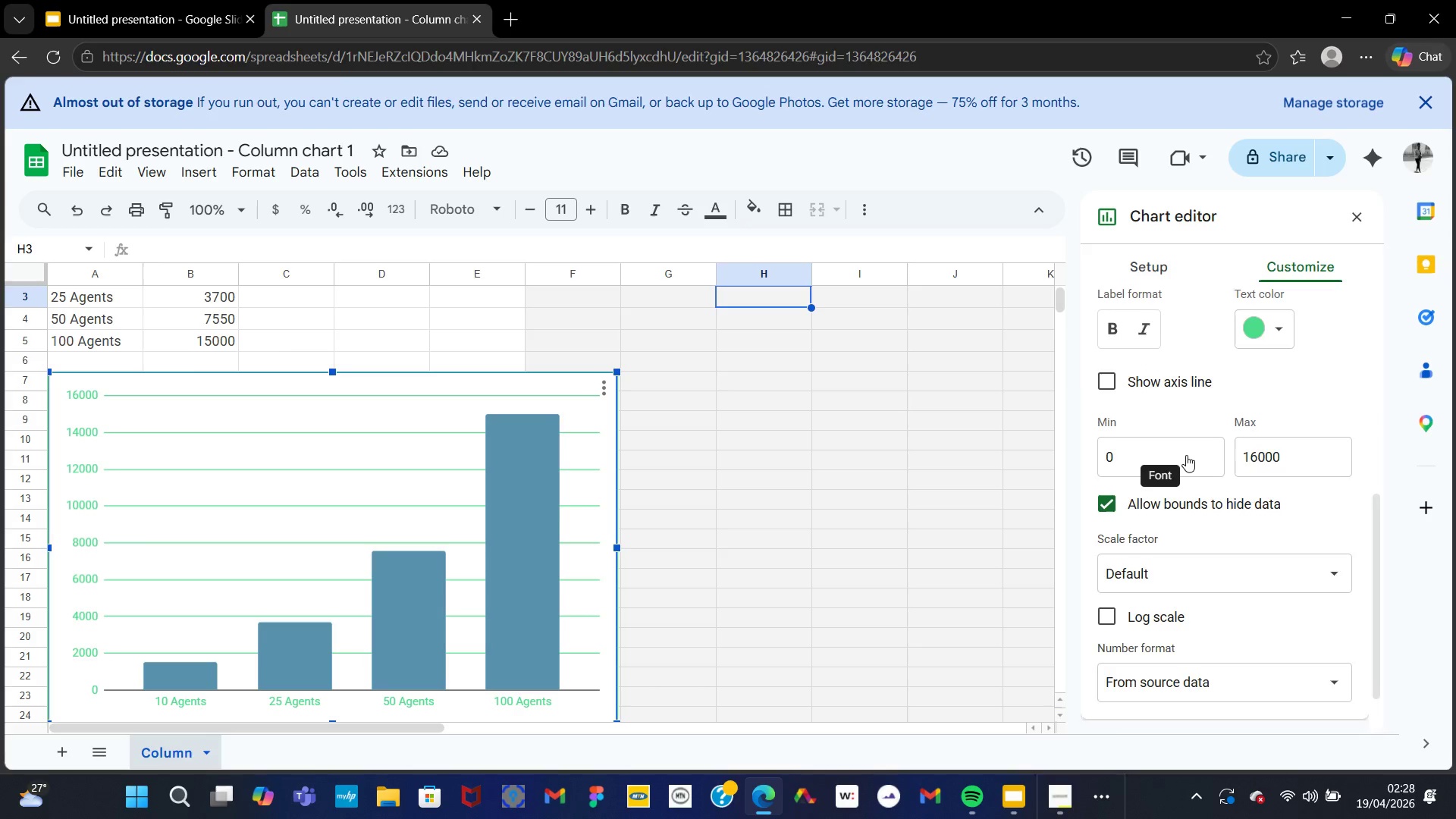 
left_click([1156, 435])
 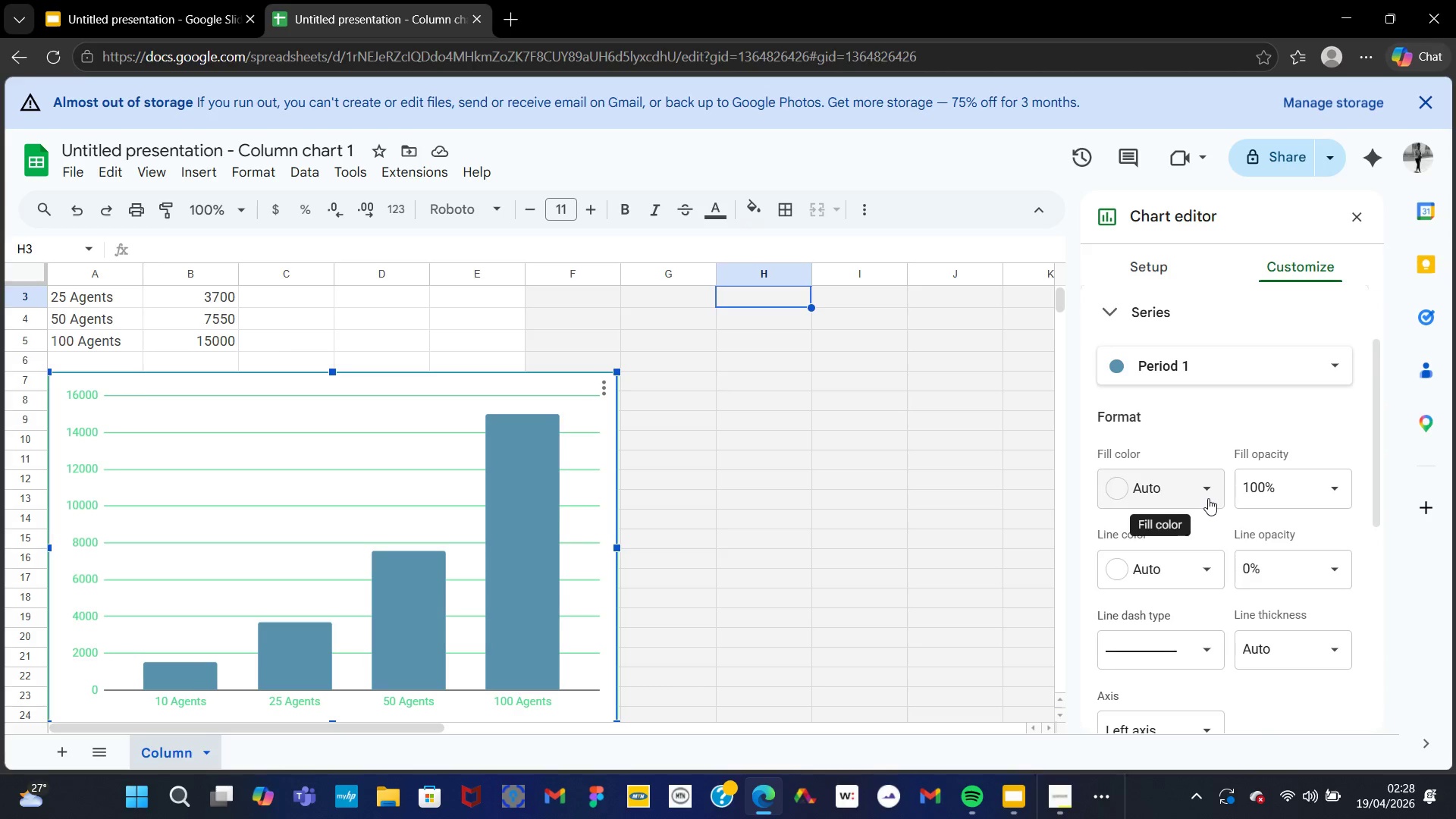 
left_click([1203, 495])
 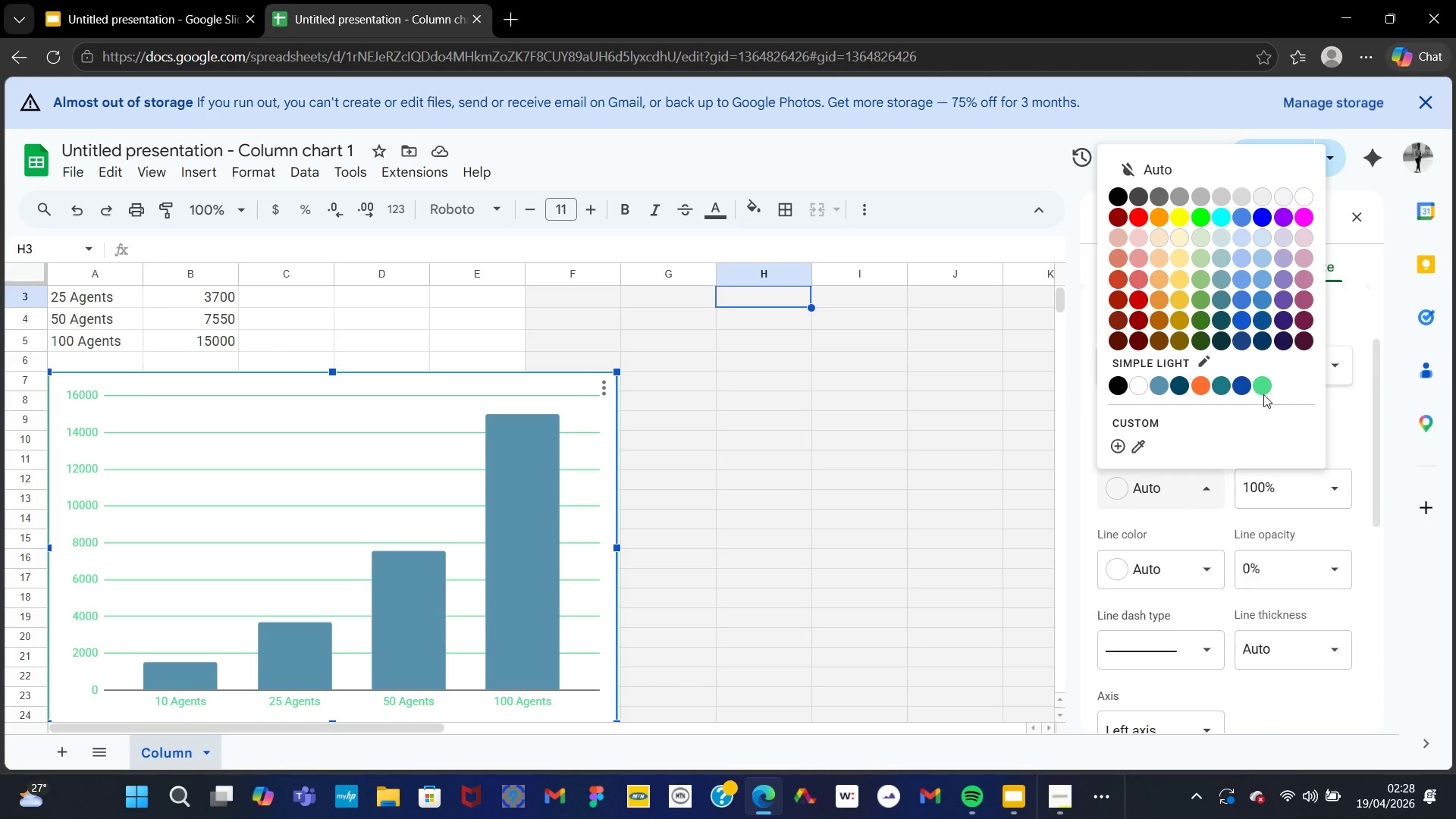 
left_click([1258, 391])
 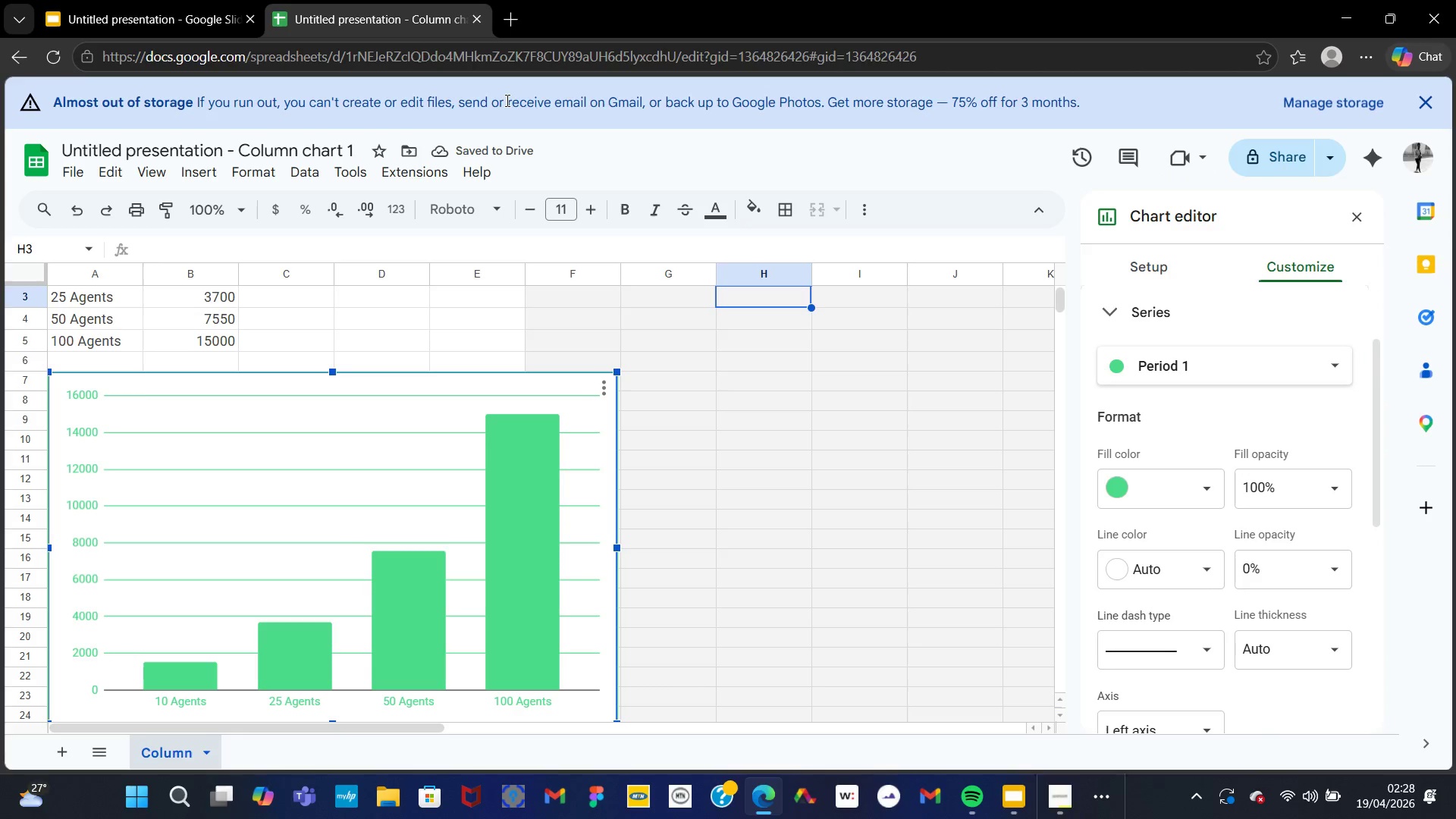 
left_click([219, 10])
 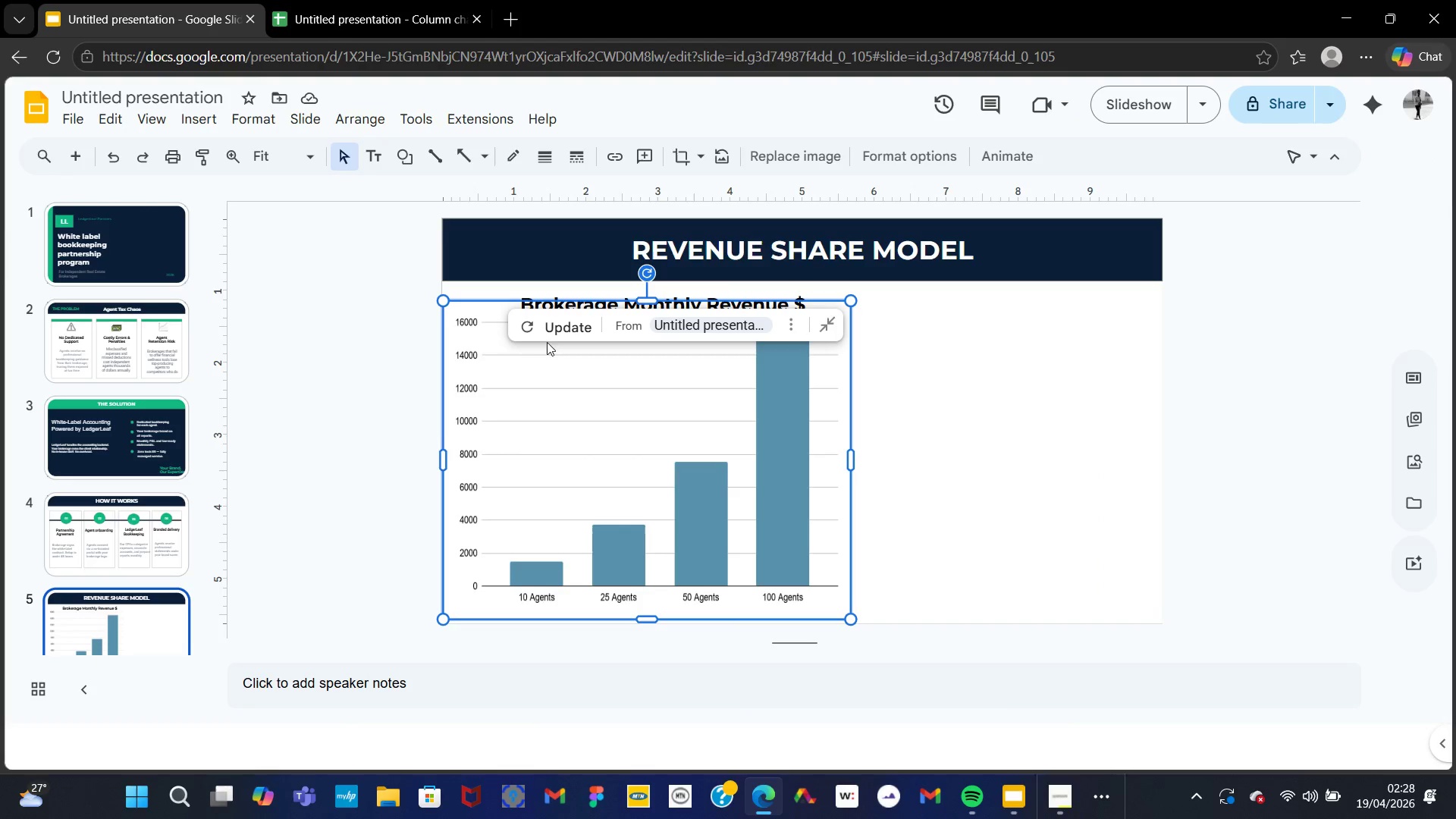 
left_click([539, 331])
 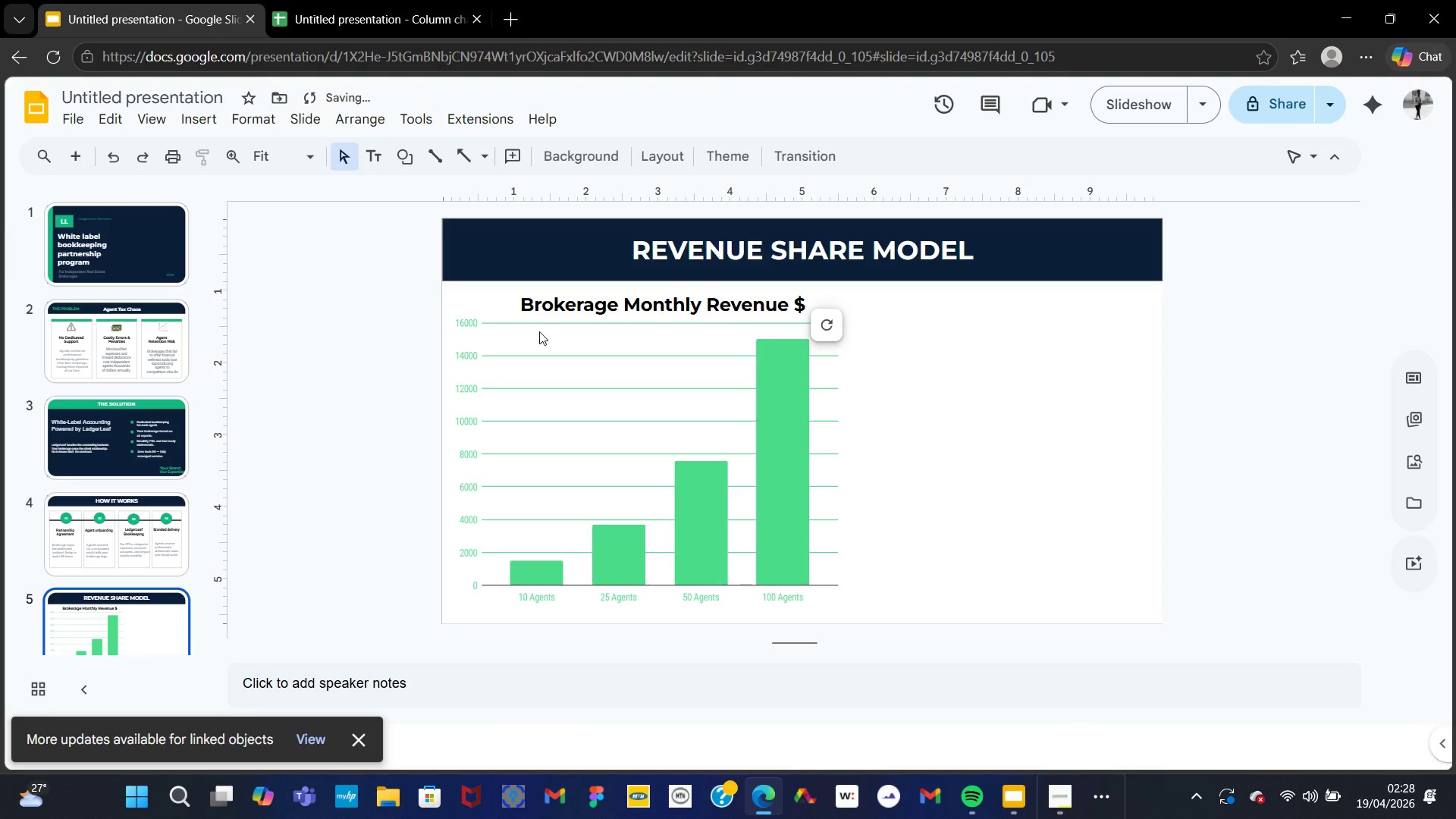 
left_click([1055, 384])
 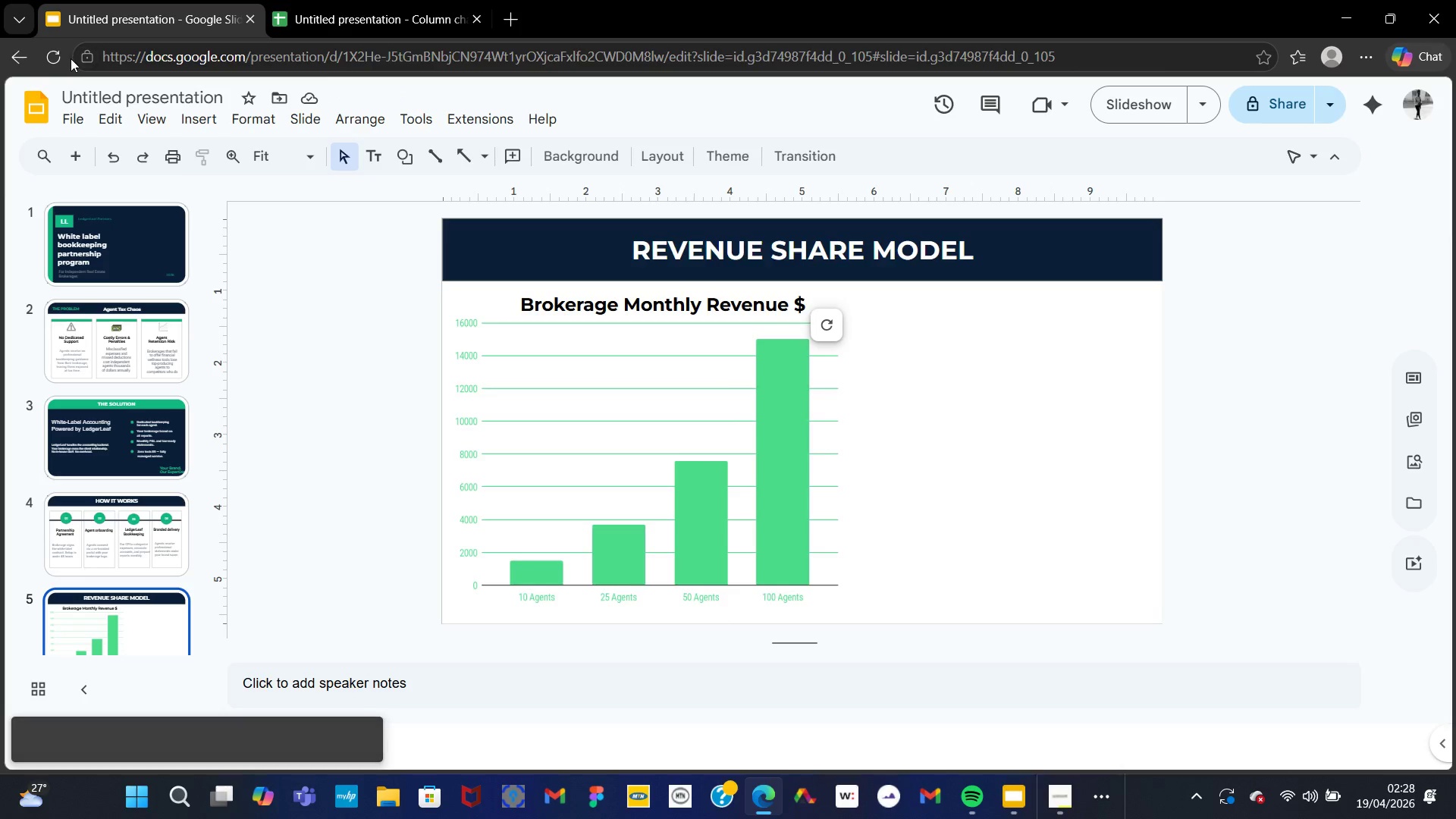 
wait(5.31)
 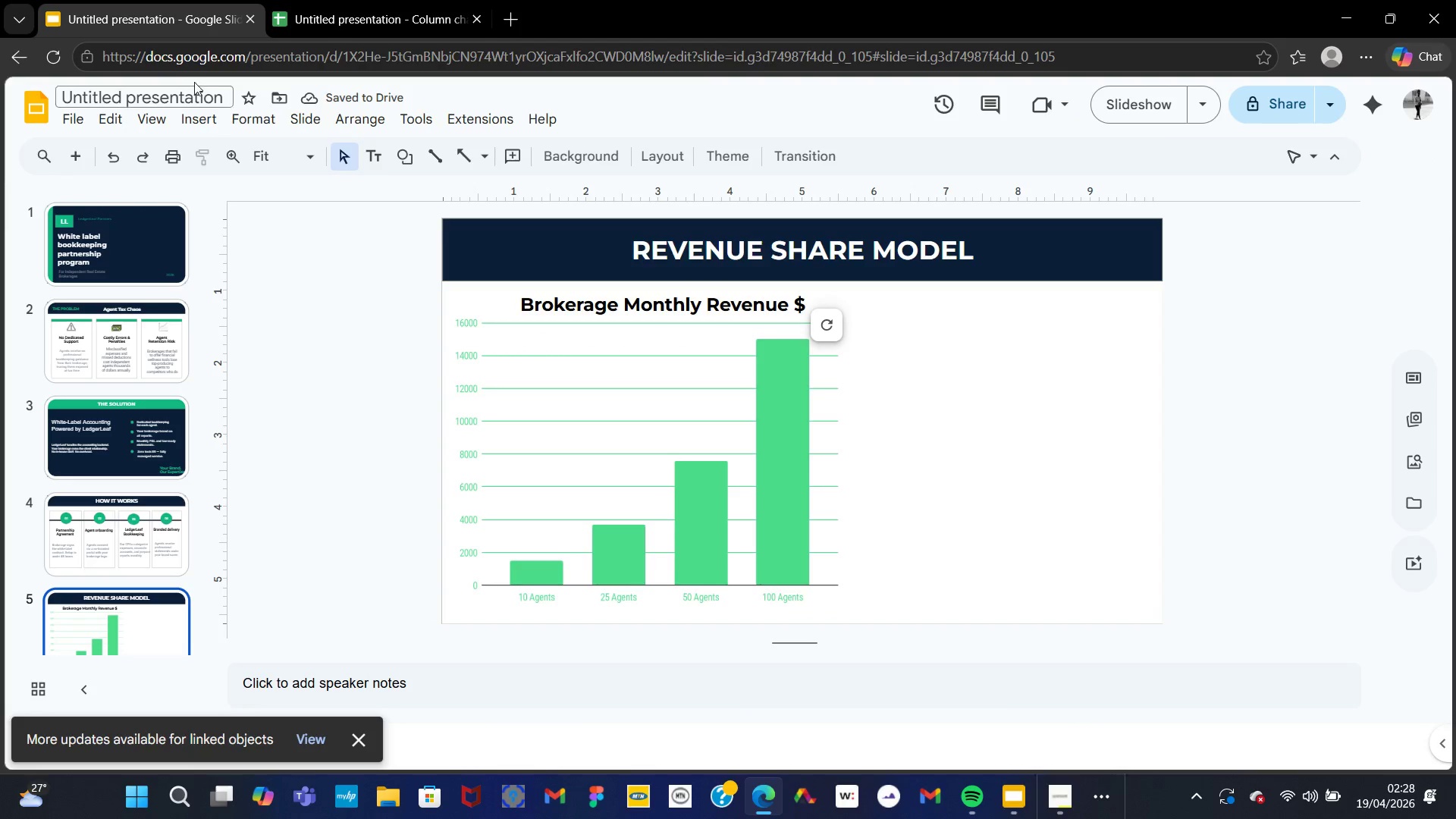 
left_click([206, 121])
 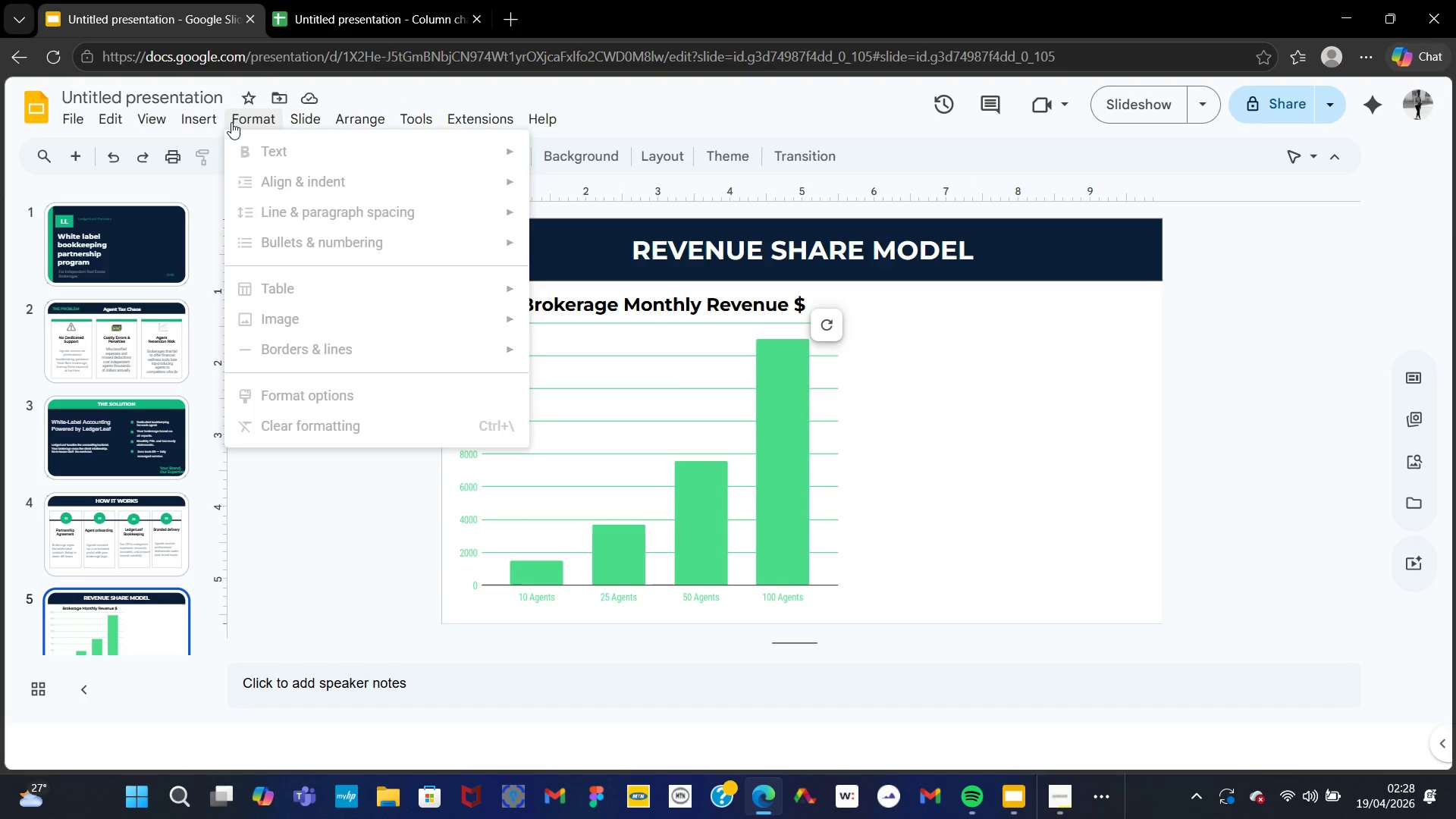 
mouse_move([249, 144])
 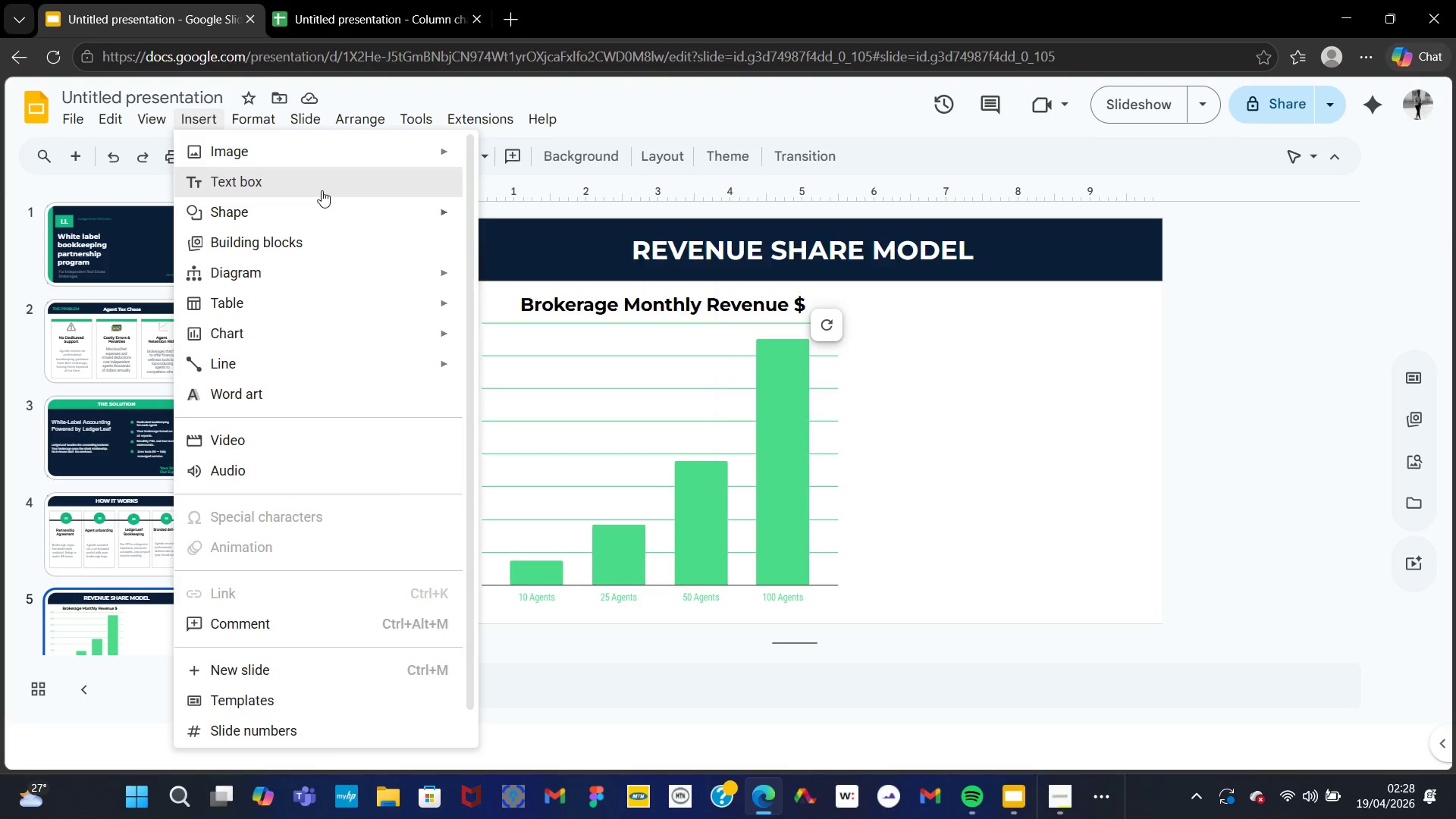 
left_click([326, 207])
 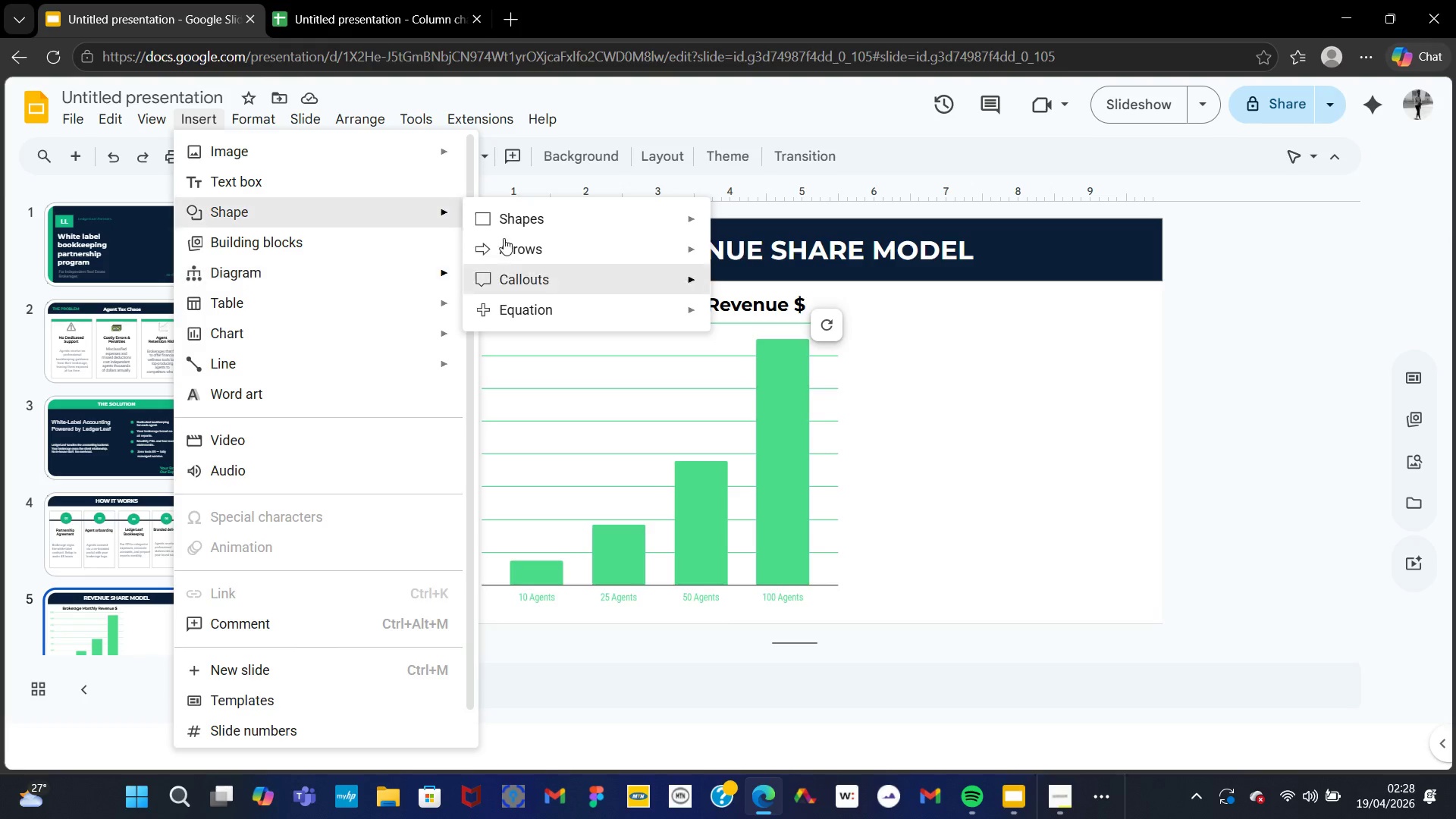 
left_click([544, 221])
 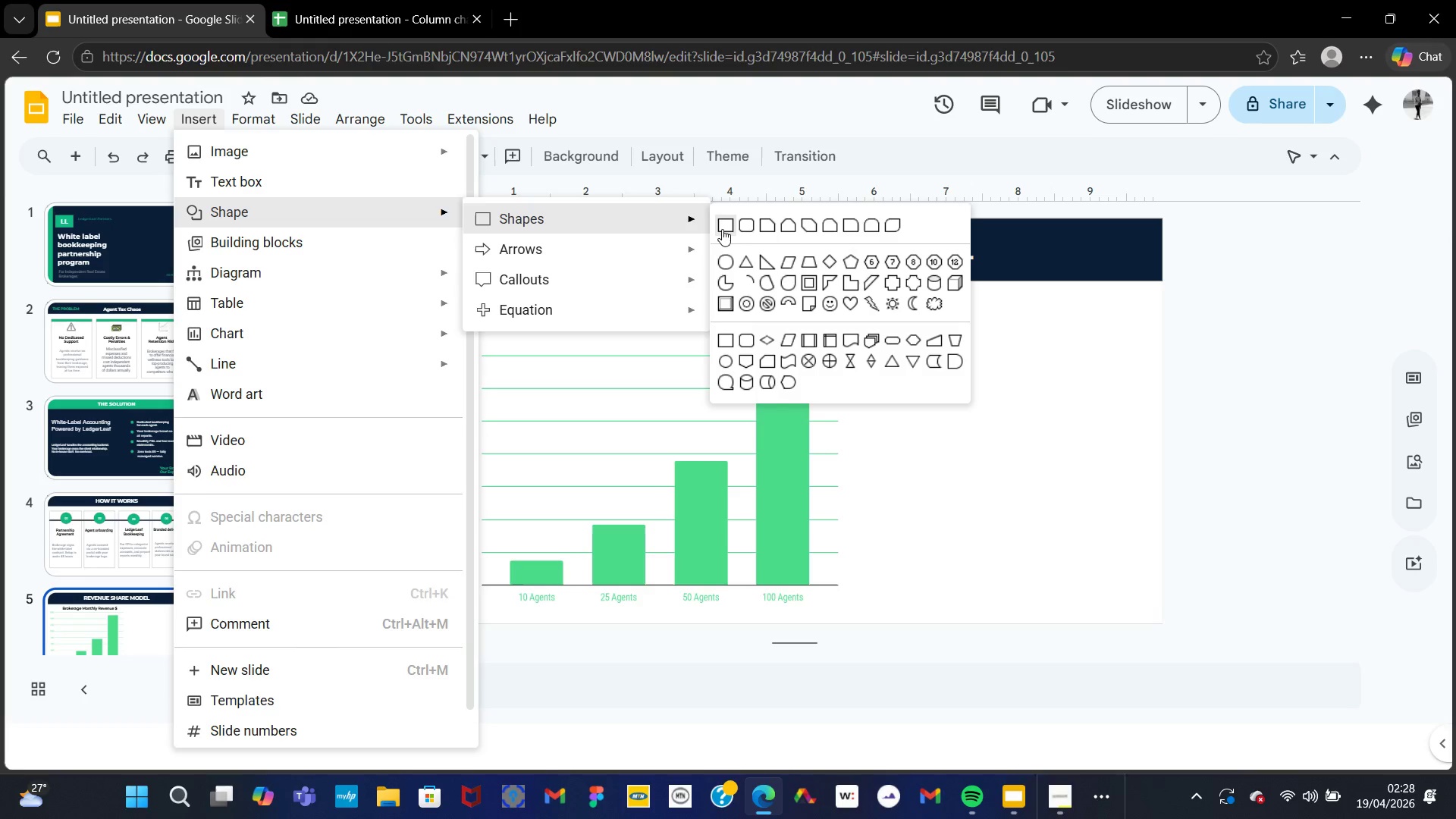 
left_click([722, 230])
 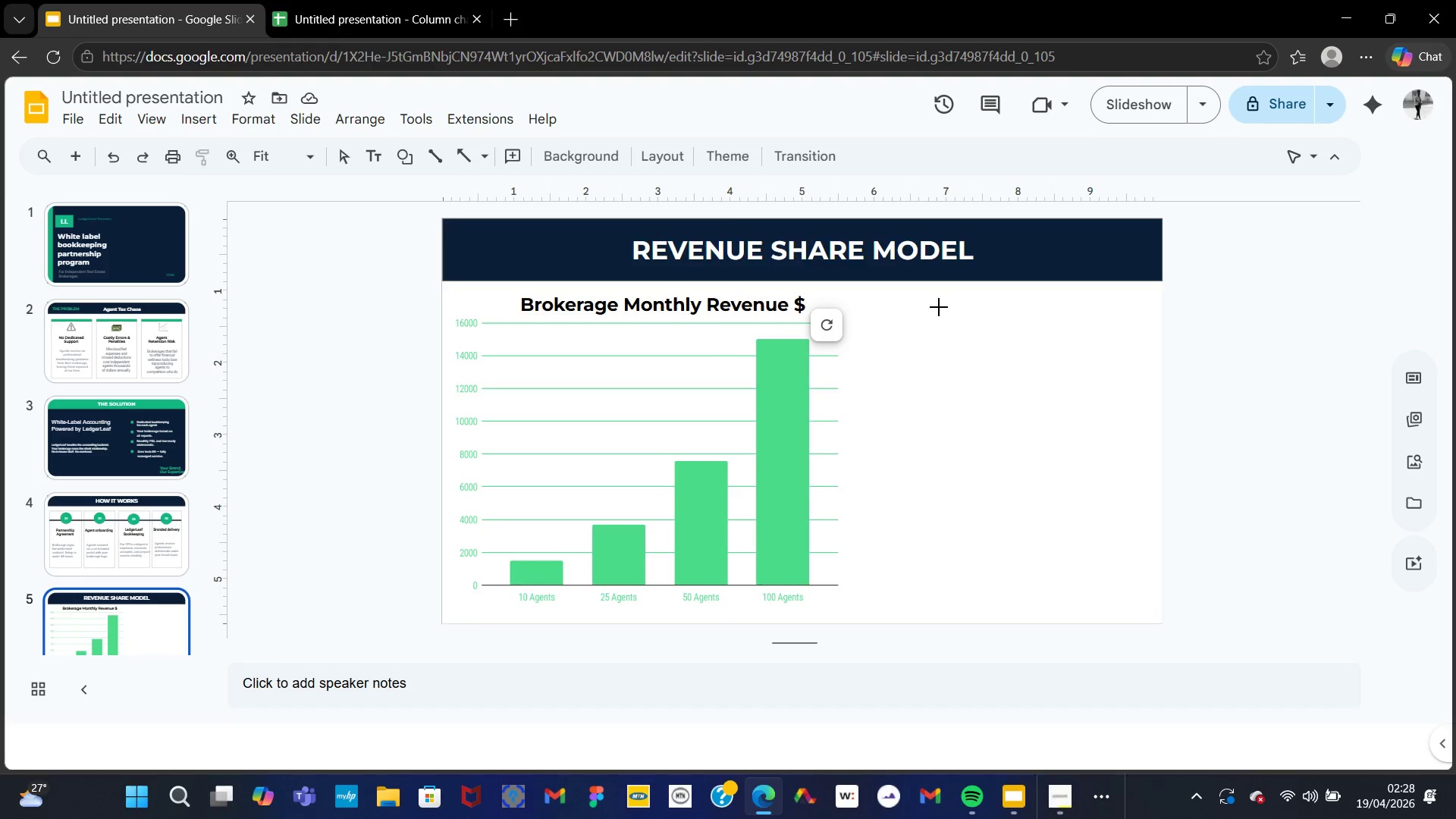 
left_click_drag(start_coordinate=[934, 309], to_coordinate=[1156, 351])
 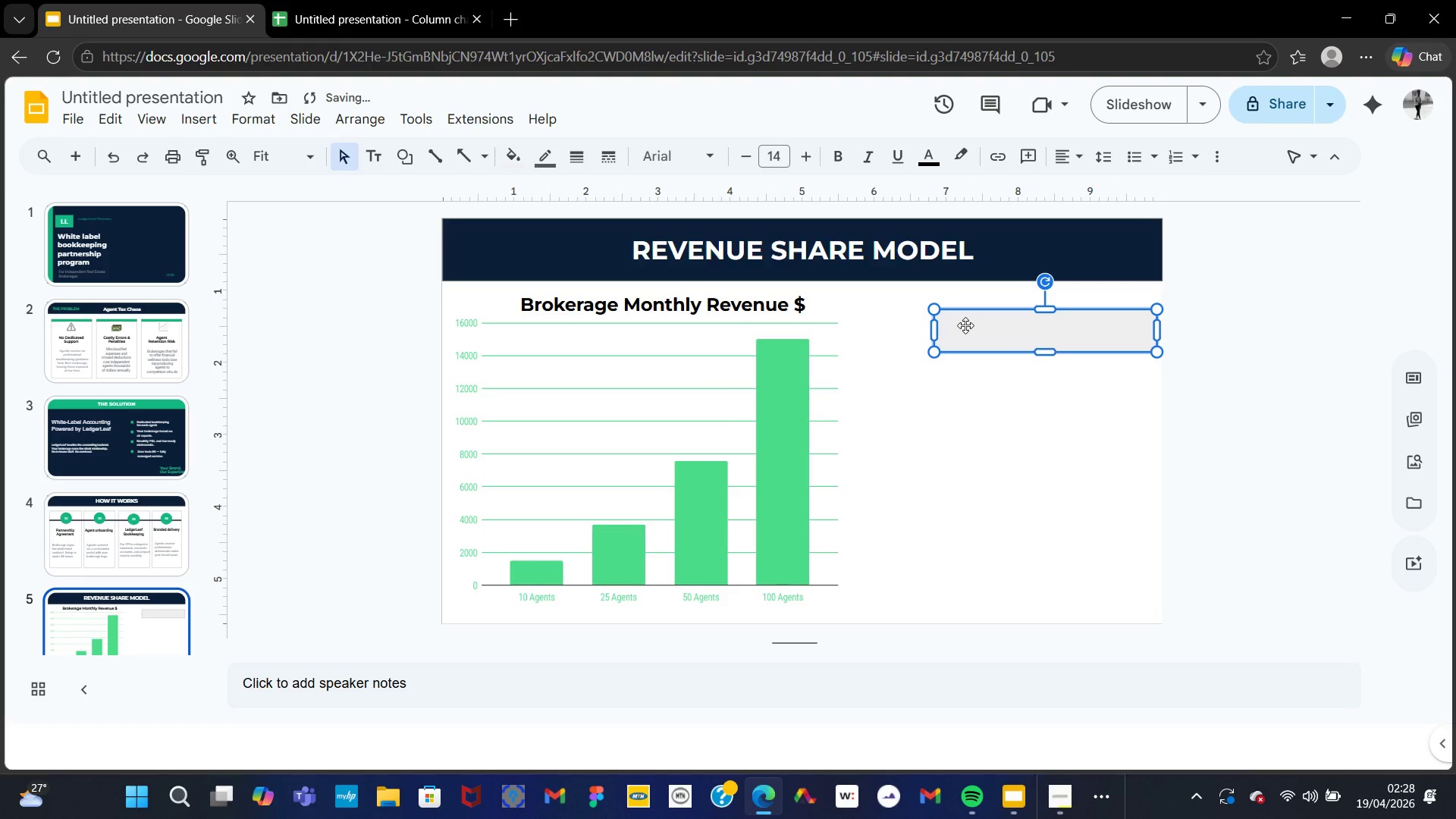 
right_click([982, 325])
 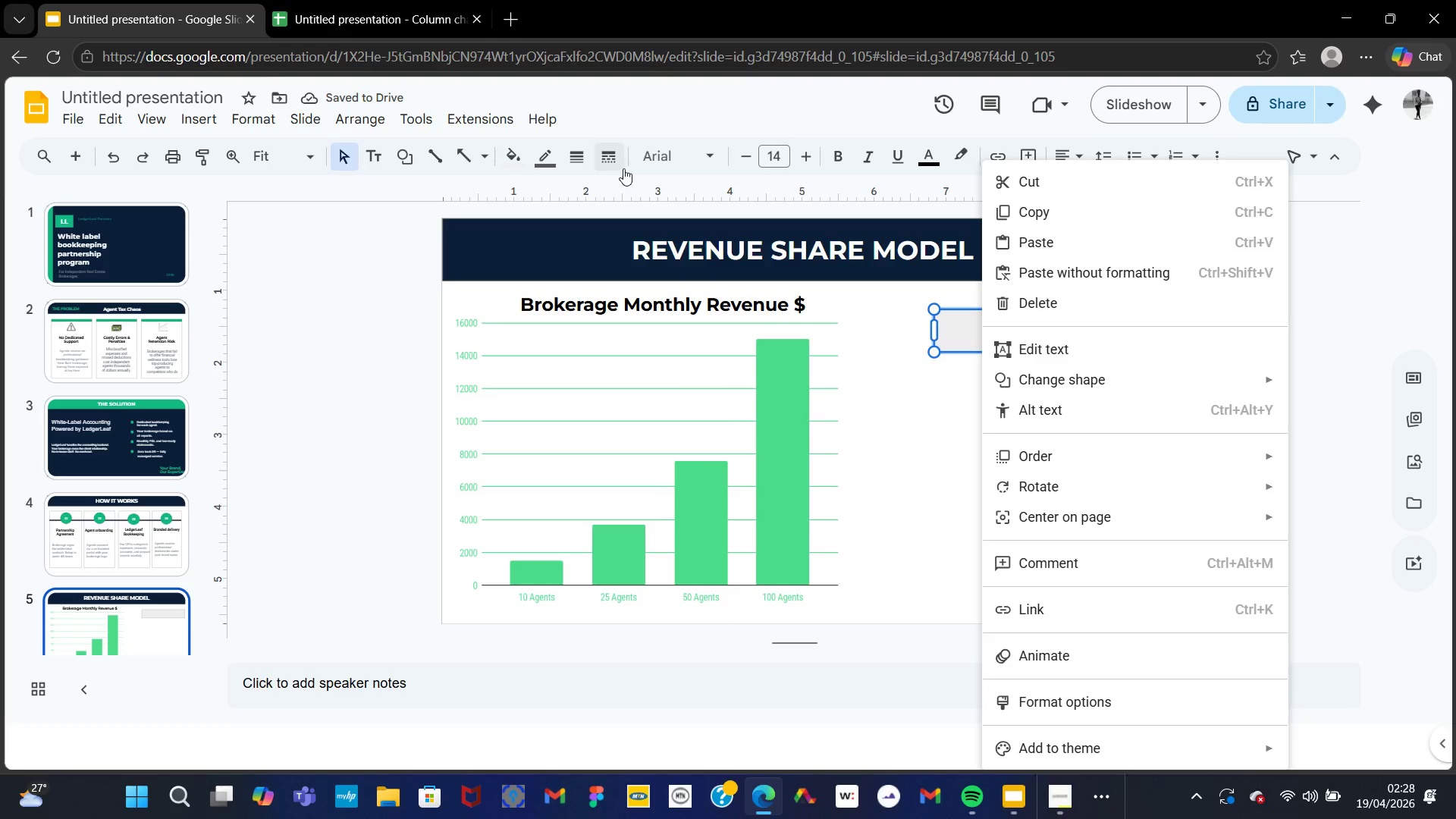 
left_click([512, 149])
 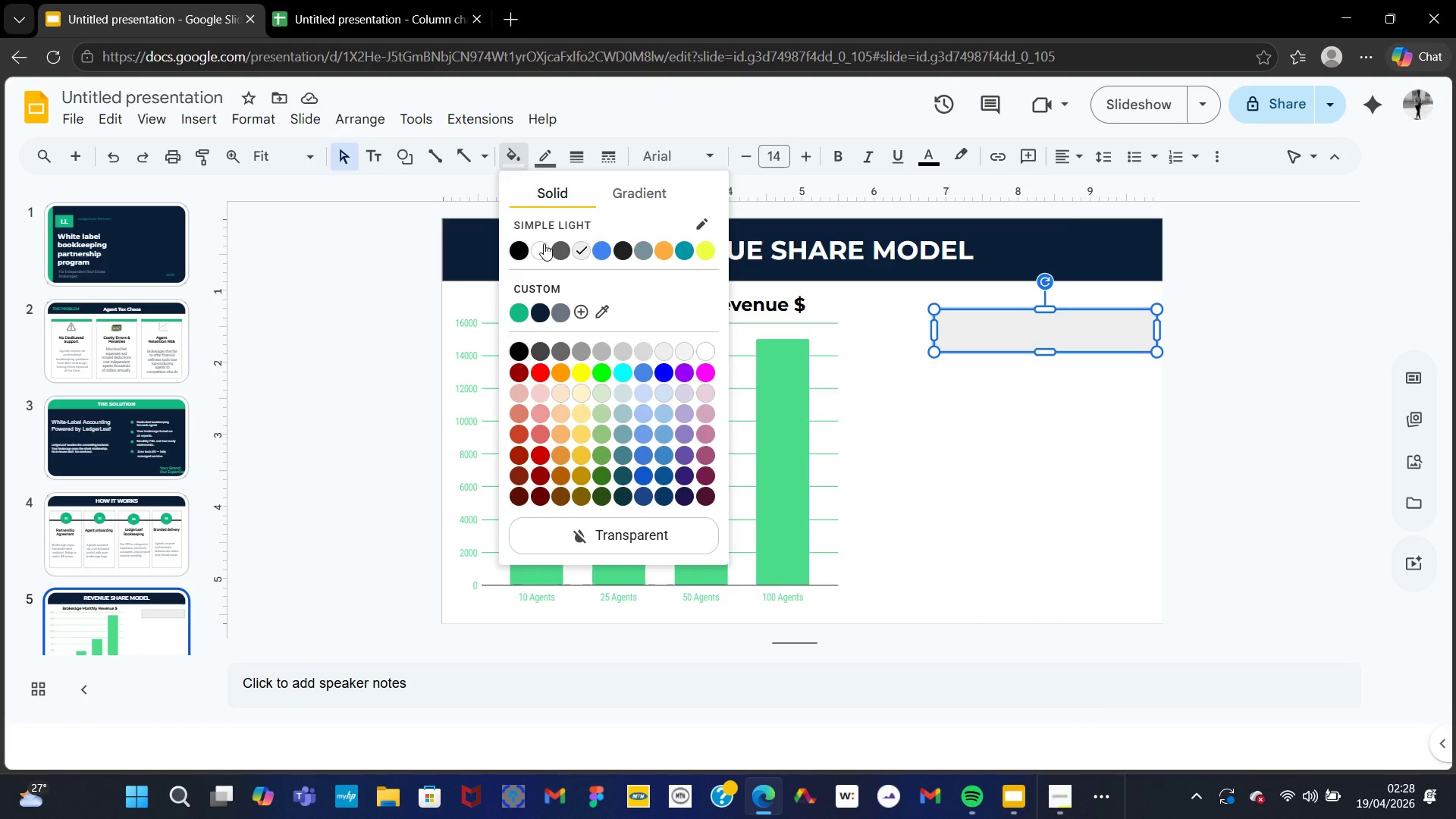 
left_click([544, 245])
 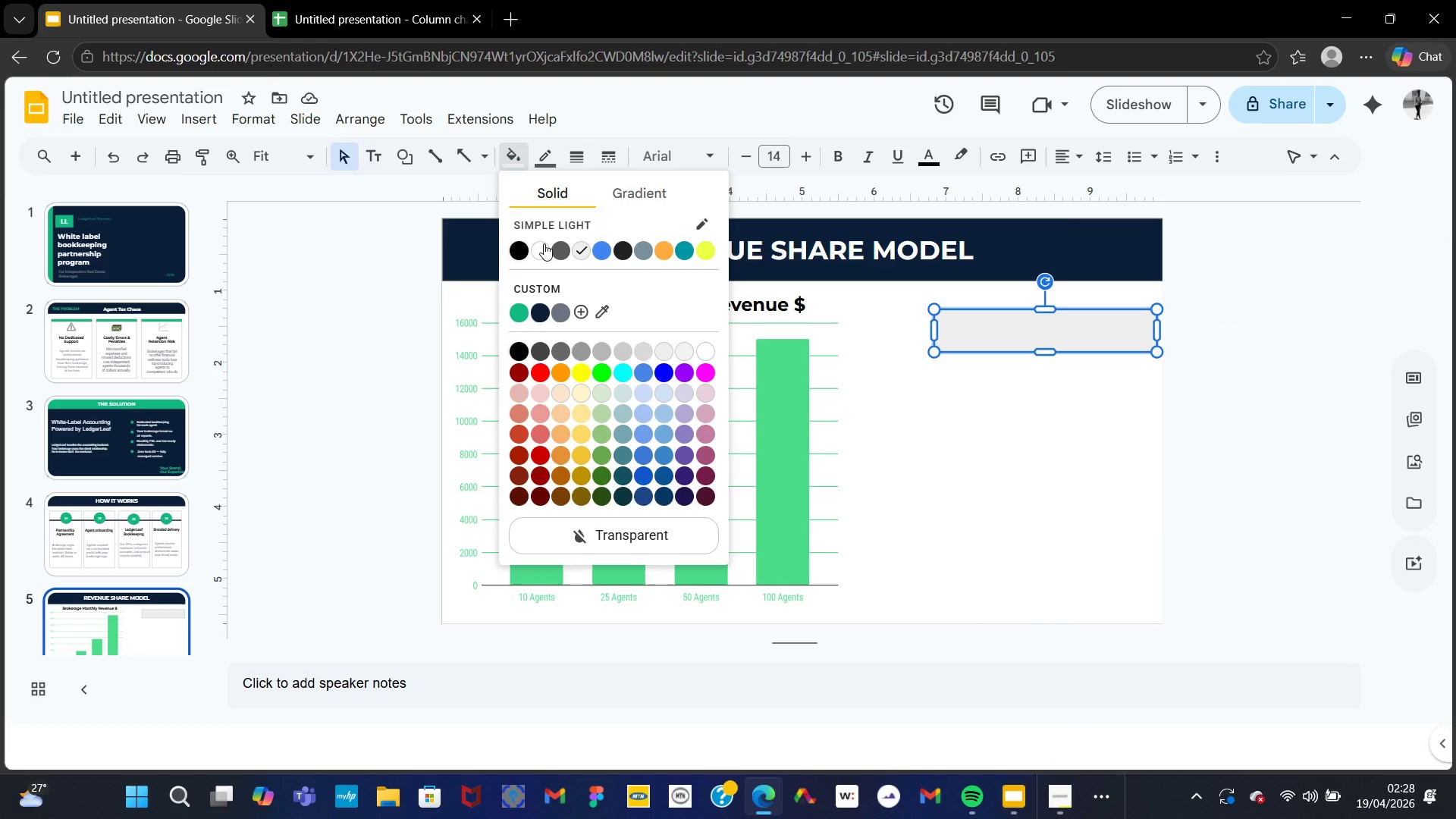 
left_click([536, 269])
 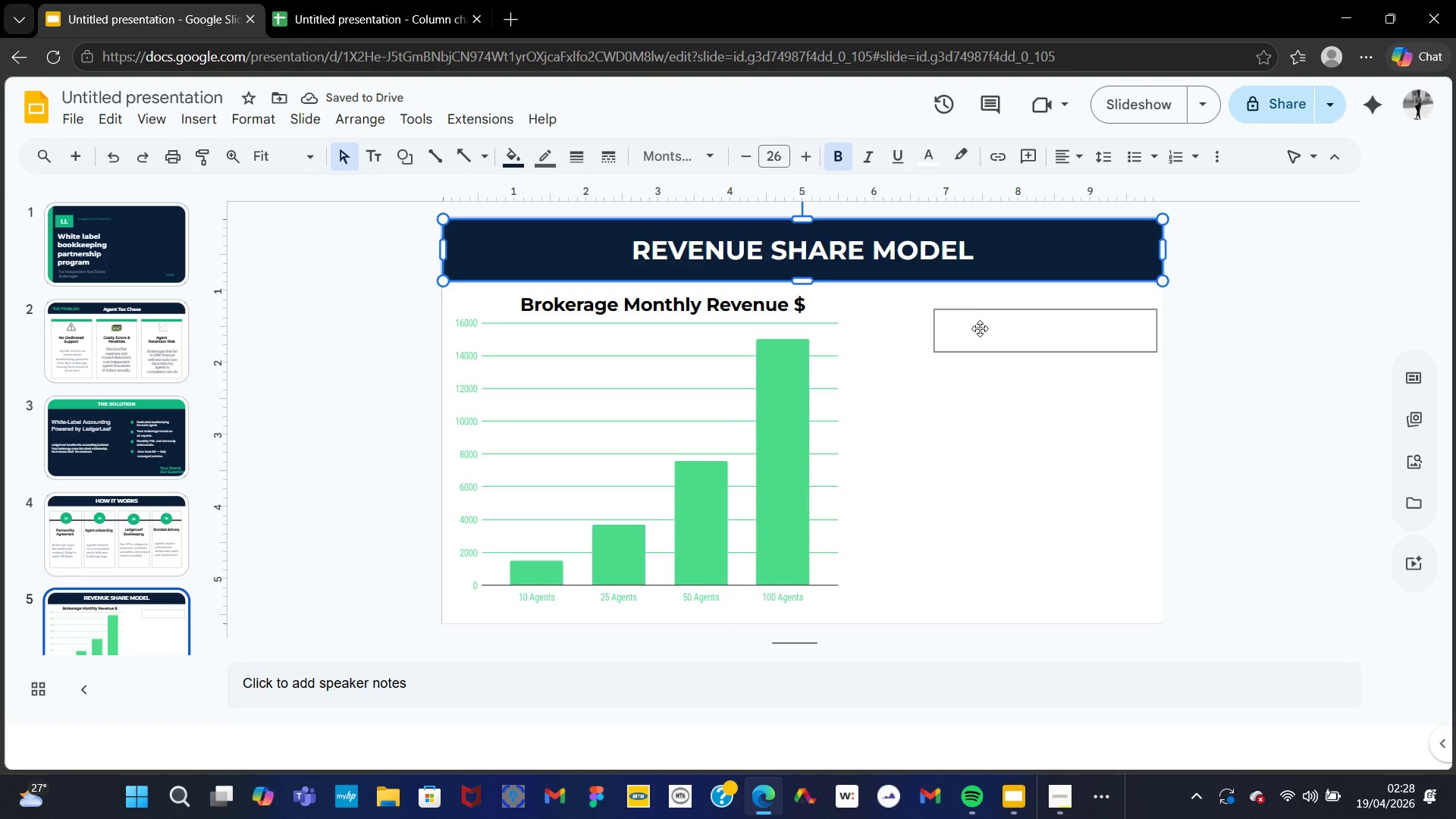 
left_click([980, 328])
 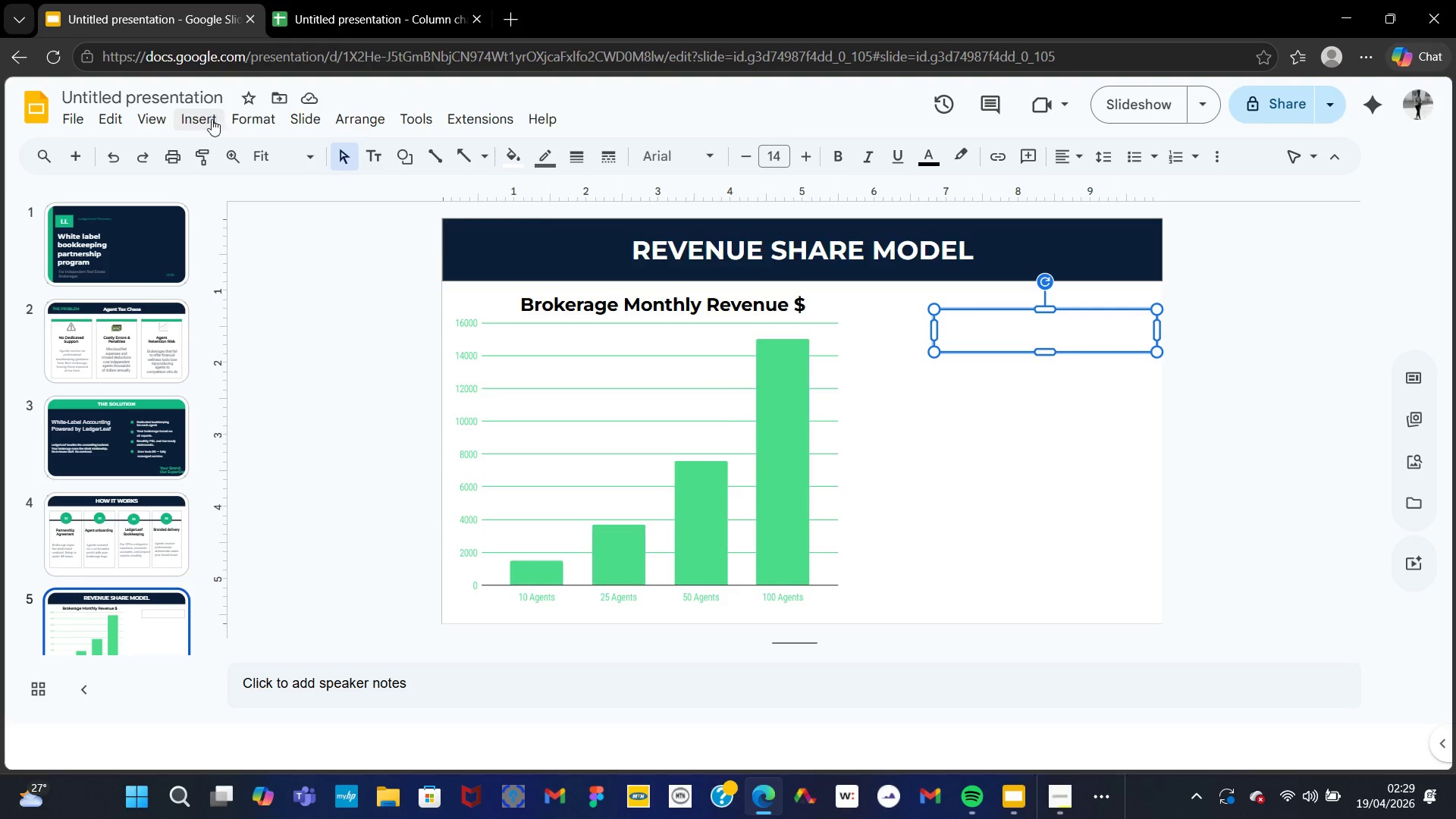 
wait(7.62)
 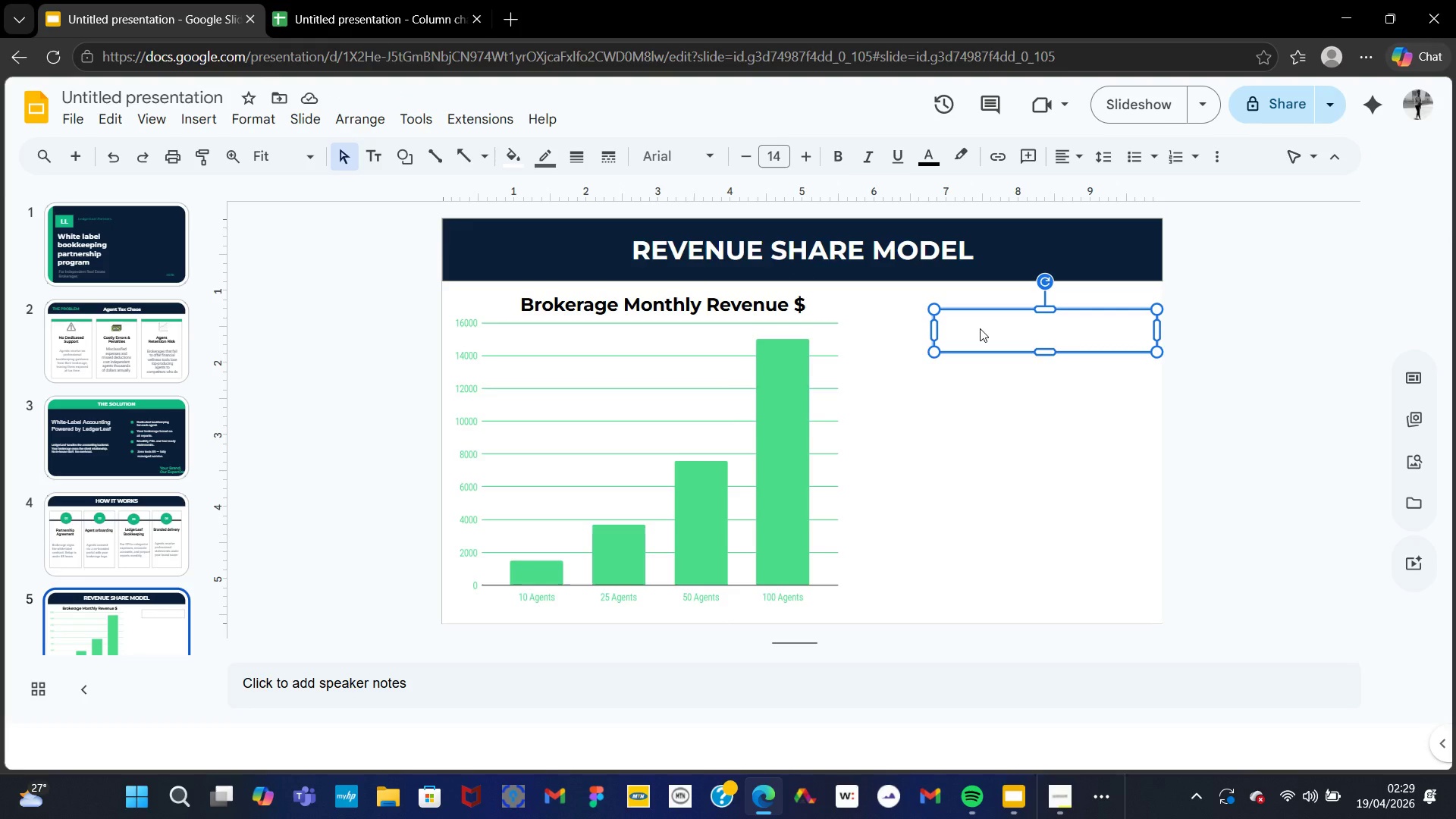 
left_click([1032, 335])
 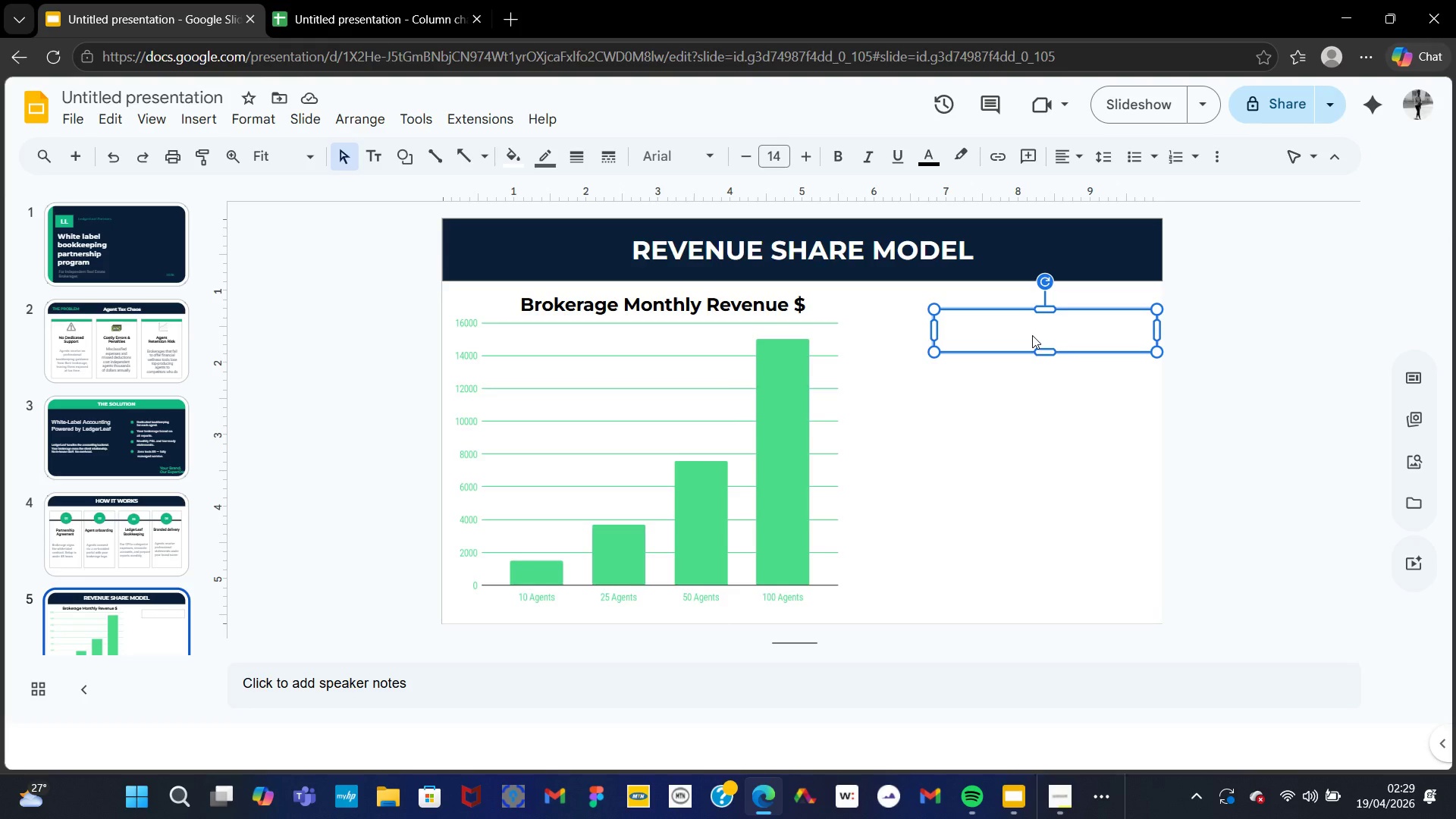 
type(15)
key(Backspace)
type(494)
key(NumpadEnter)
 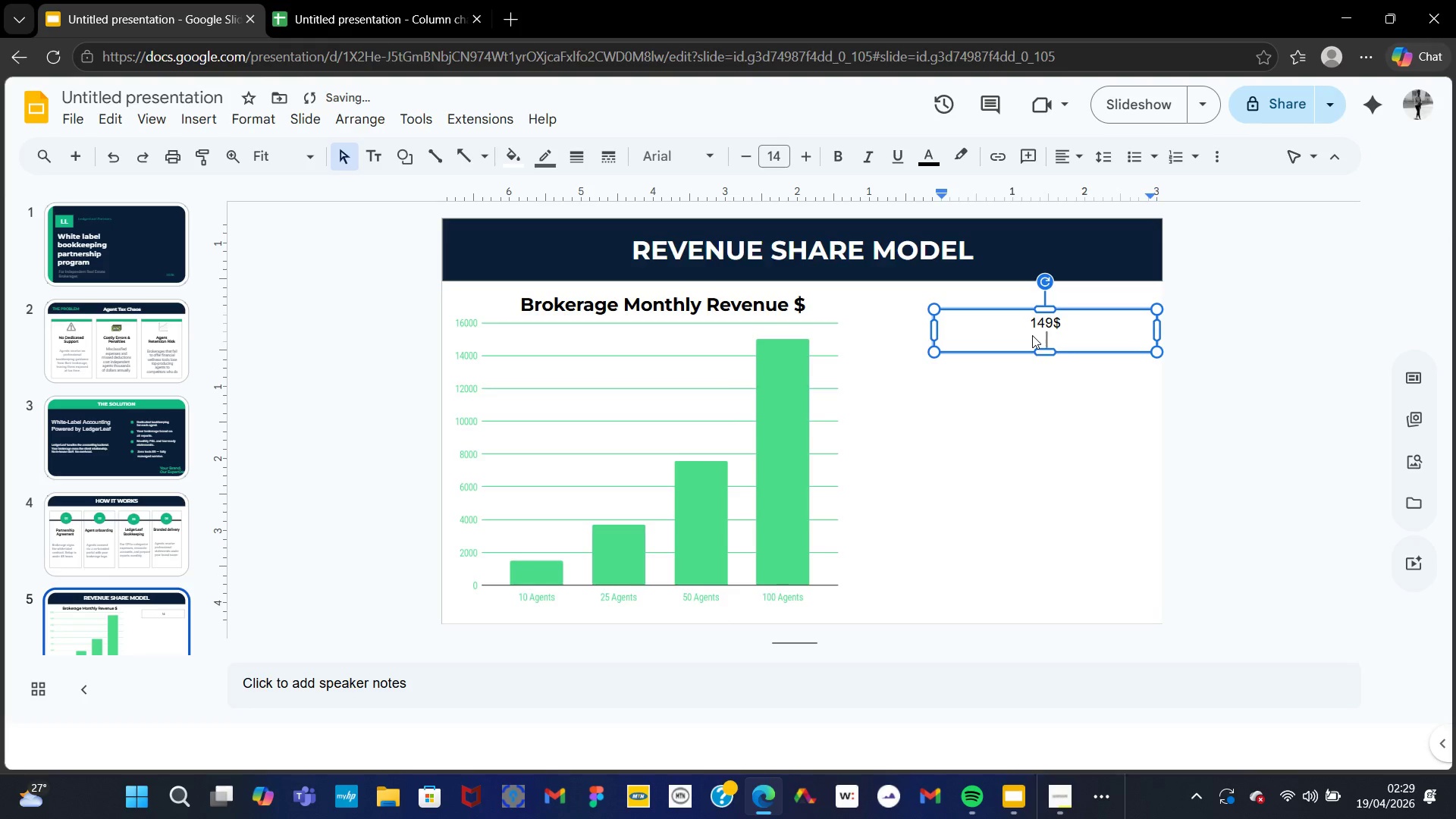 
type(Per Agent?)
key(Backspace)
type(/ Month)
 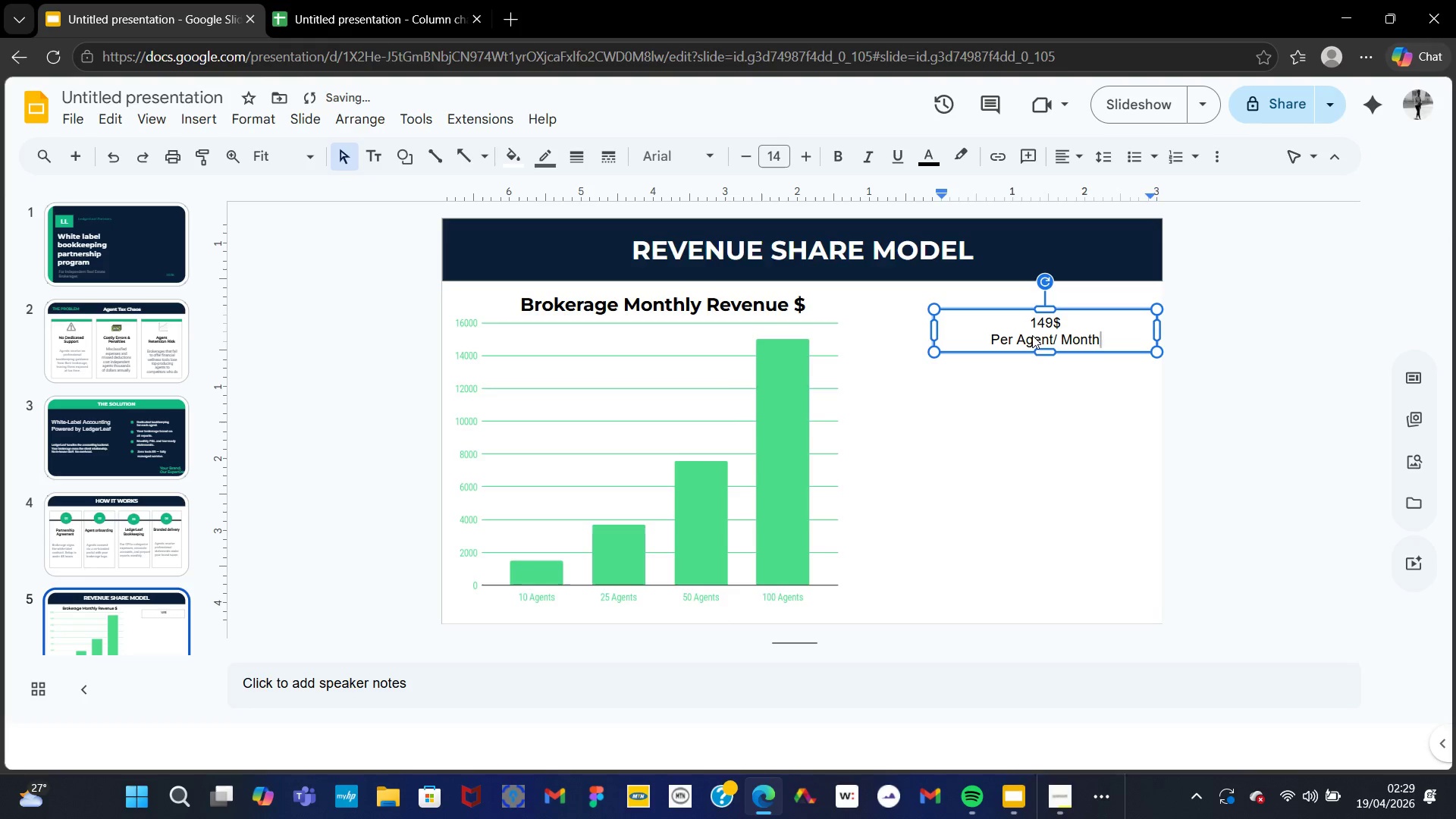 
key(Control+A)
 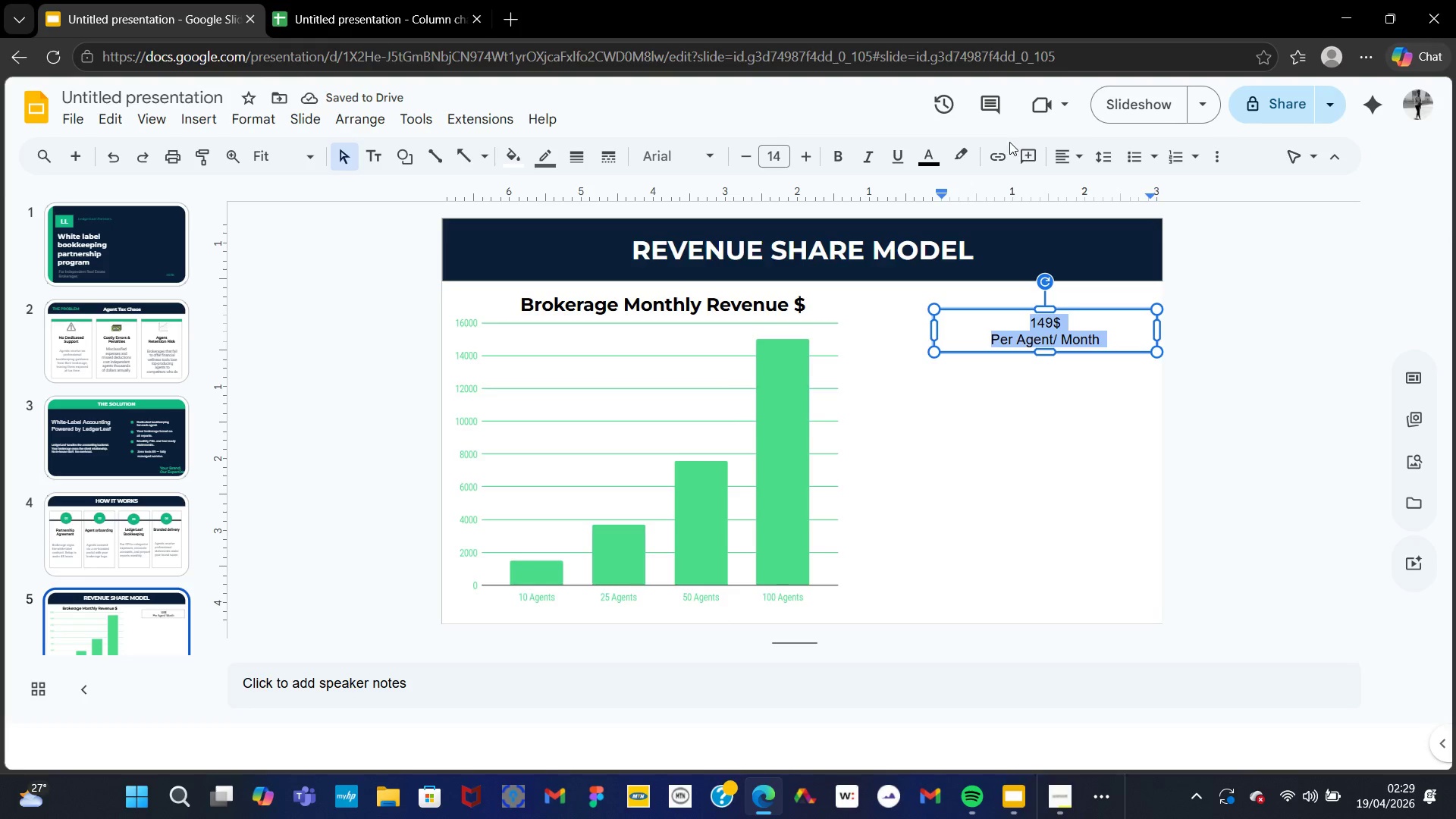 
left_click_drag(start_coordinate=[1040, 160], to_coordinate=[1044, 160])
 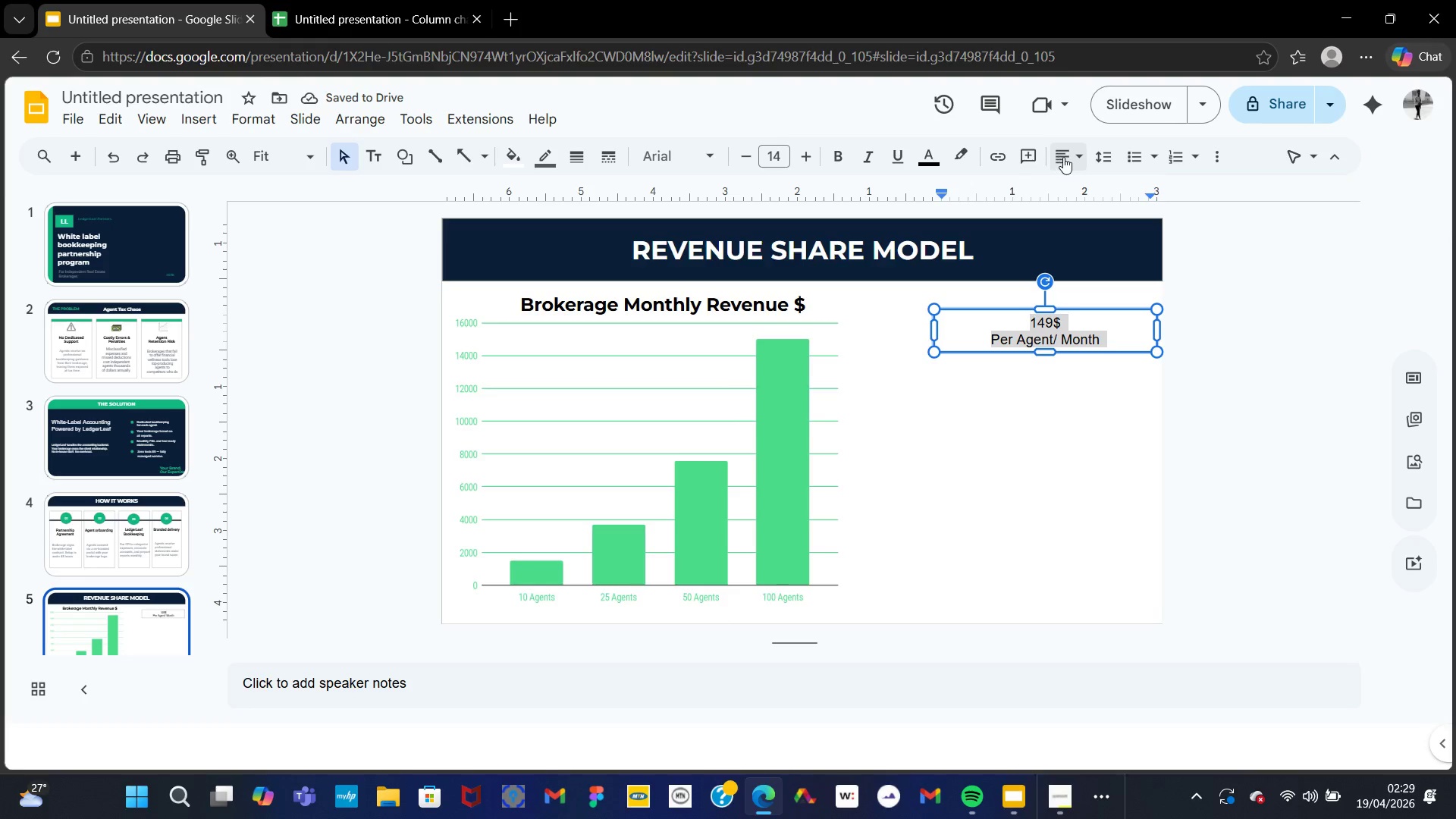 
left_click([1064, 157])
 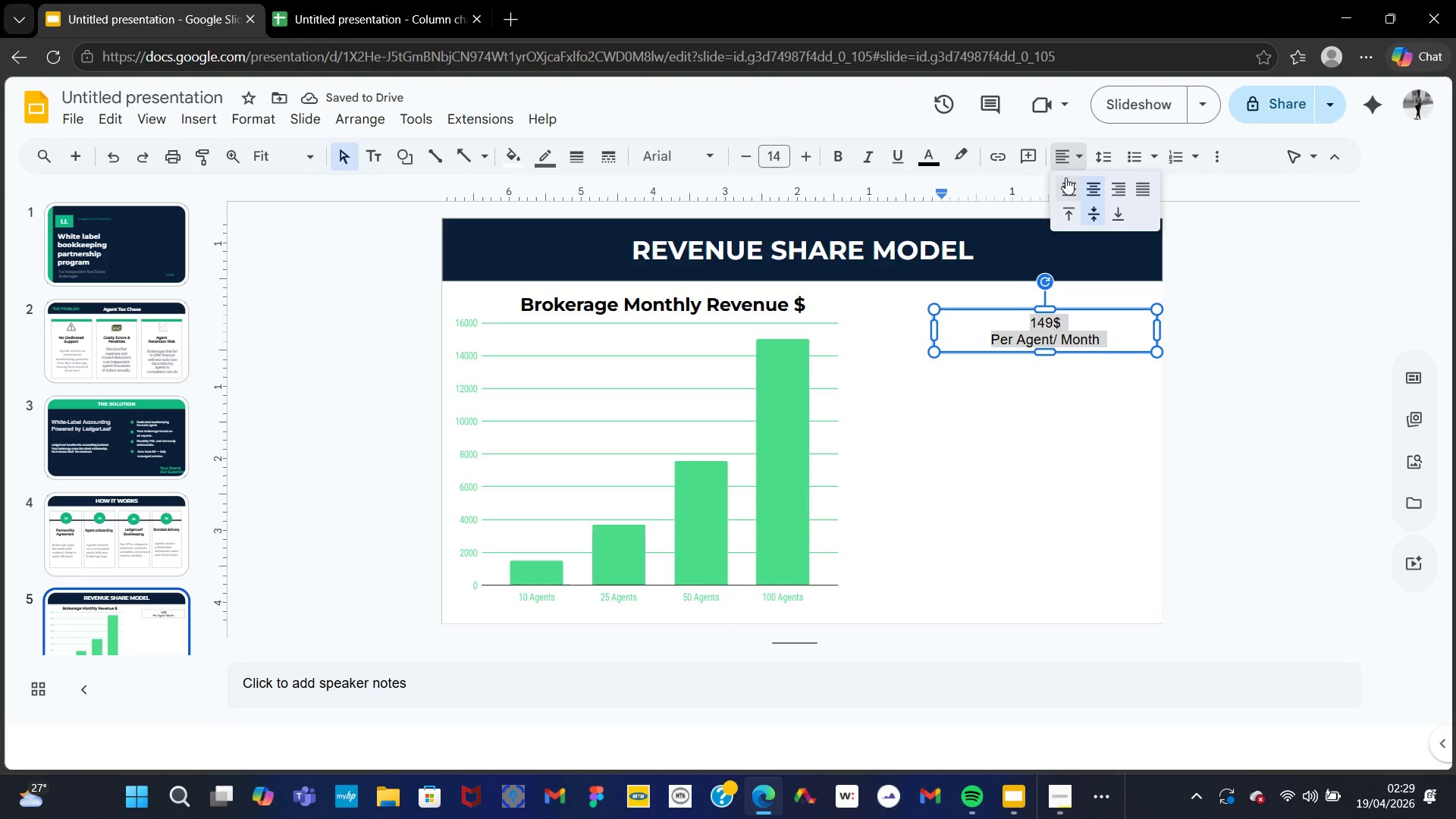 
left_click([1065, 182])
 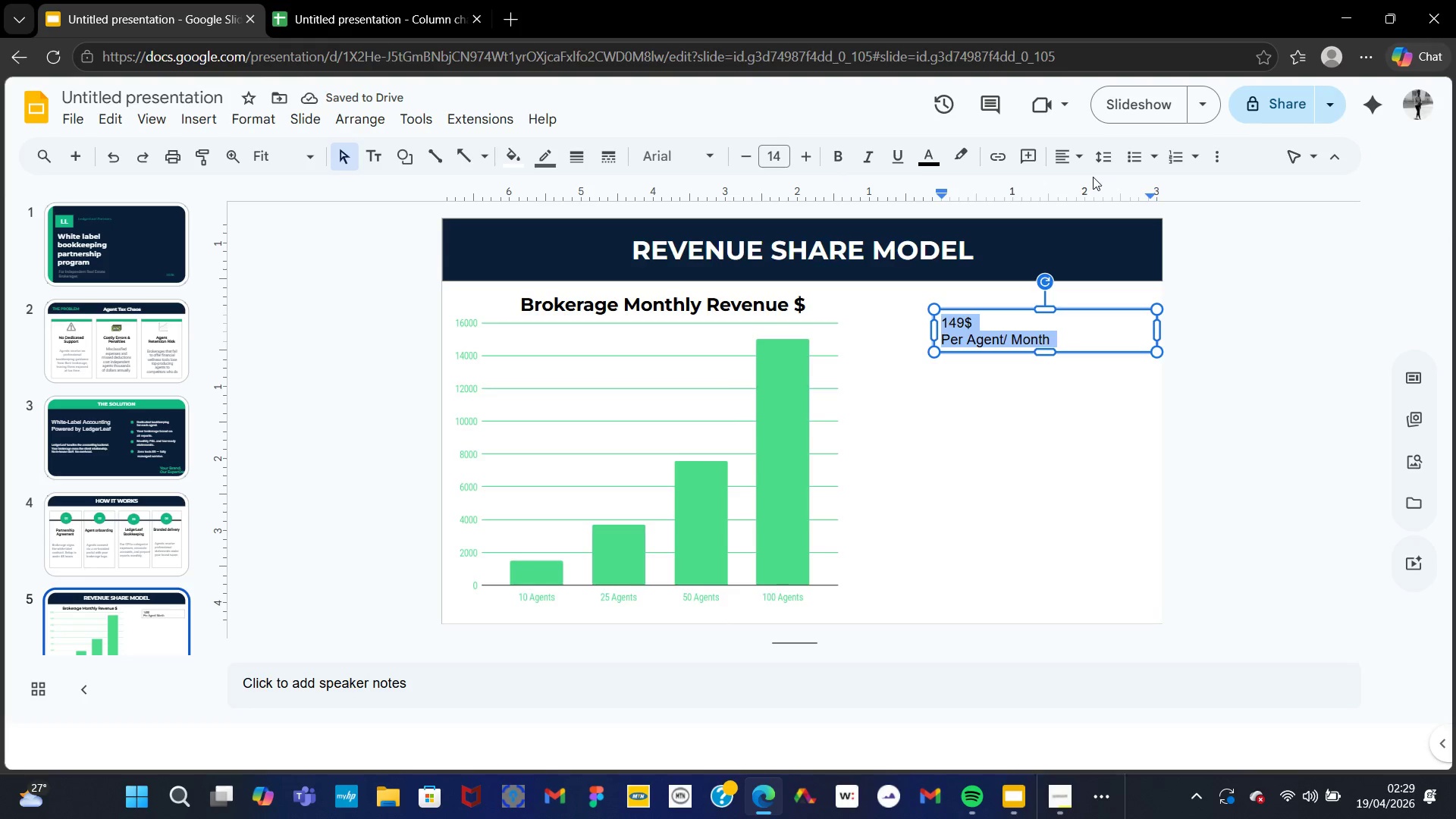 
wait(5.95)
 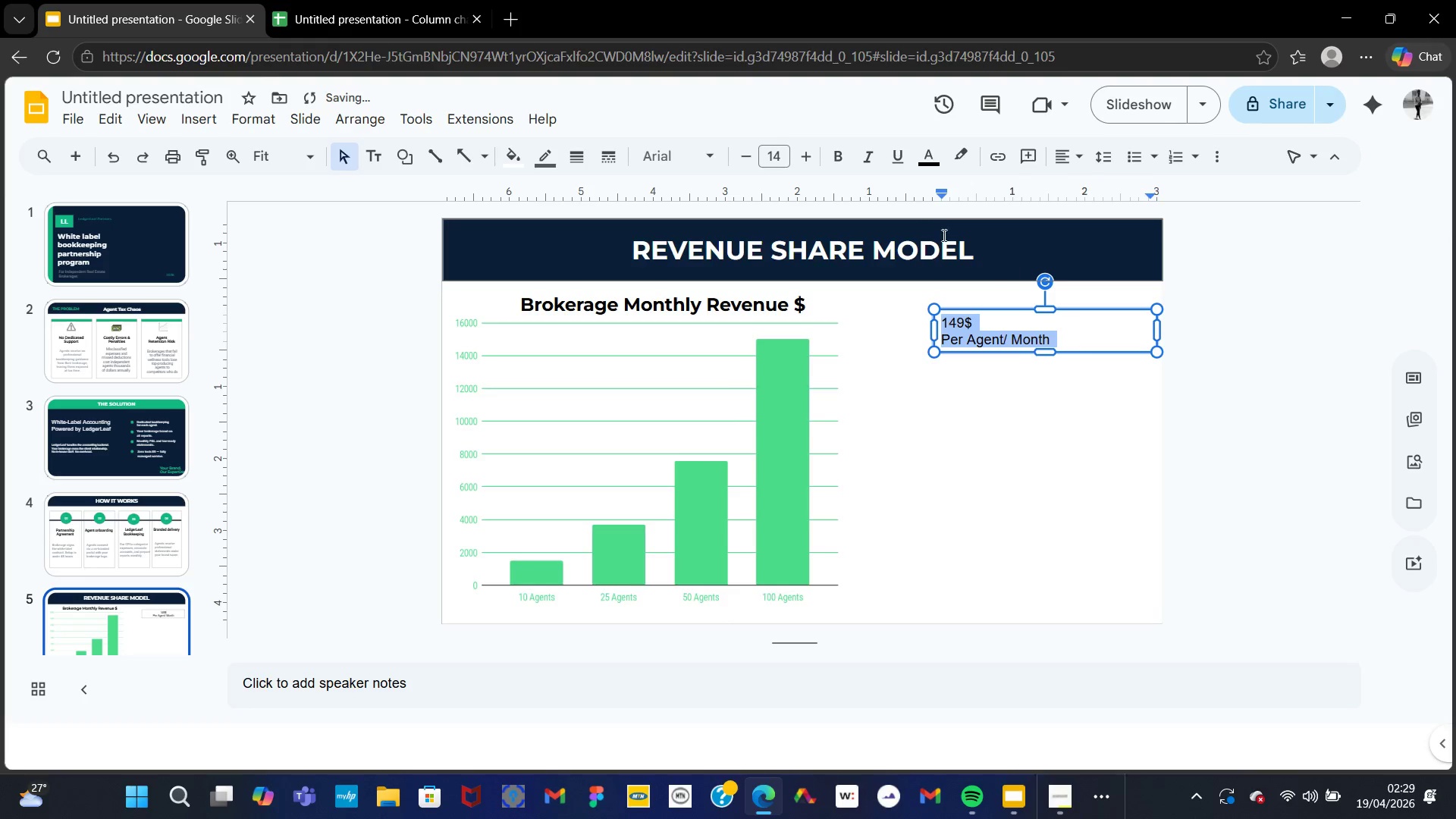 
left_click([942, 324])
 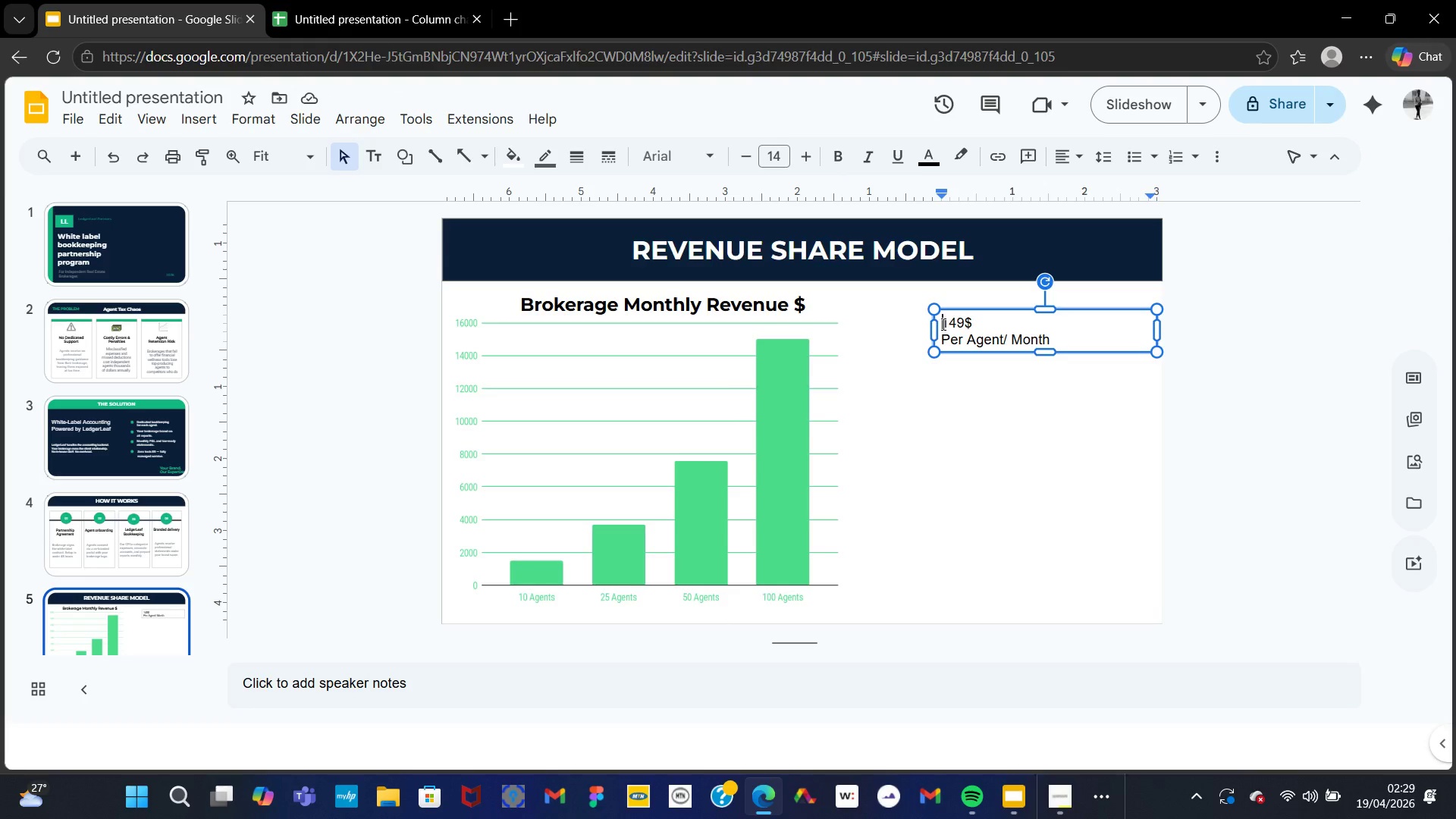 
key(Space)
 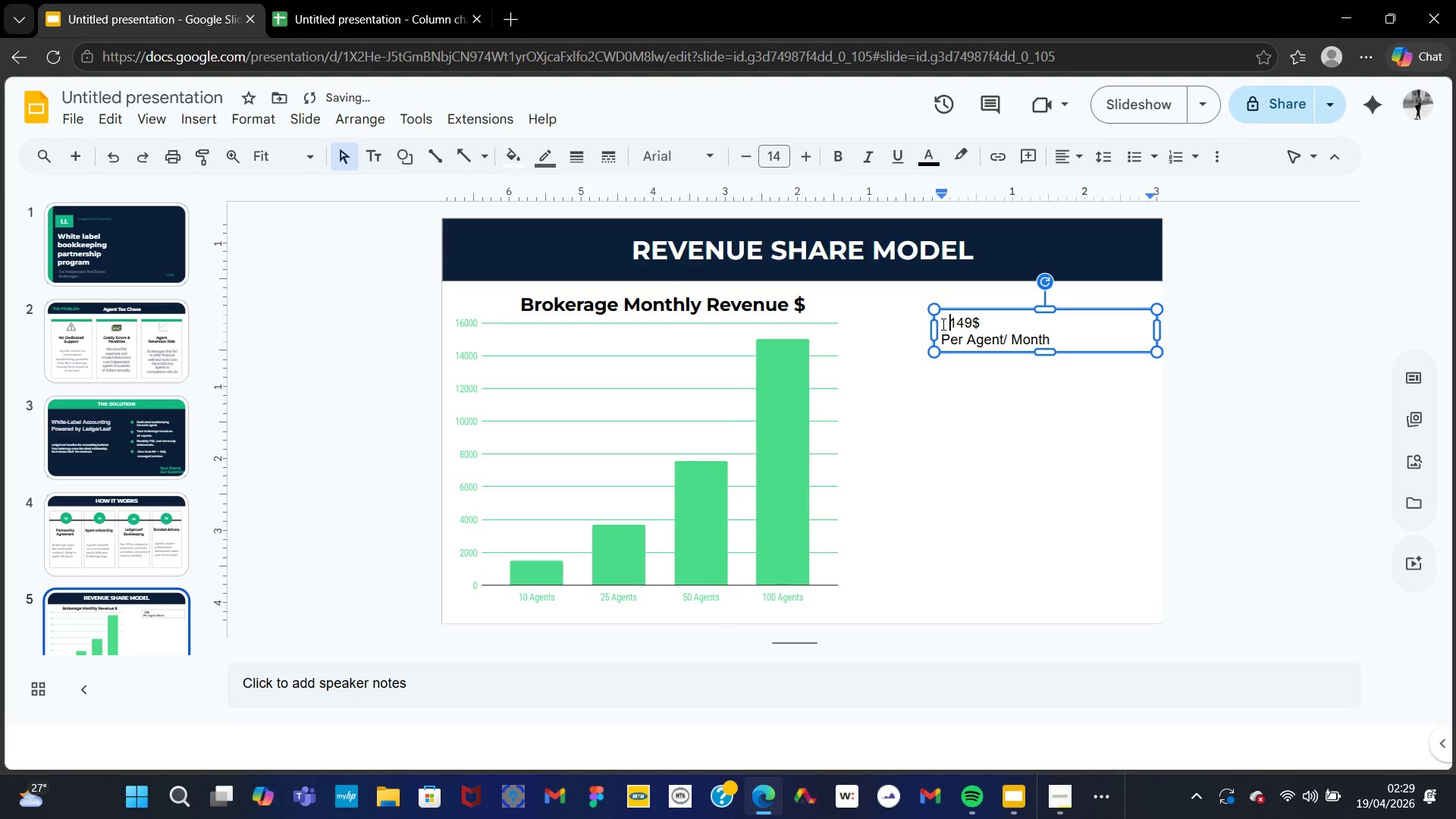 
key(Space)
 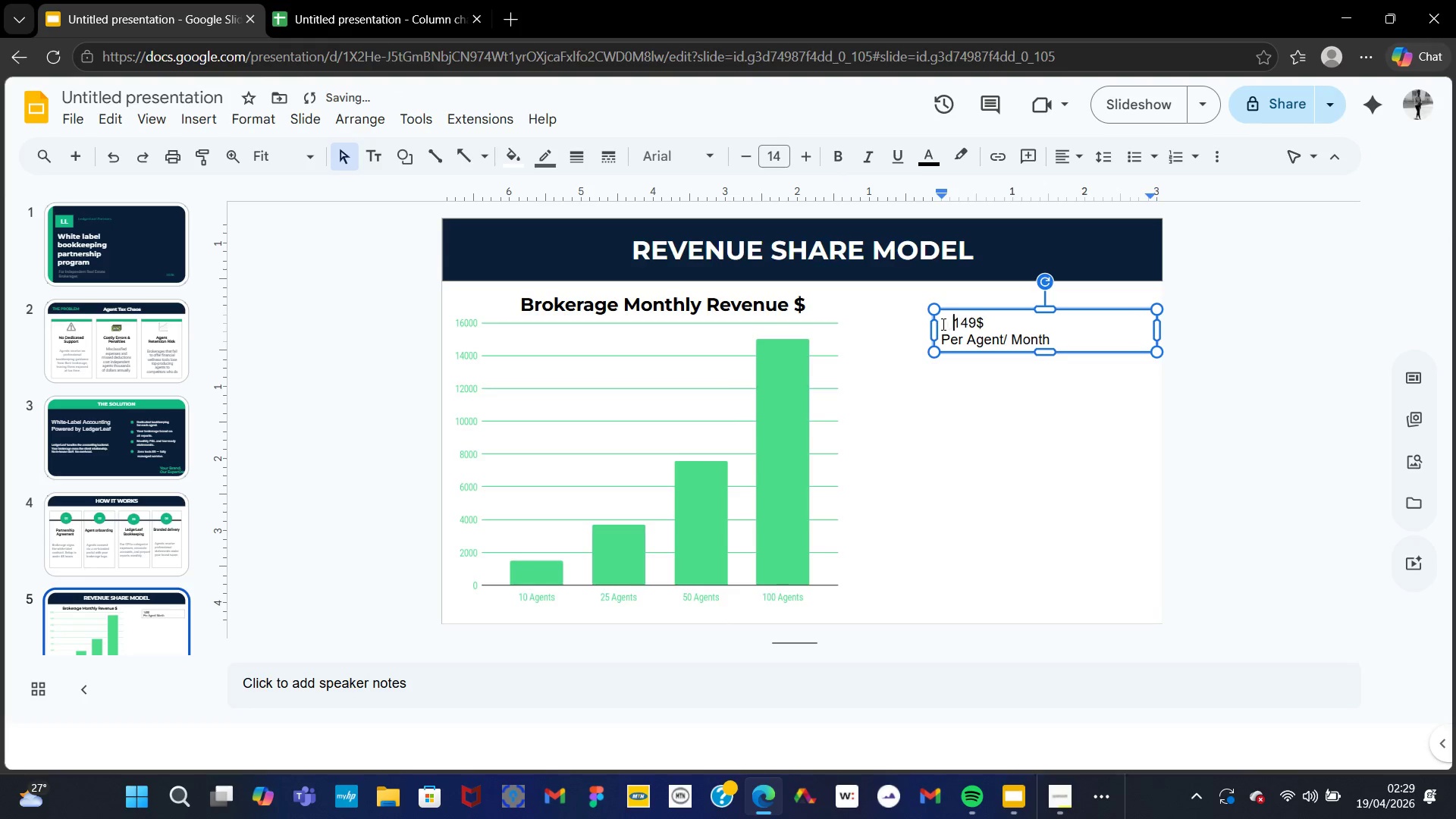 
key(Space)
 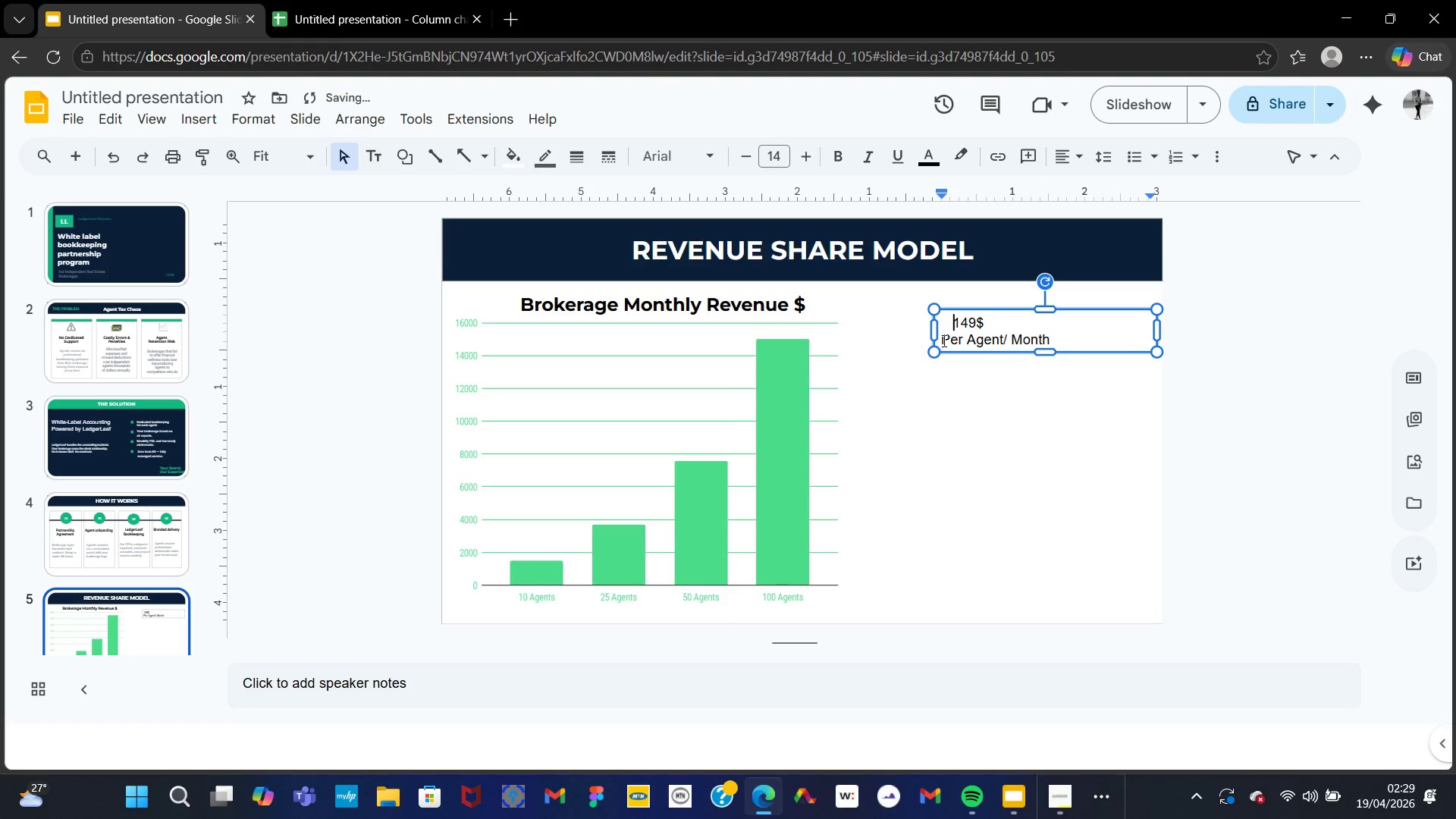 
left_click([941, 340])
 